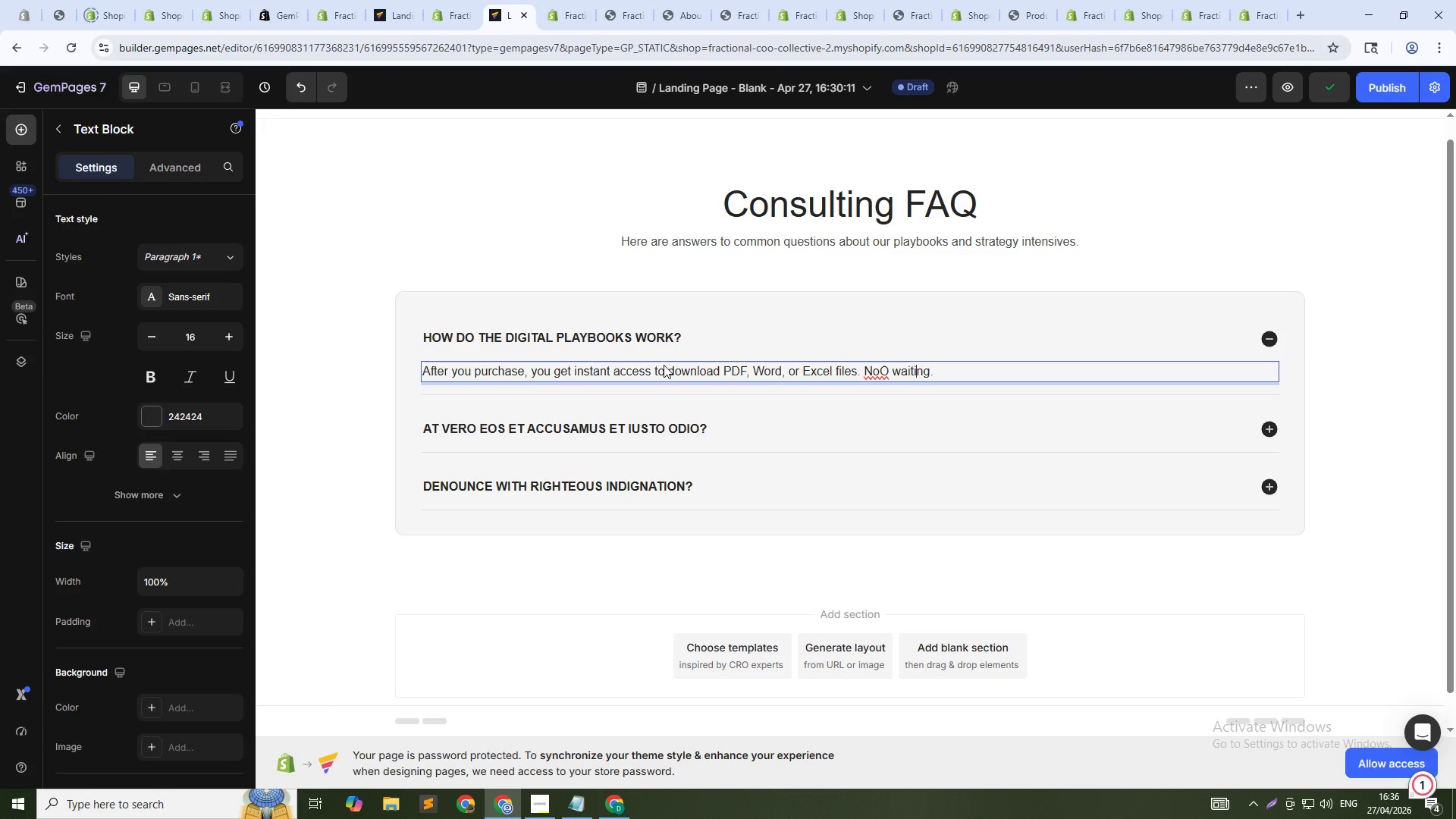 
key(ArrowLeft)
 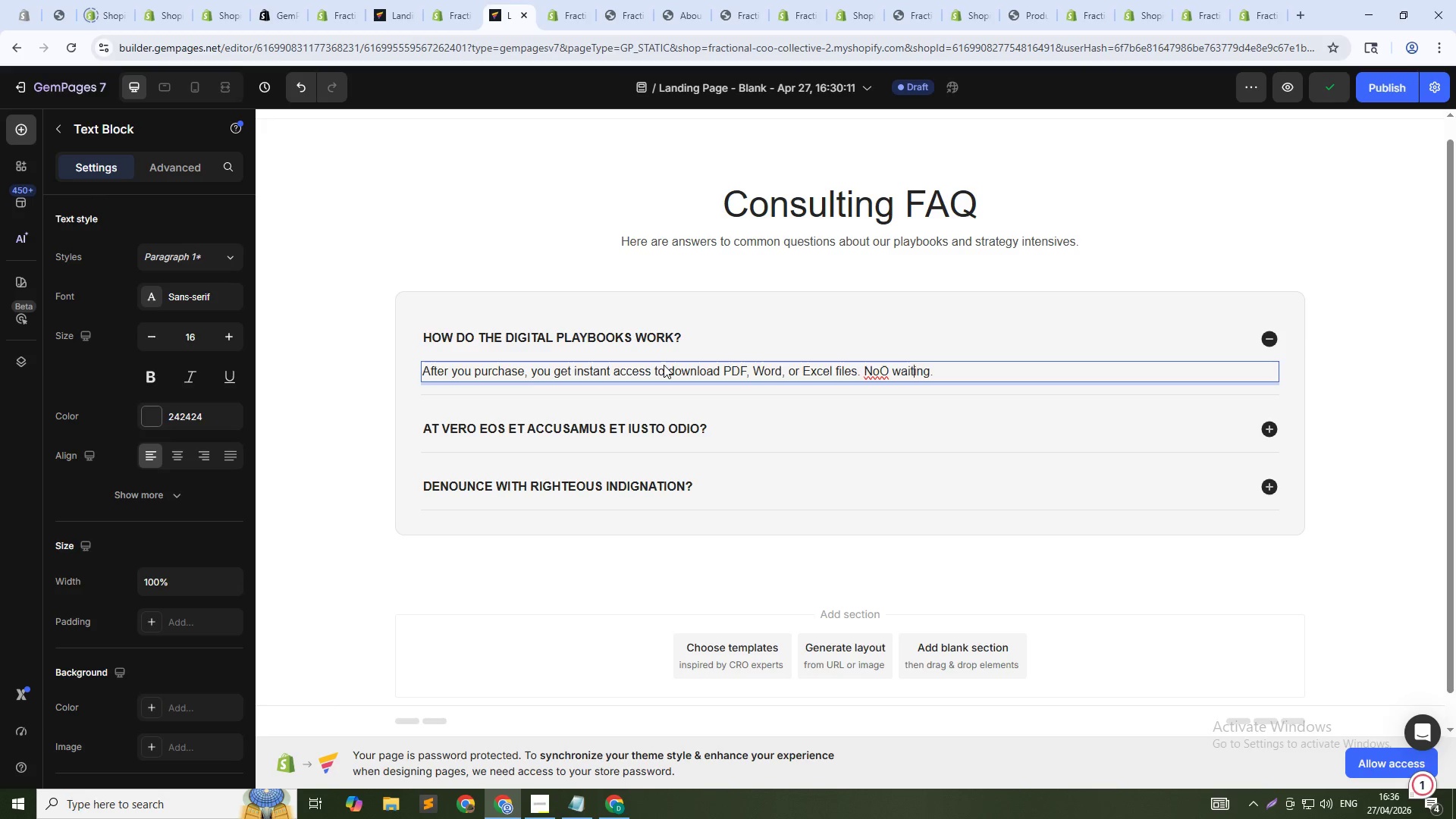 
key(ArrowLeft)
 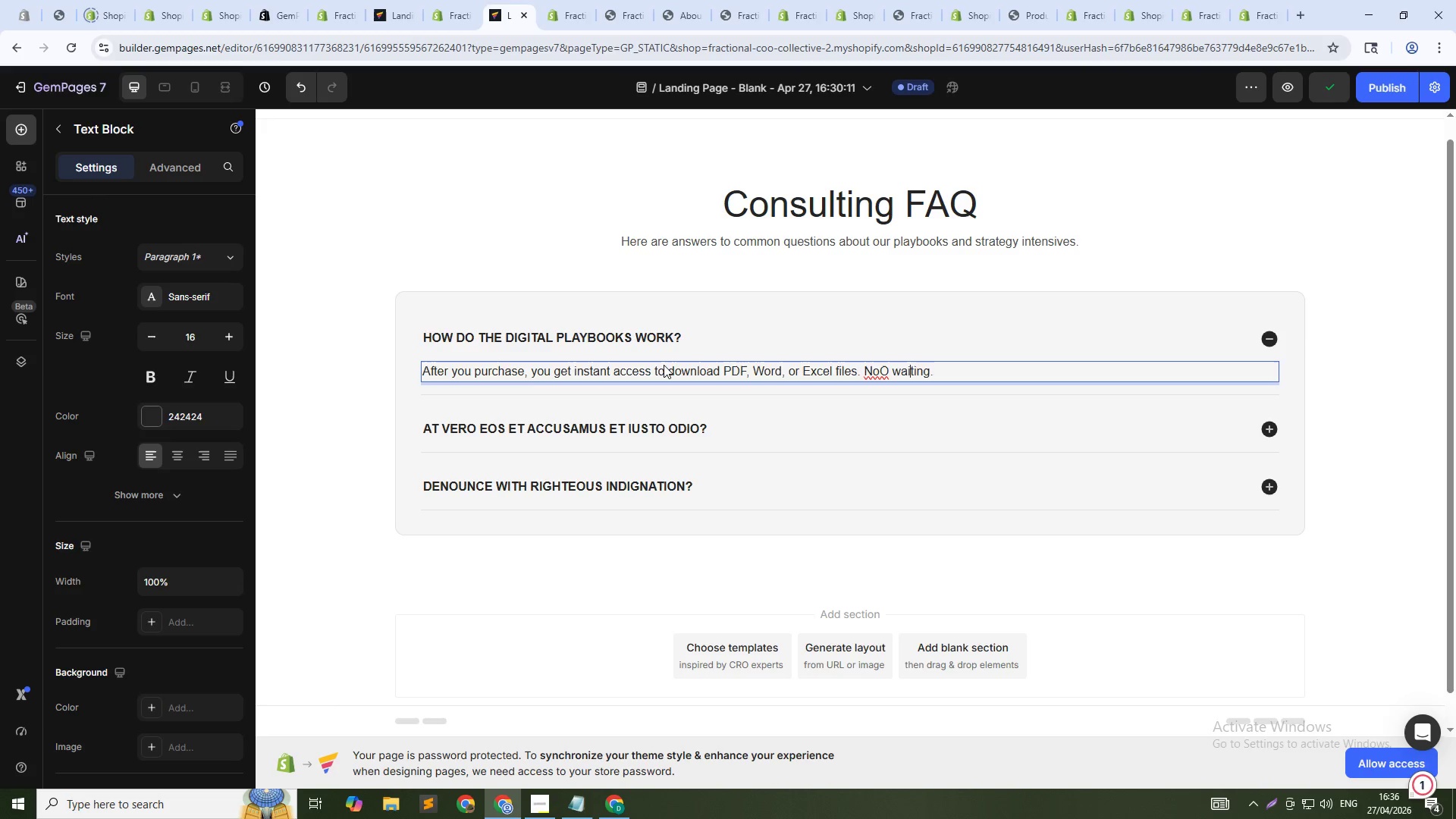 
key(ArrowLeft)
 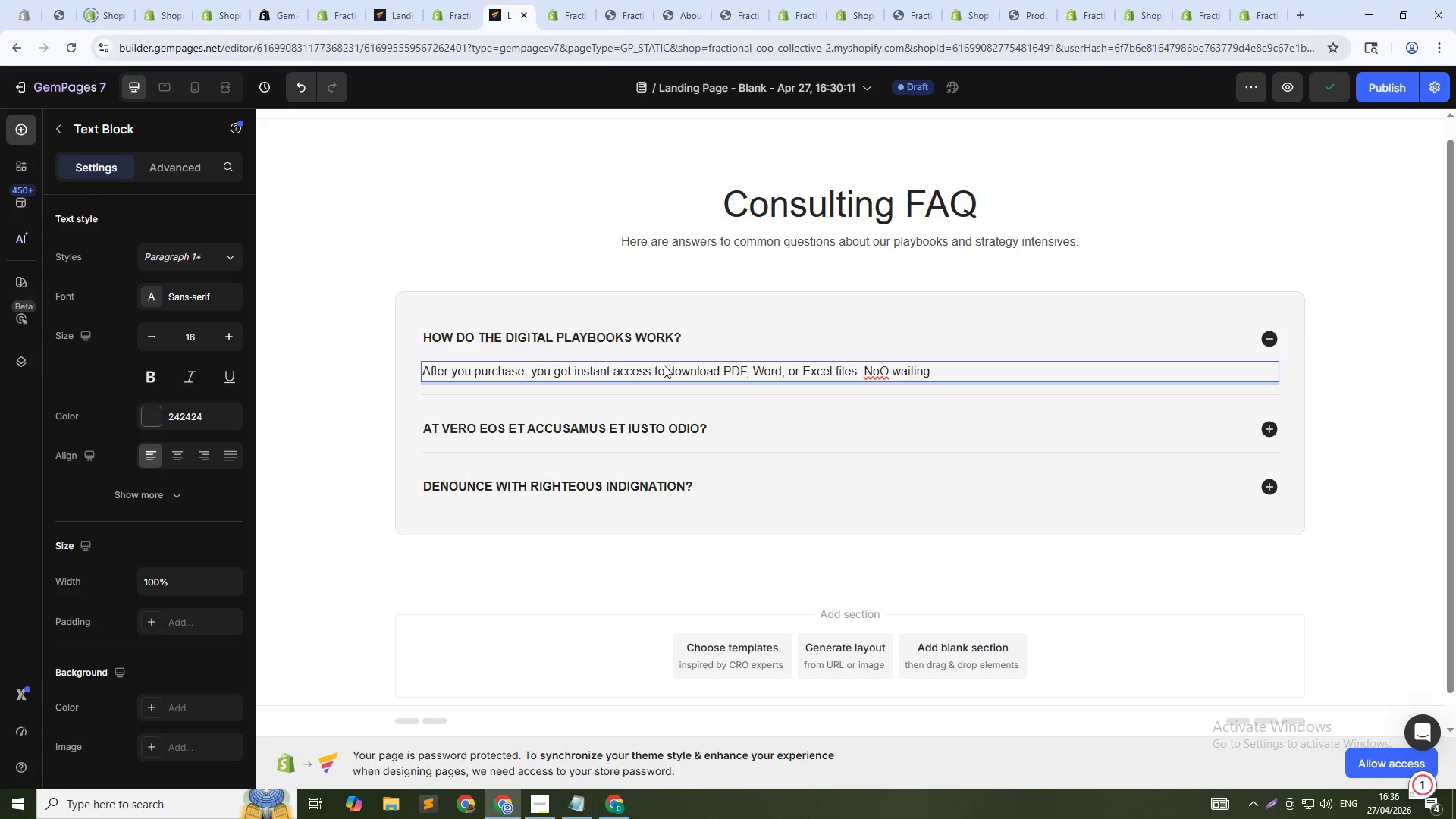 
key(ArrowLeft)
 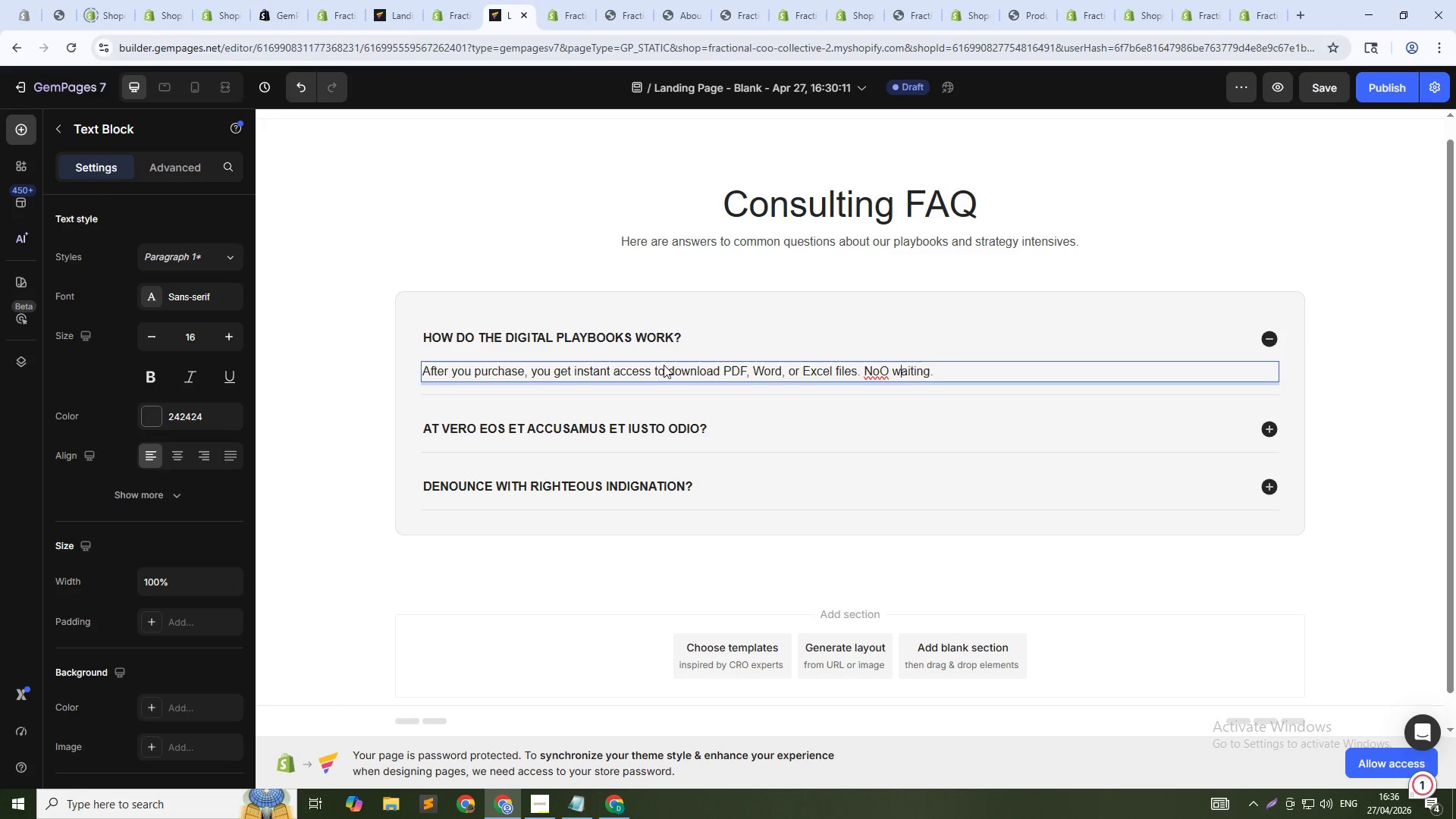 
key(ArrowLeft)
 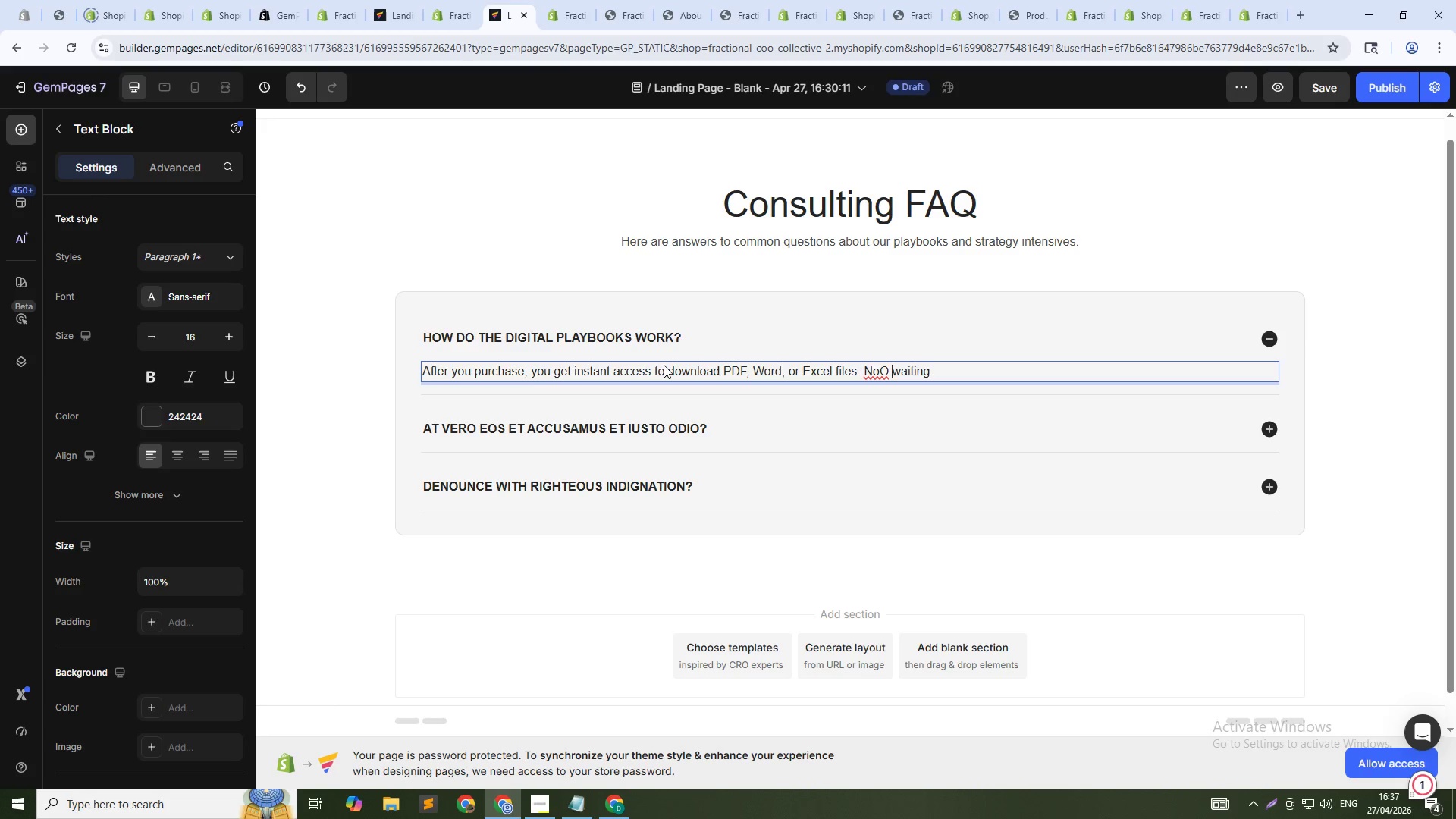 
key(ArrowLeft)
 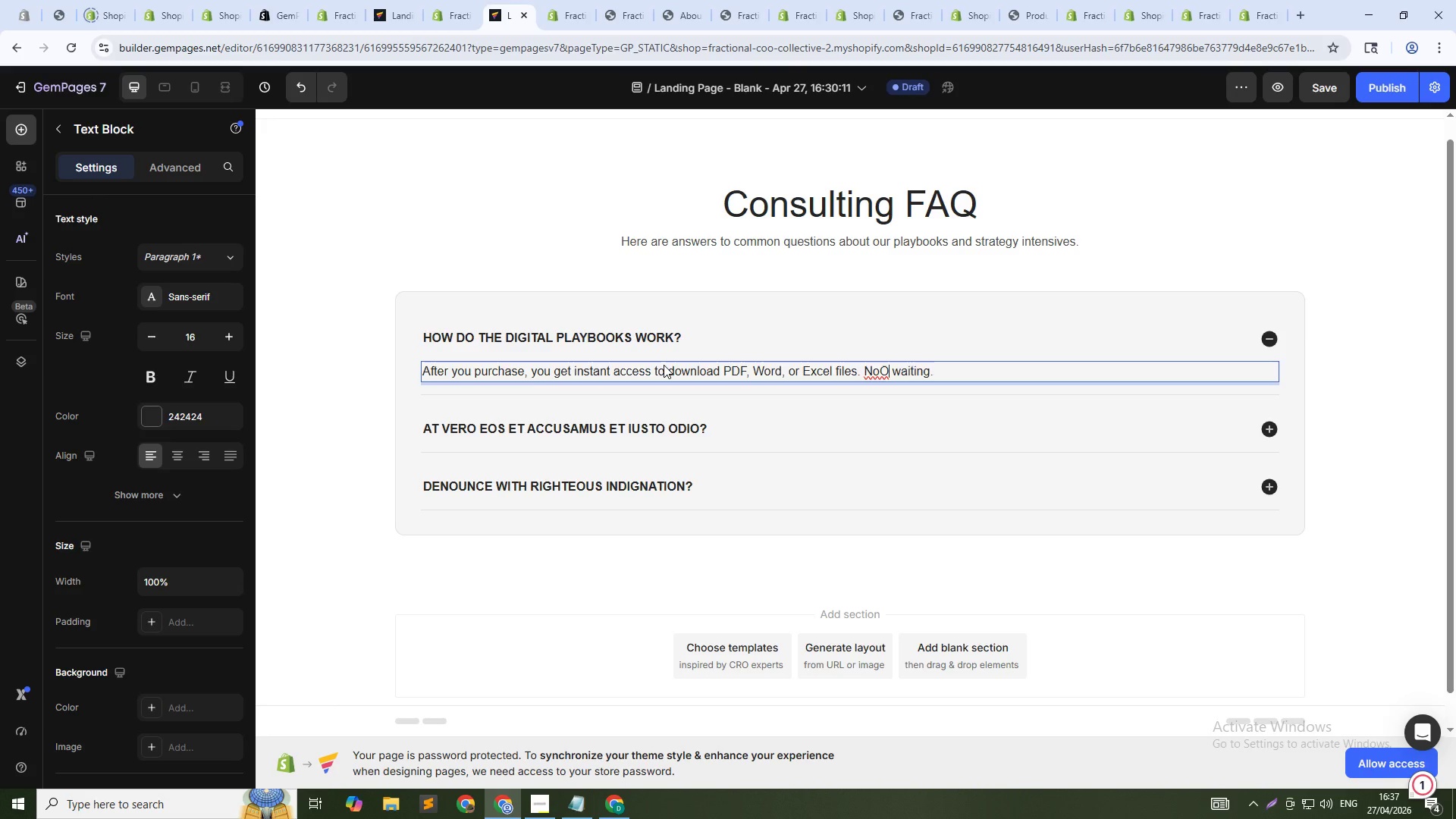 
key(Backspace)
 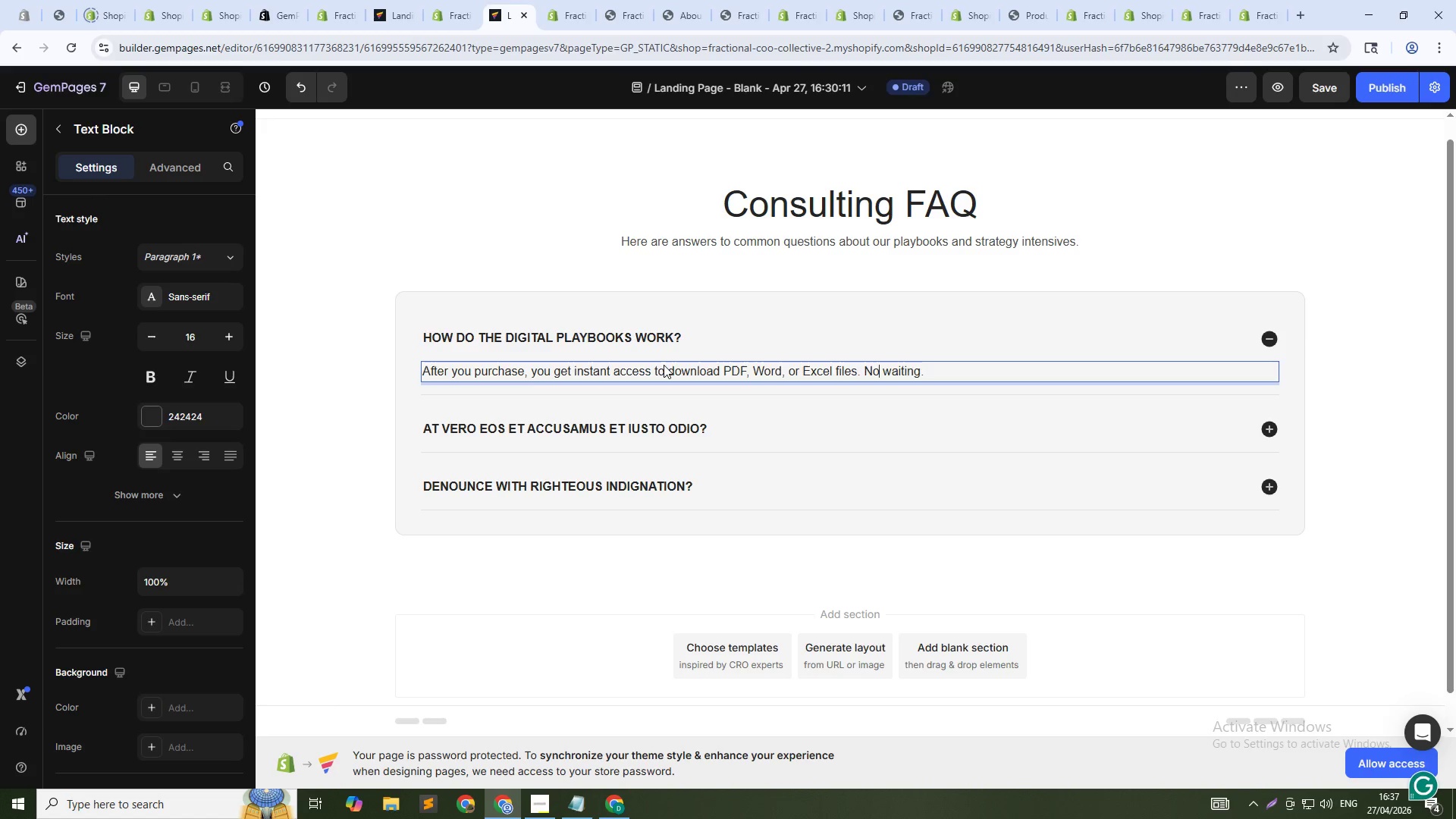 
key(ArrowDown)
 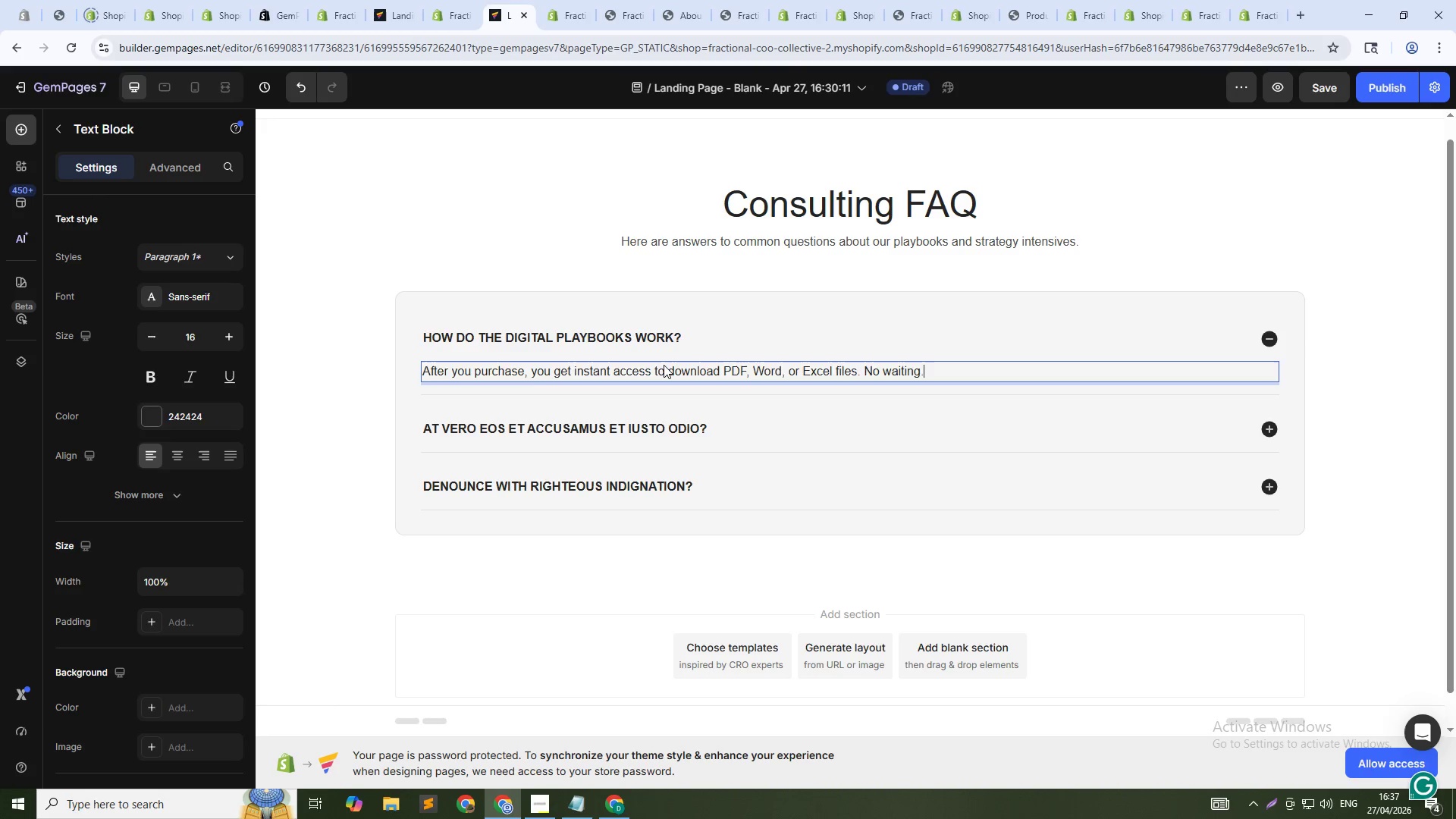 
type(no)
key(Backspace)
key(Backspace)
type( No shipping.)
 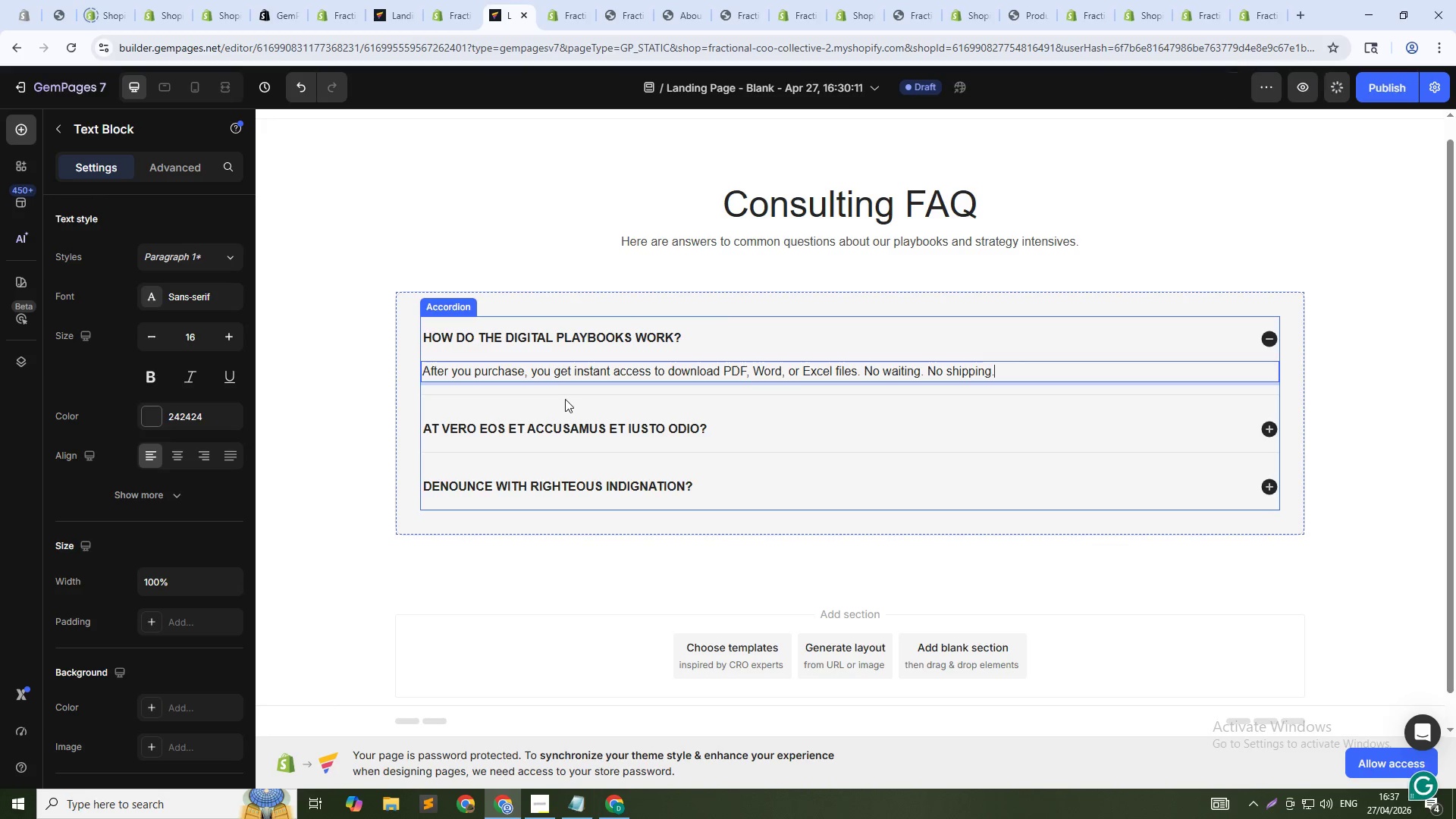 
left_click([589, 428])
 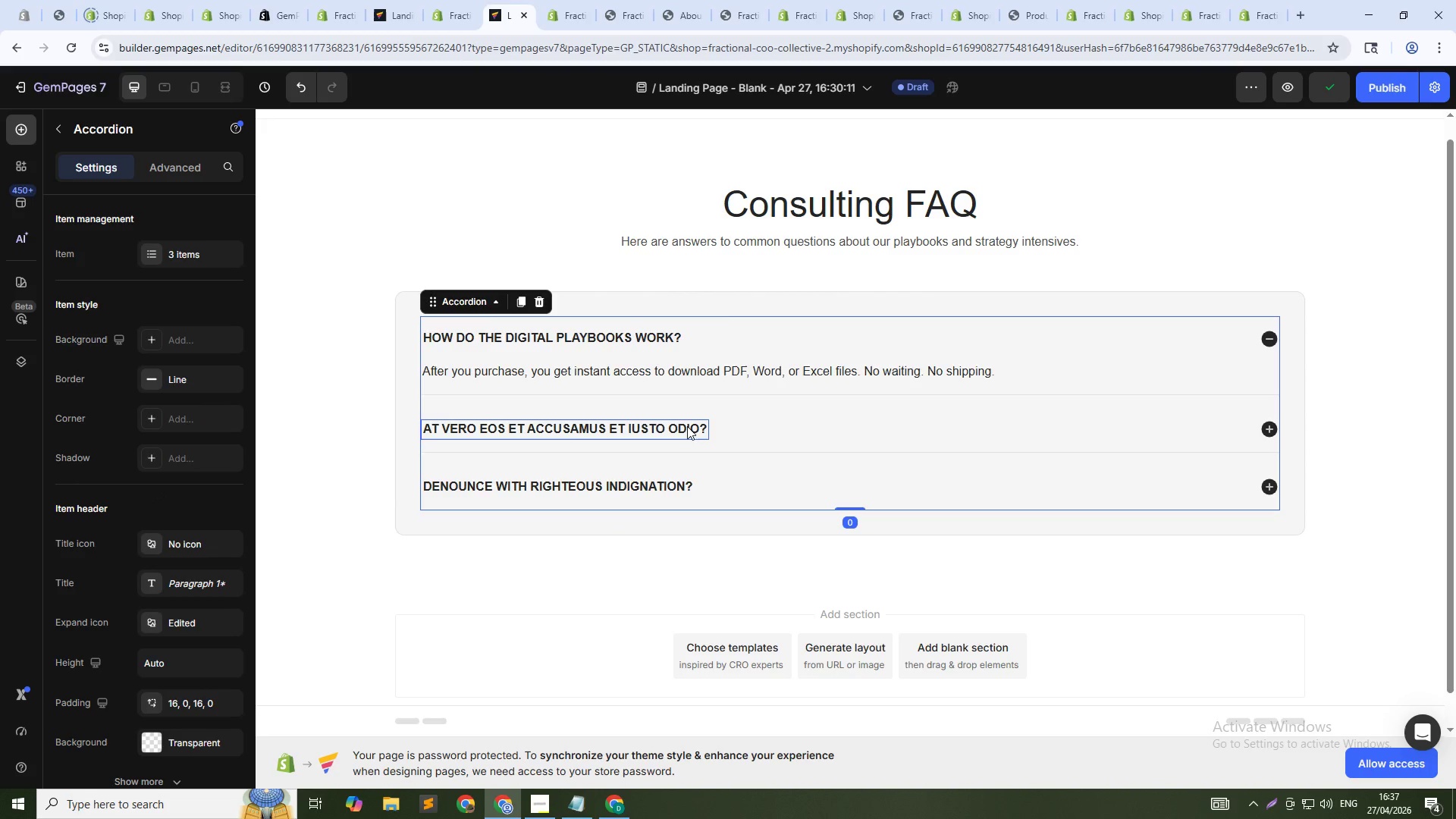 
double_click([689, 426])
 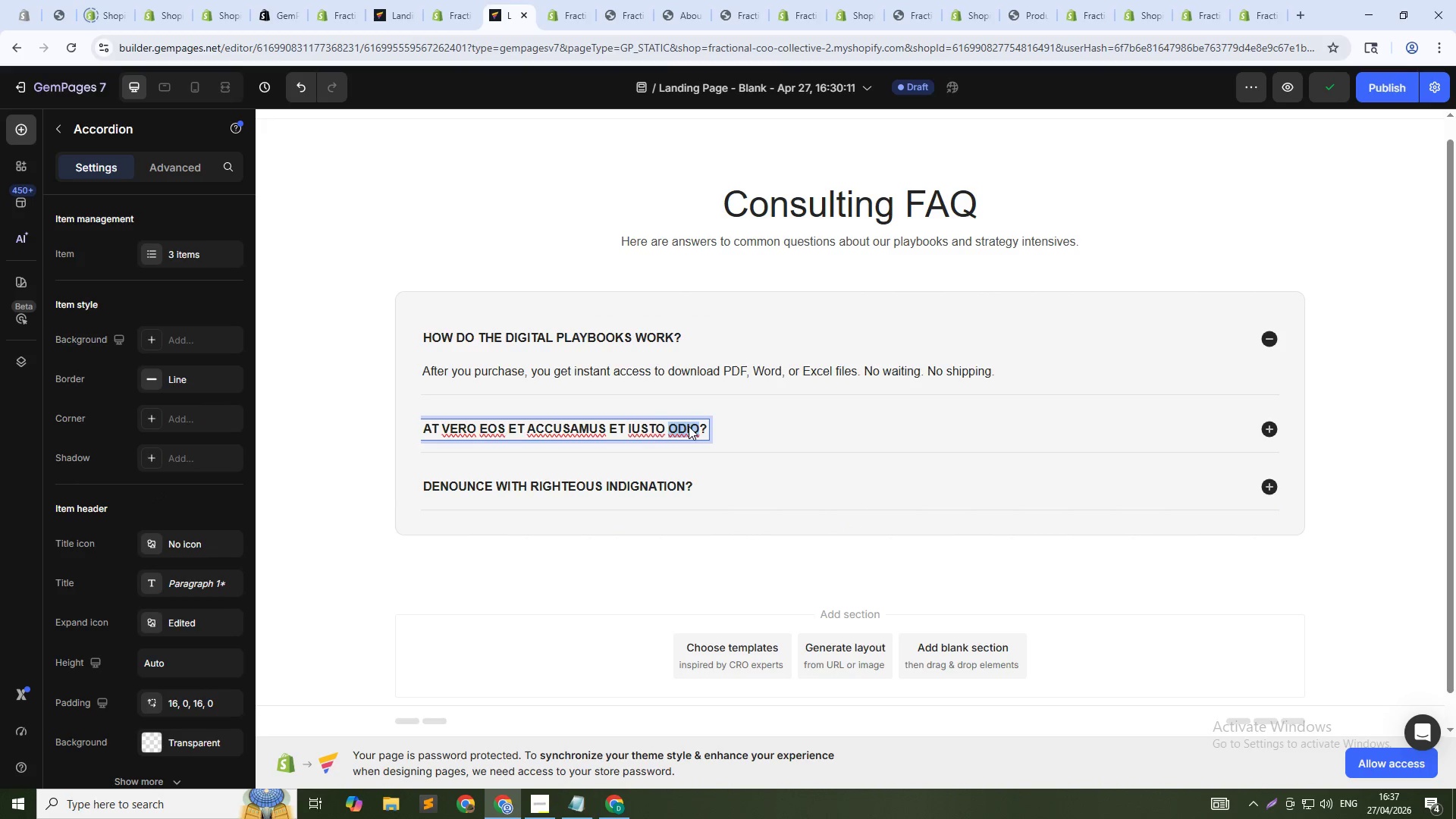 
triple_click([689, 426])
 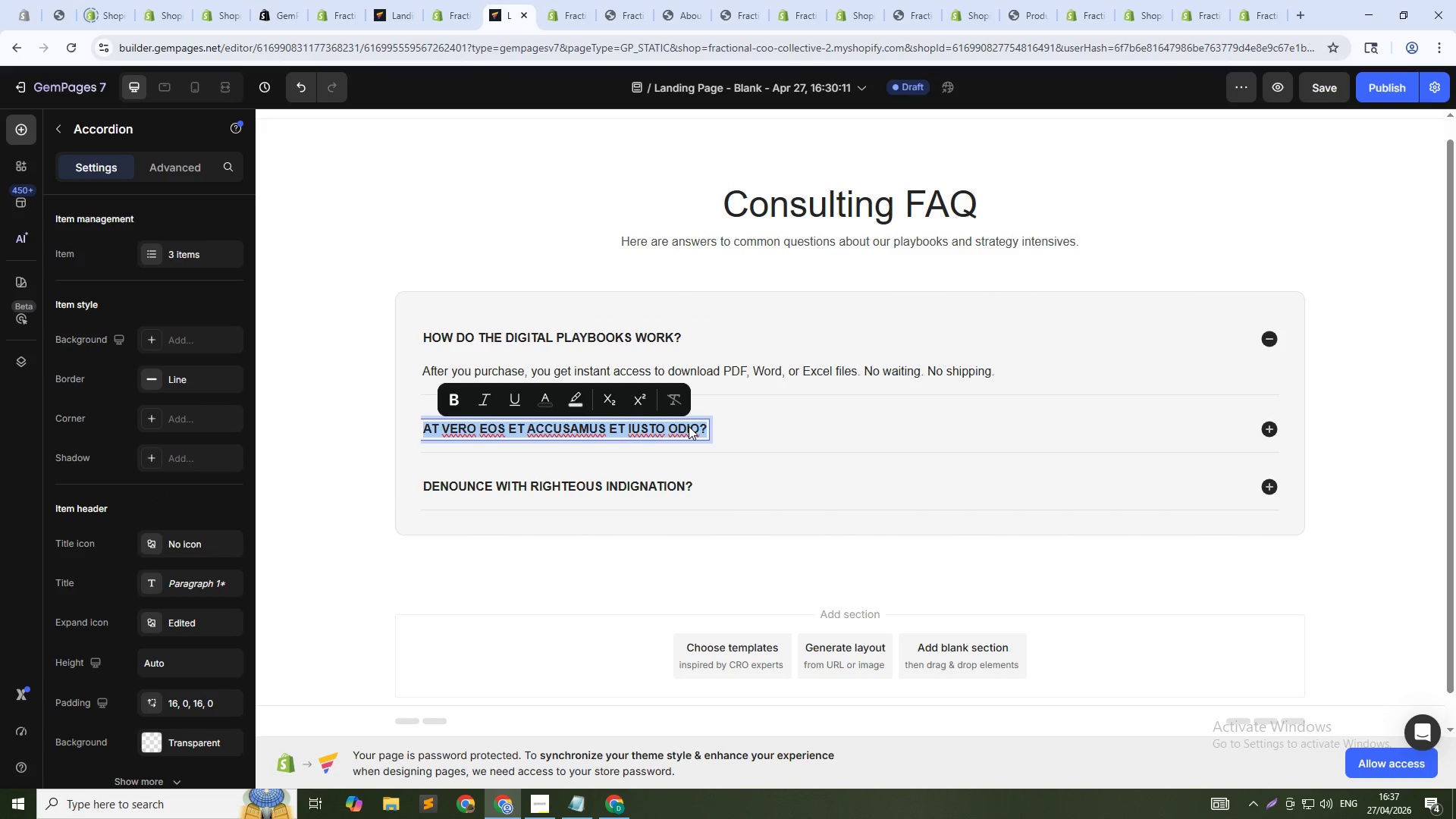 
type(Can I get a refund on playbooks?)
 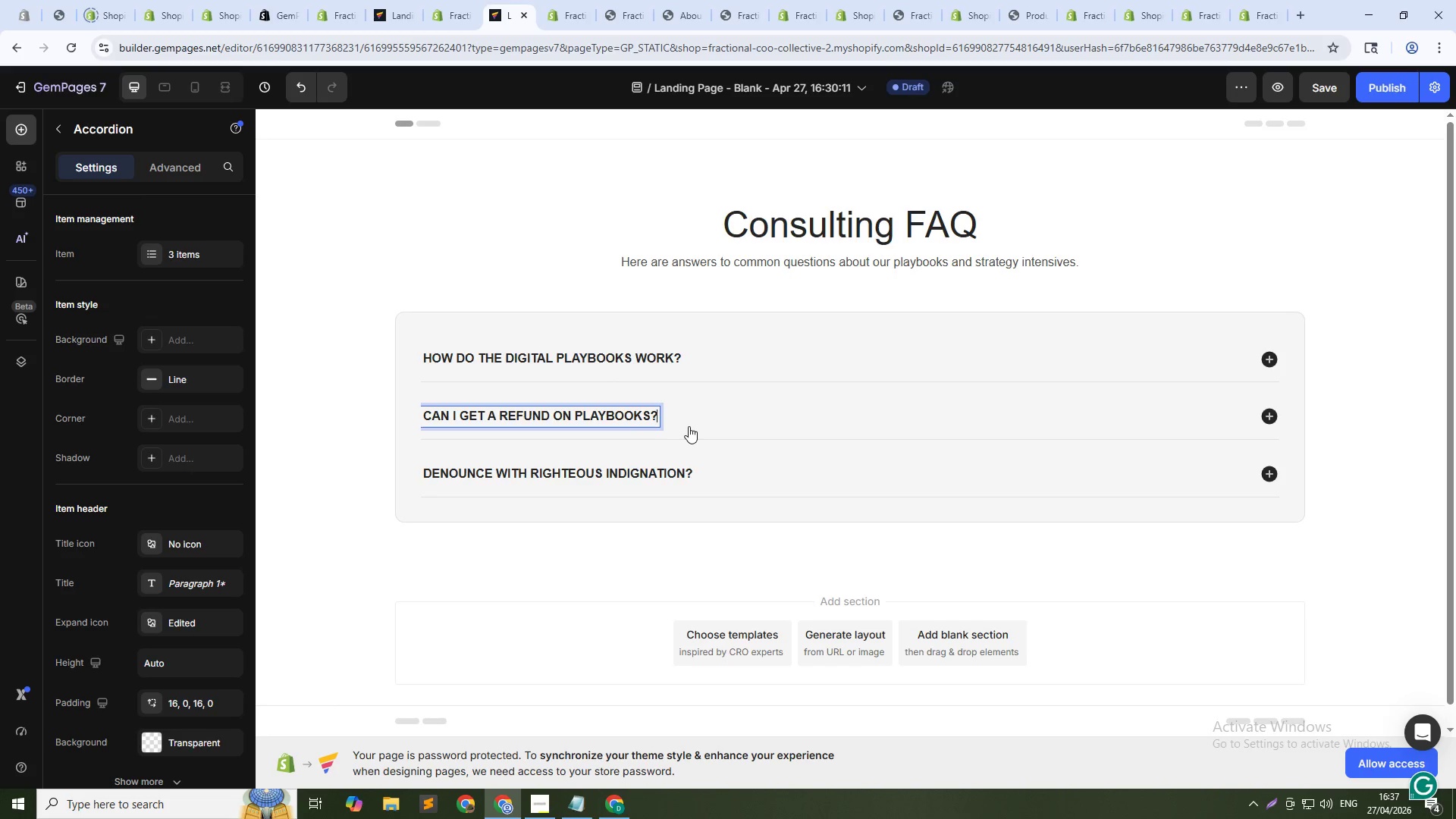 
left_click([706, 419])
 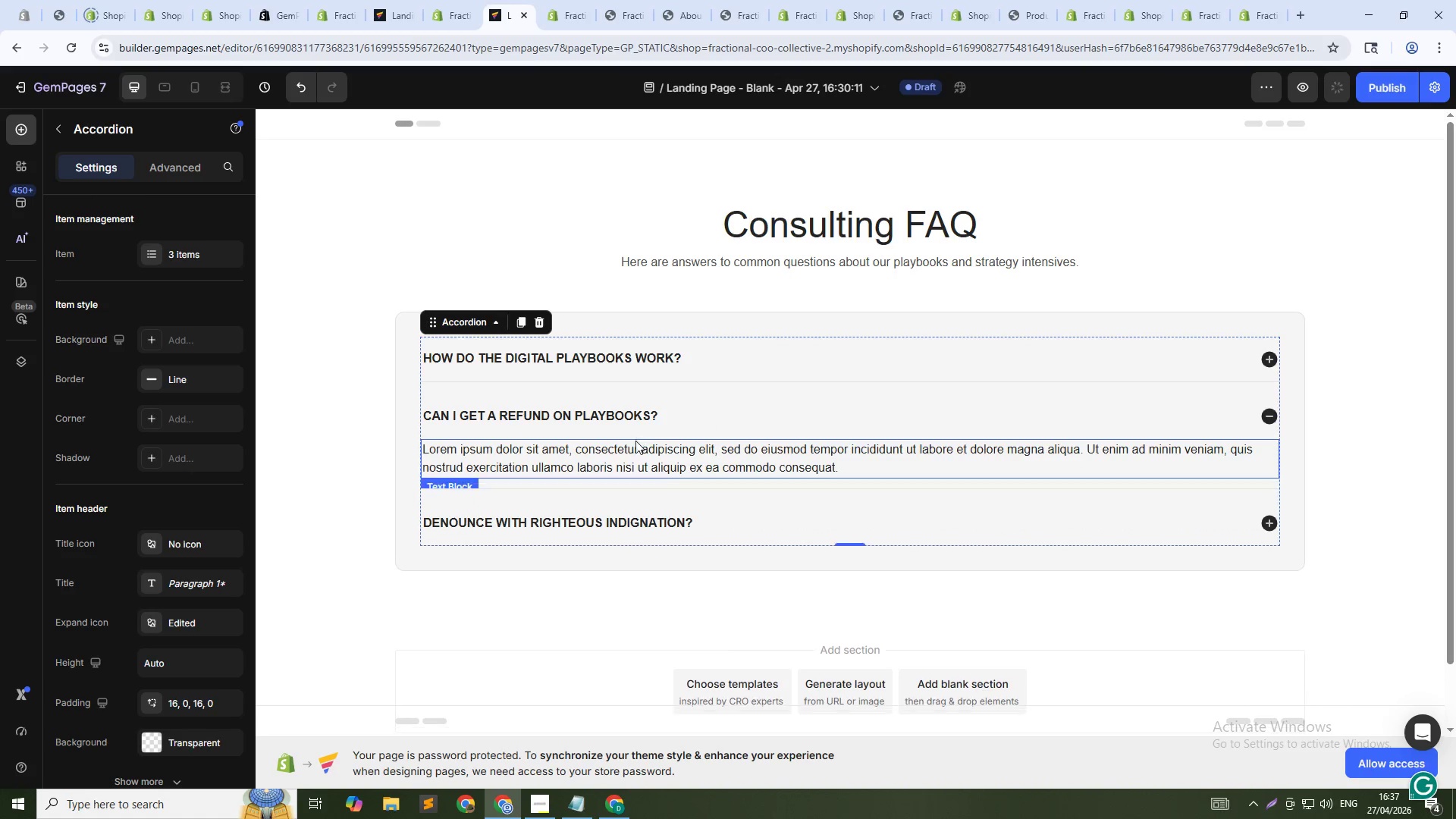 
left_click([632, 447])
 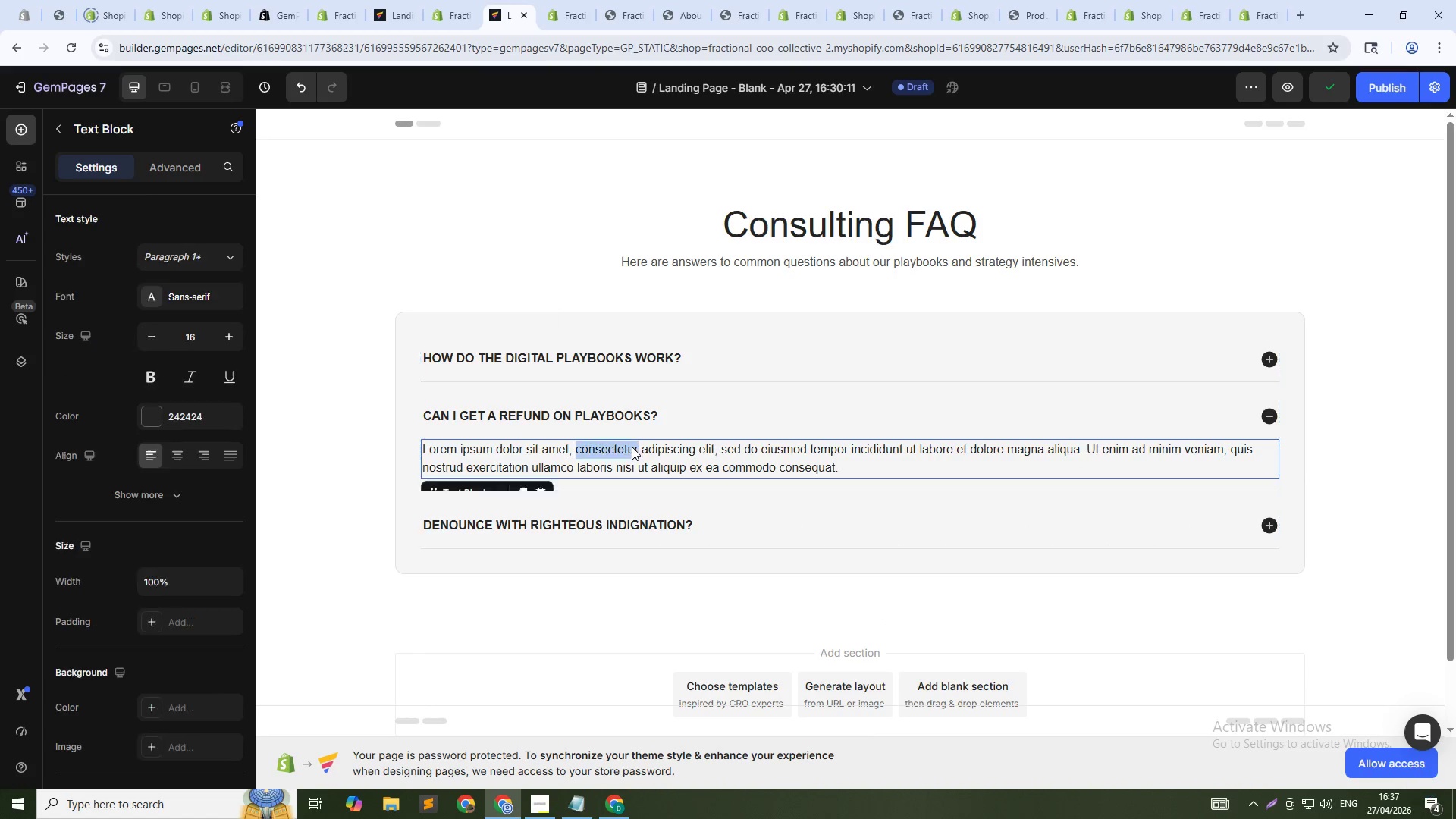 
triple_click([626, 447])
 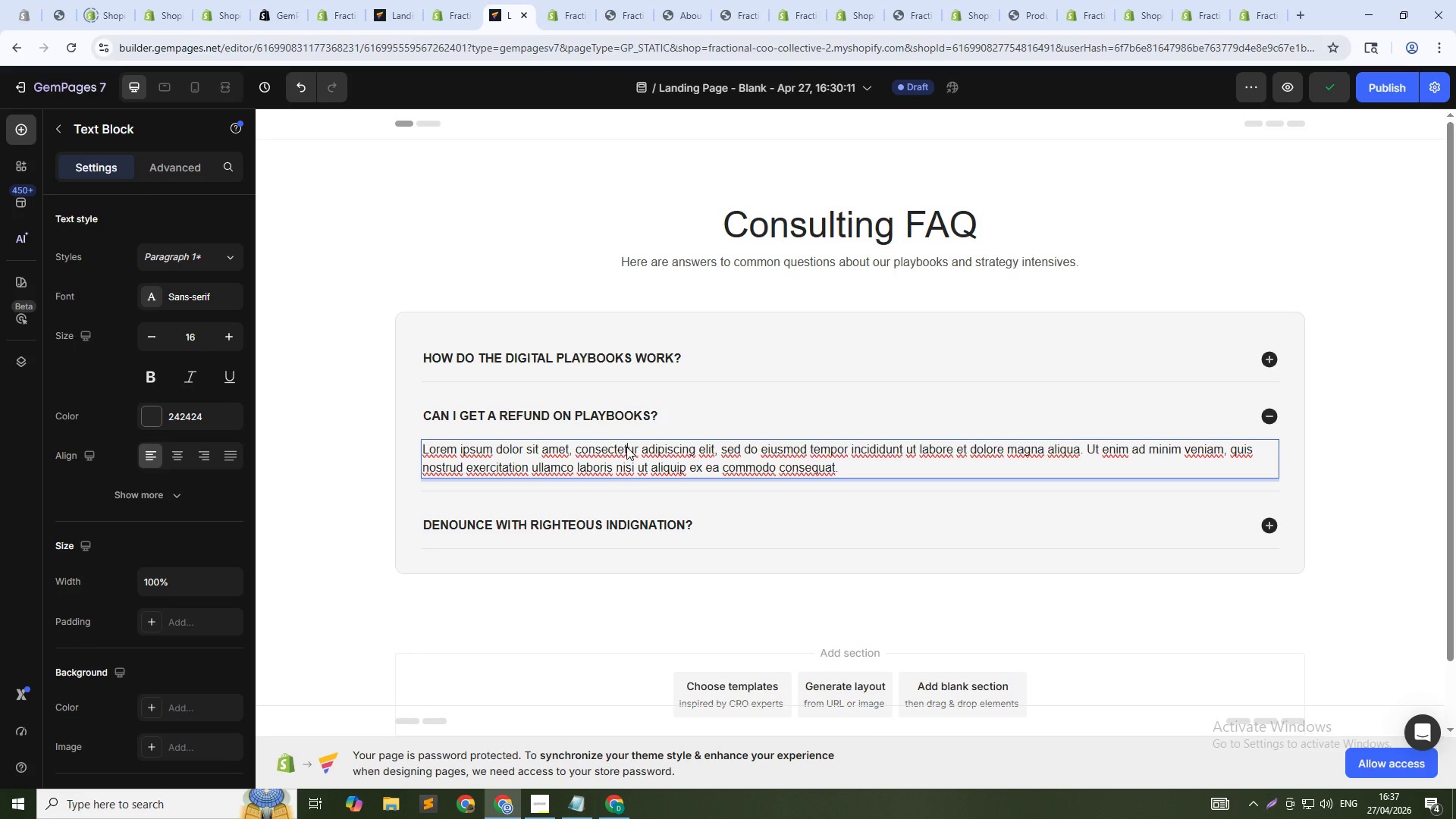 
double_click([626, 447])
 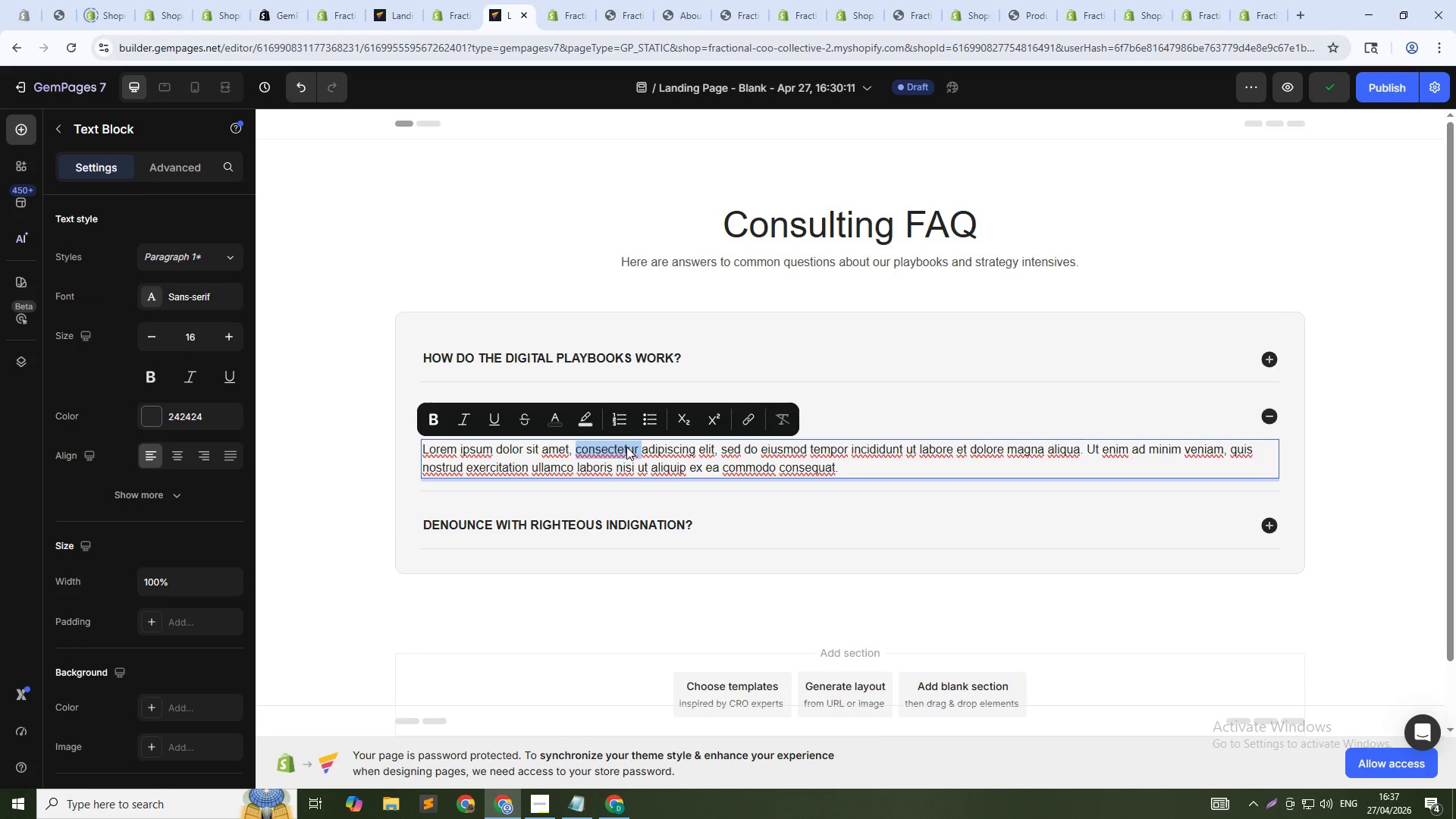 
key(Control+A)
 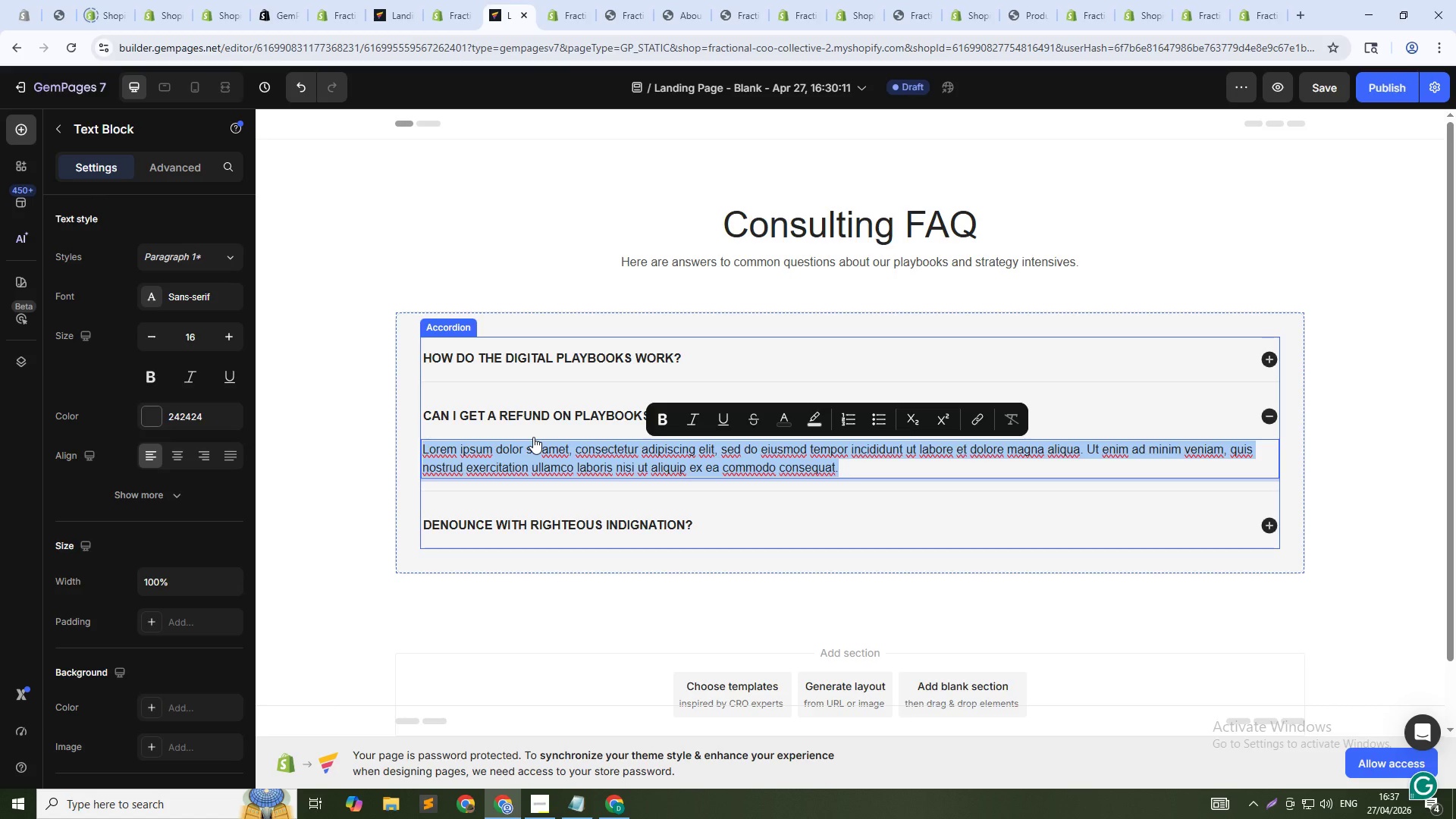 
type(Yes. If the playbook does not work for your business, email us within 7 days. We will refund you.)
 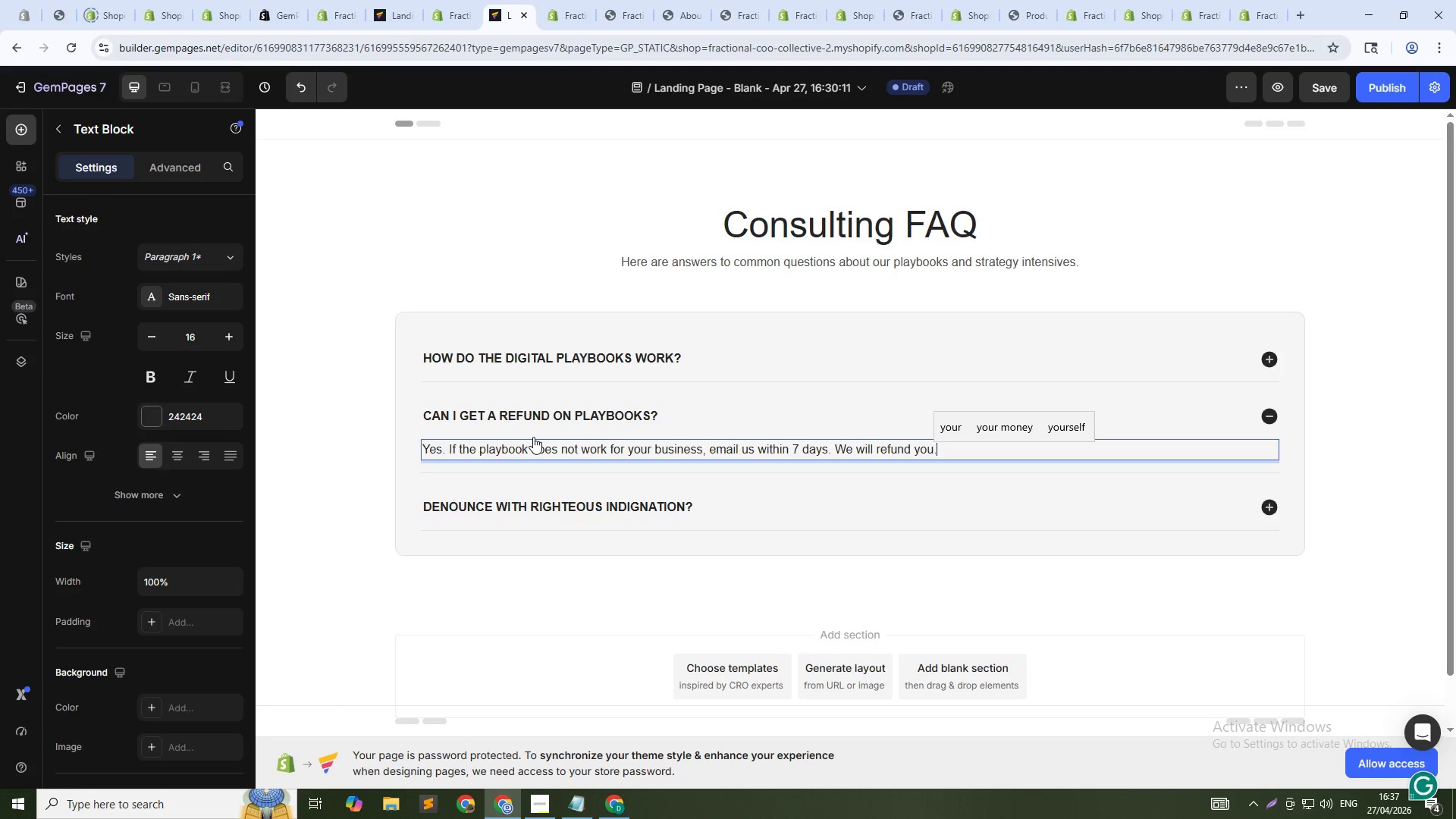 
left_click([639, 415])
 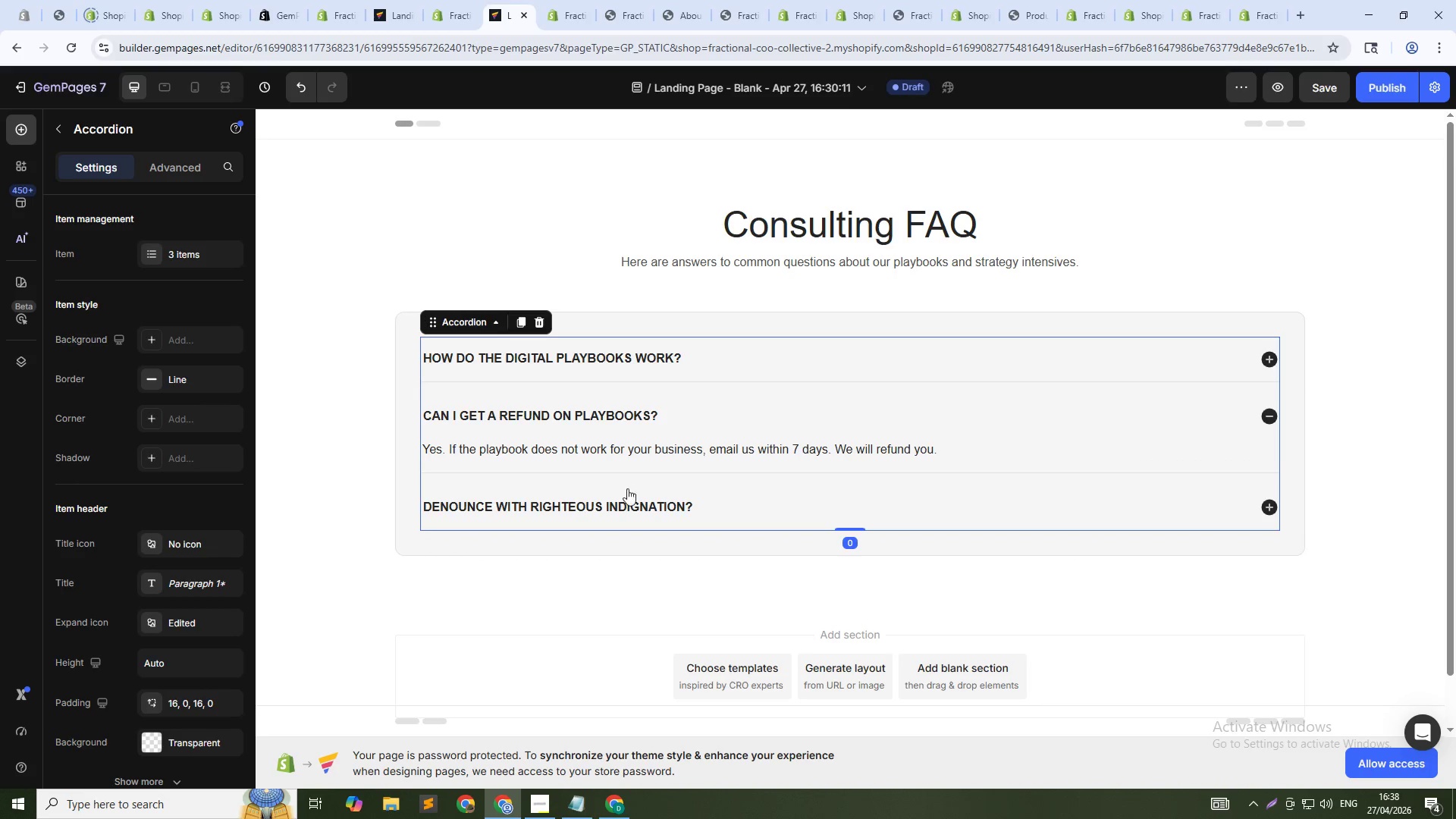 
left_click([633, 505])
 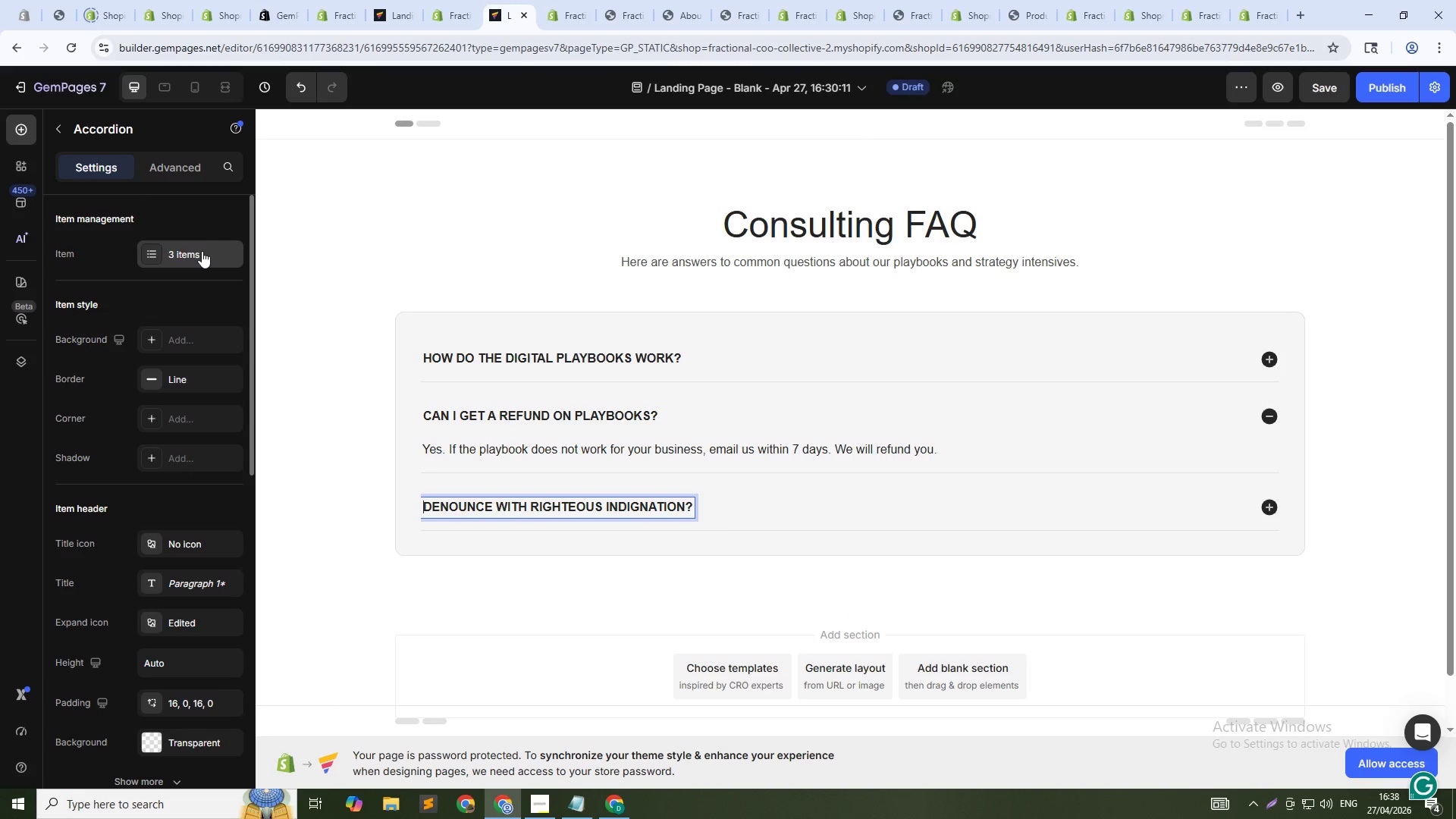 
wait(5.98)
 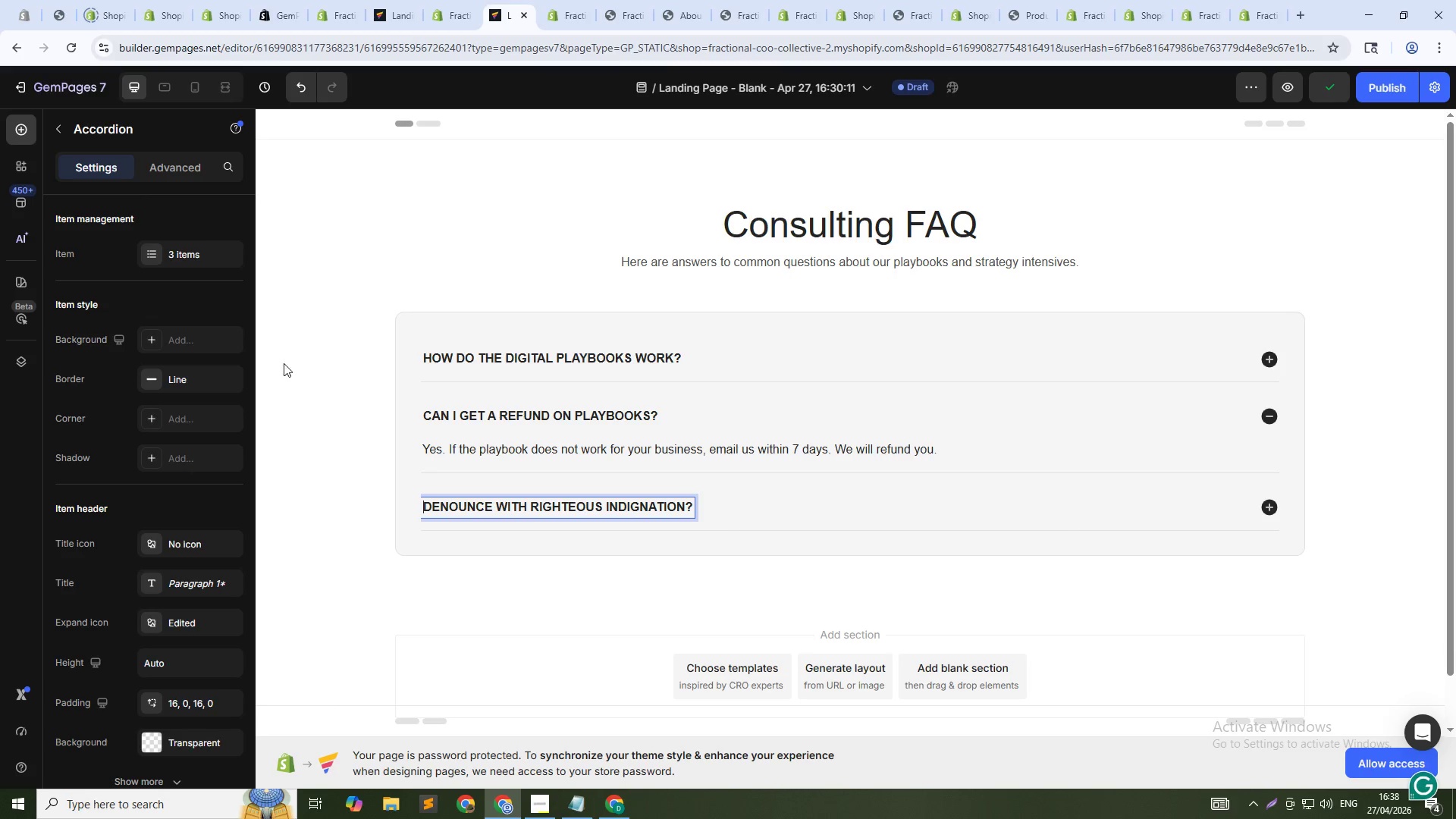 
left_click([202, 251])
 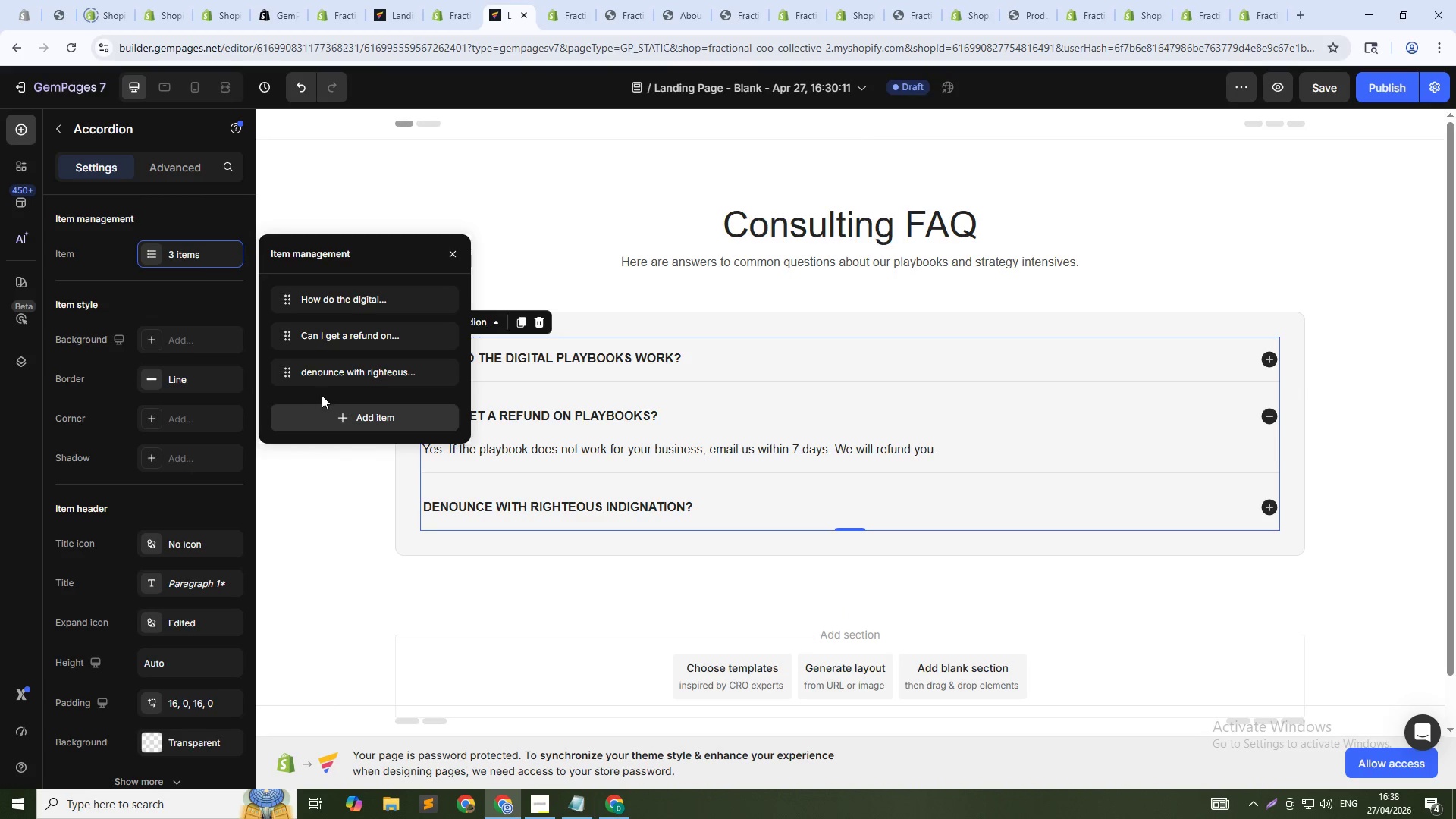 
left_click([339, 409])
 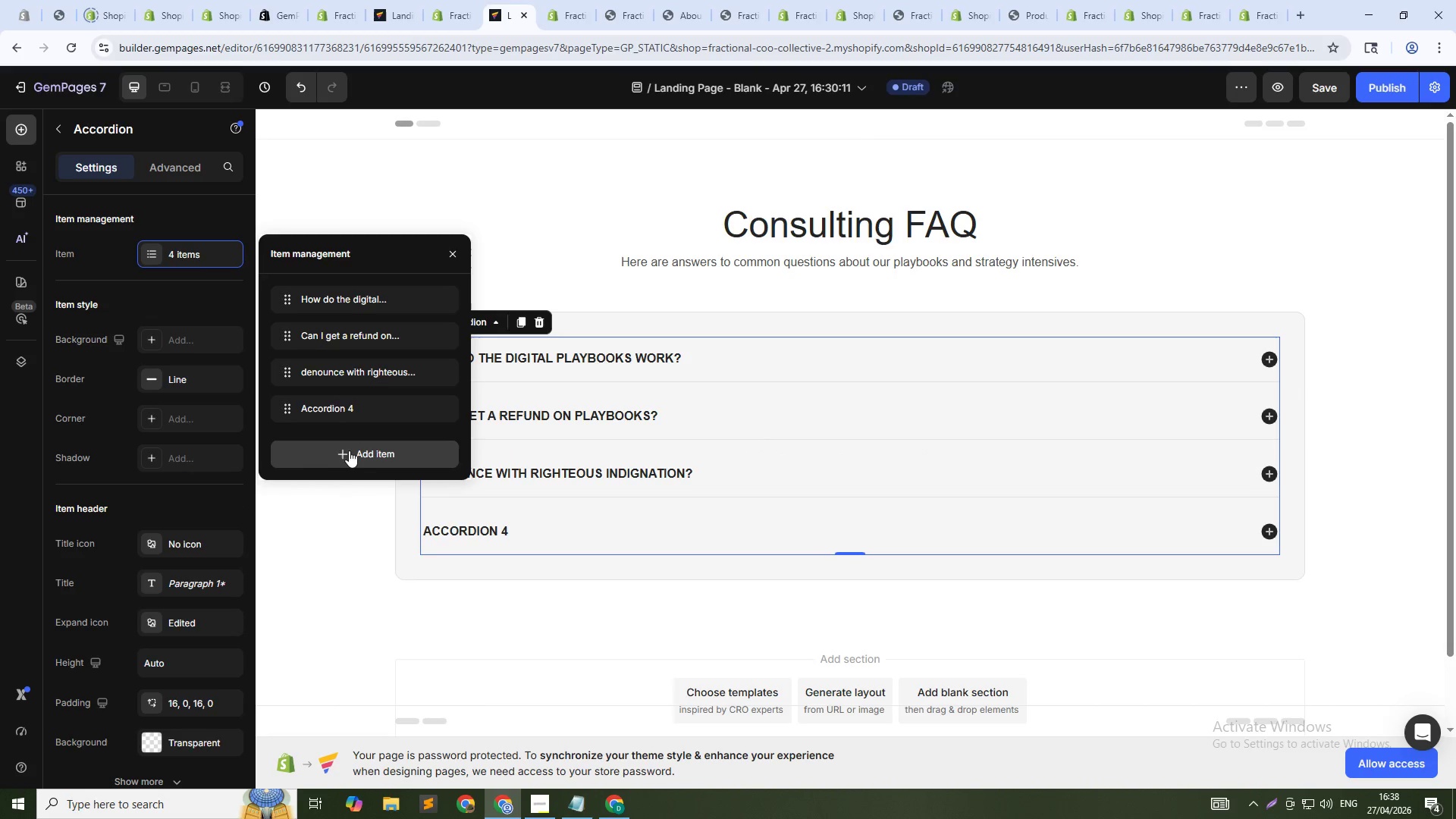 
left_click([350, 454])
 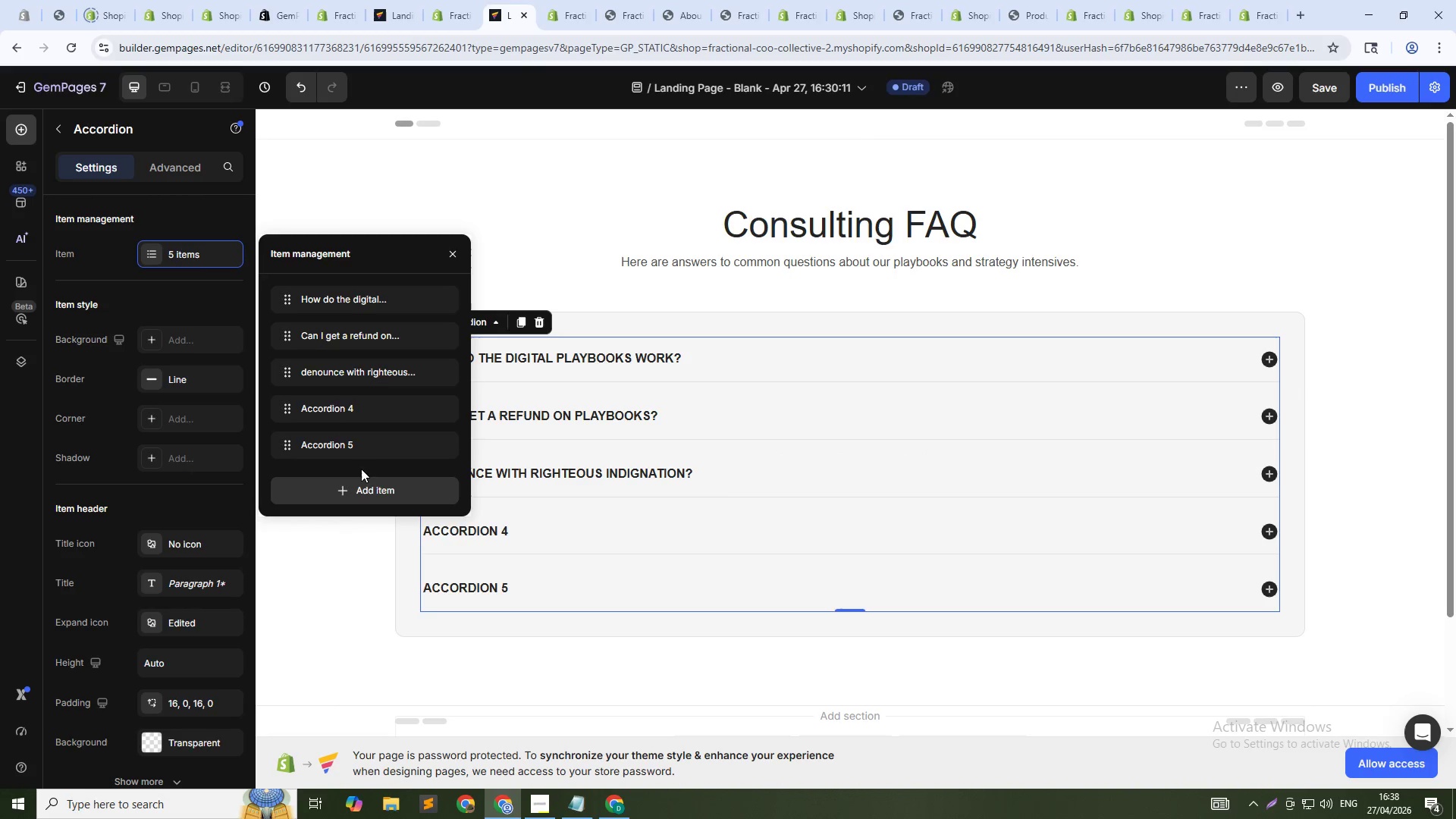 
left_click([366, 490])
 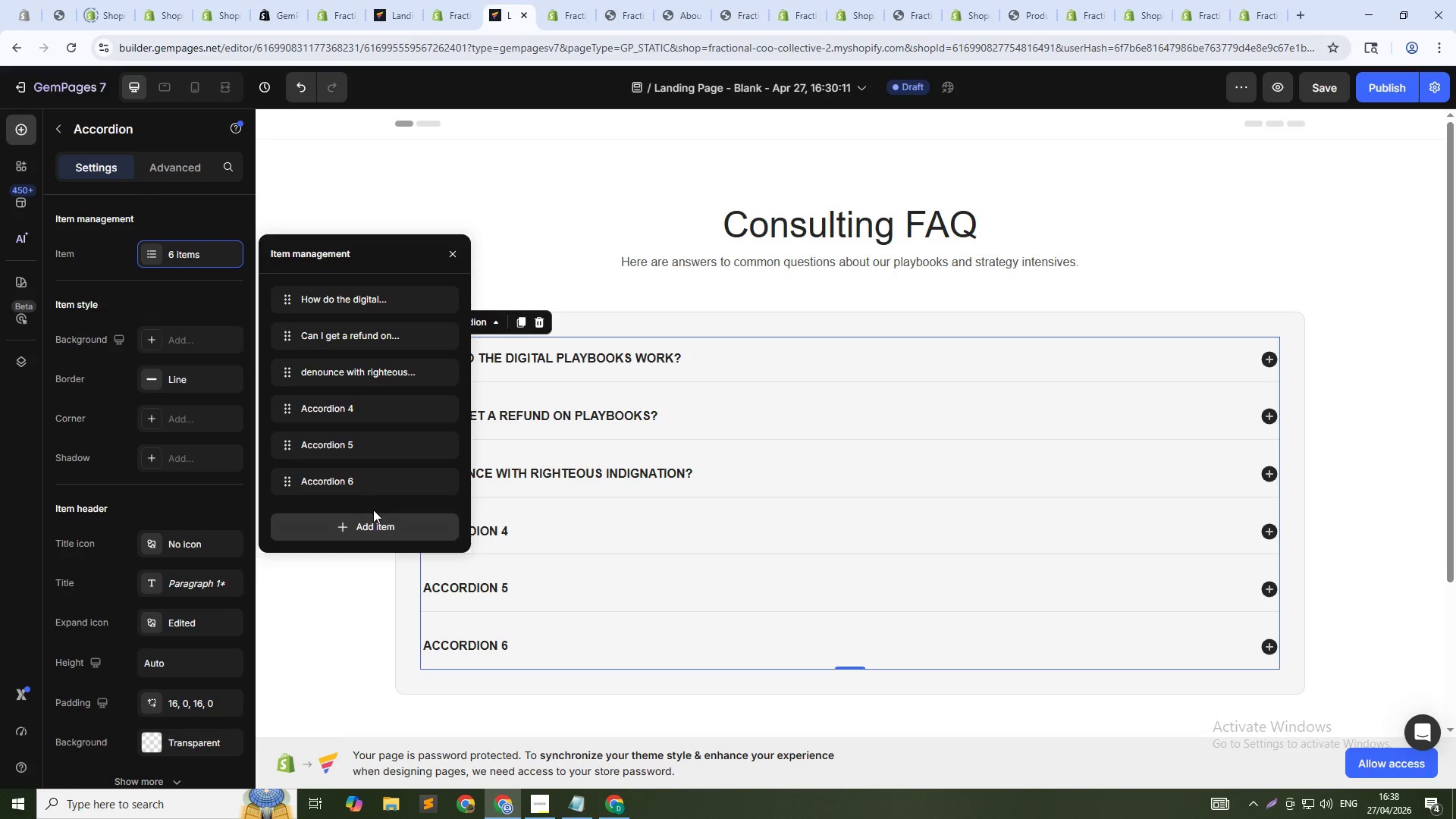 
left_click([374, 526])
 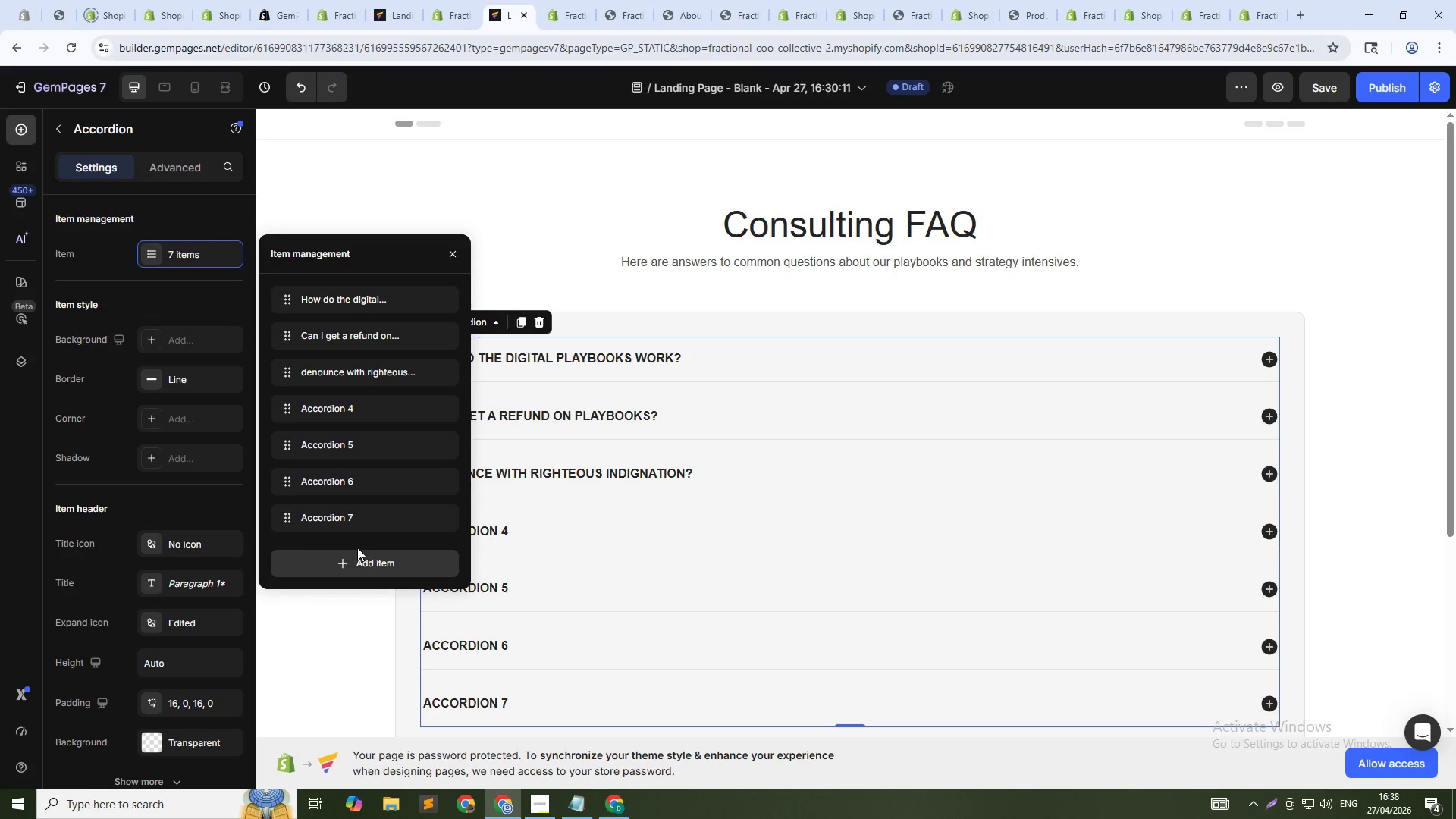 
left_click([362, 564])
 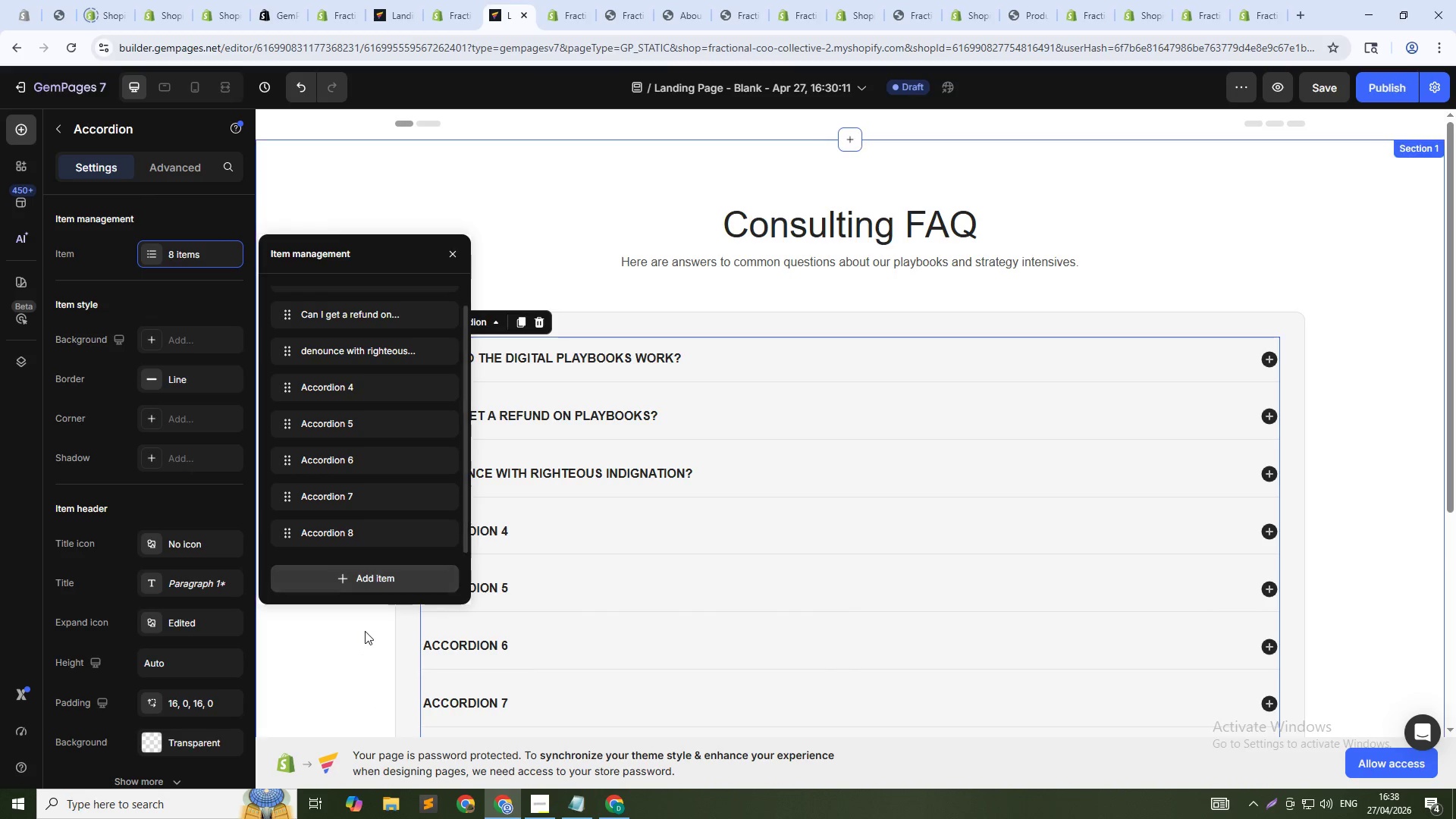 
left_click([365, 637])
 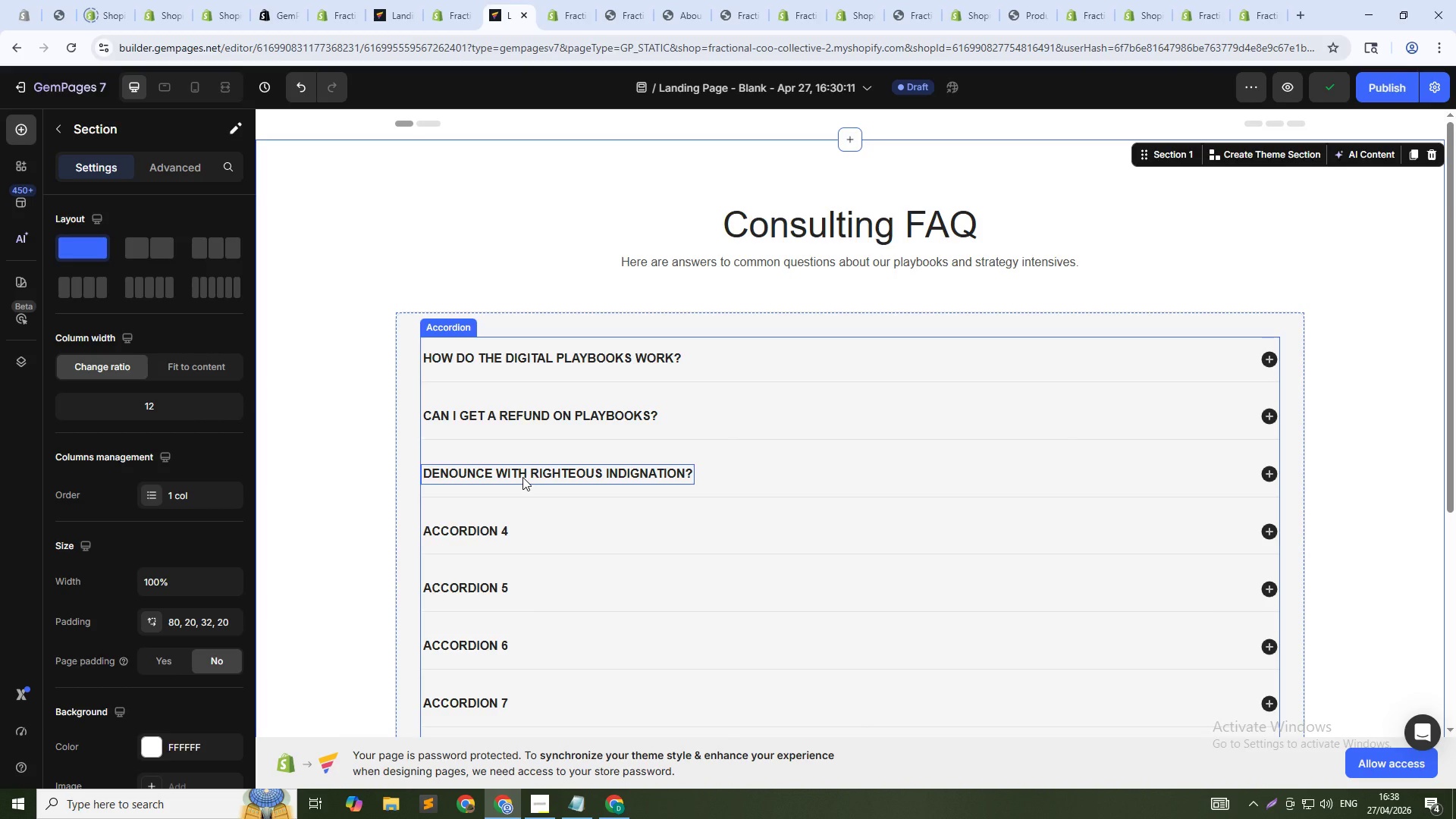 
wait(5.47)
 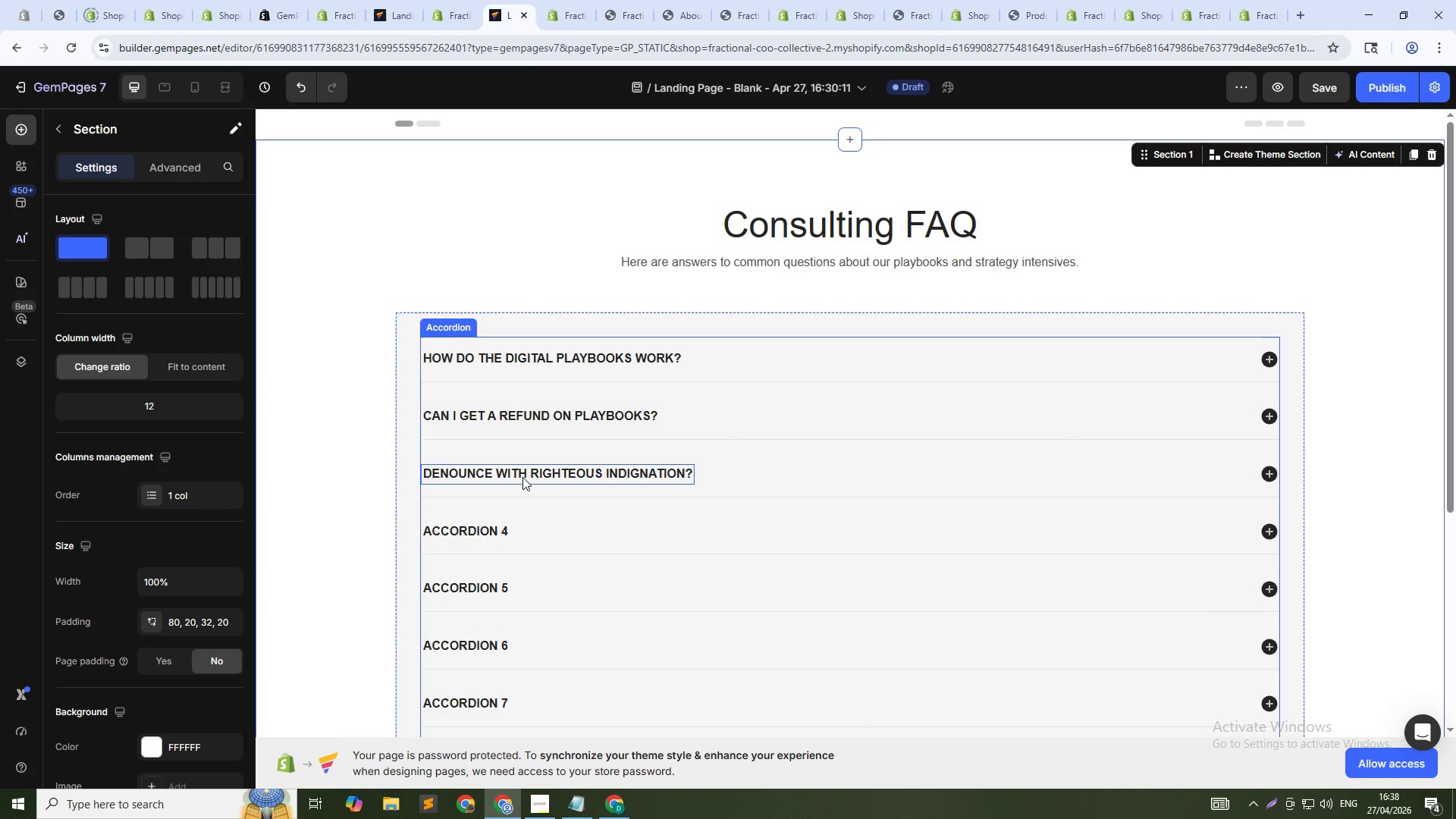 
double_click([522, 477])
 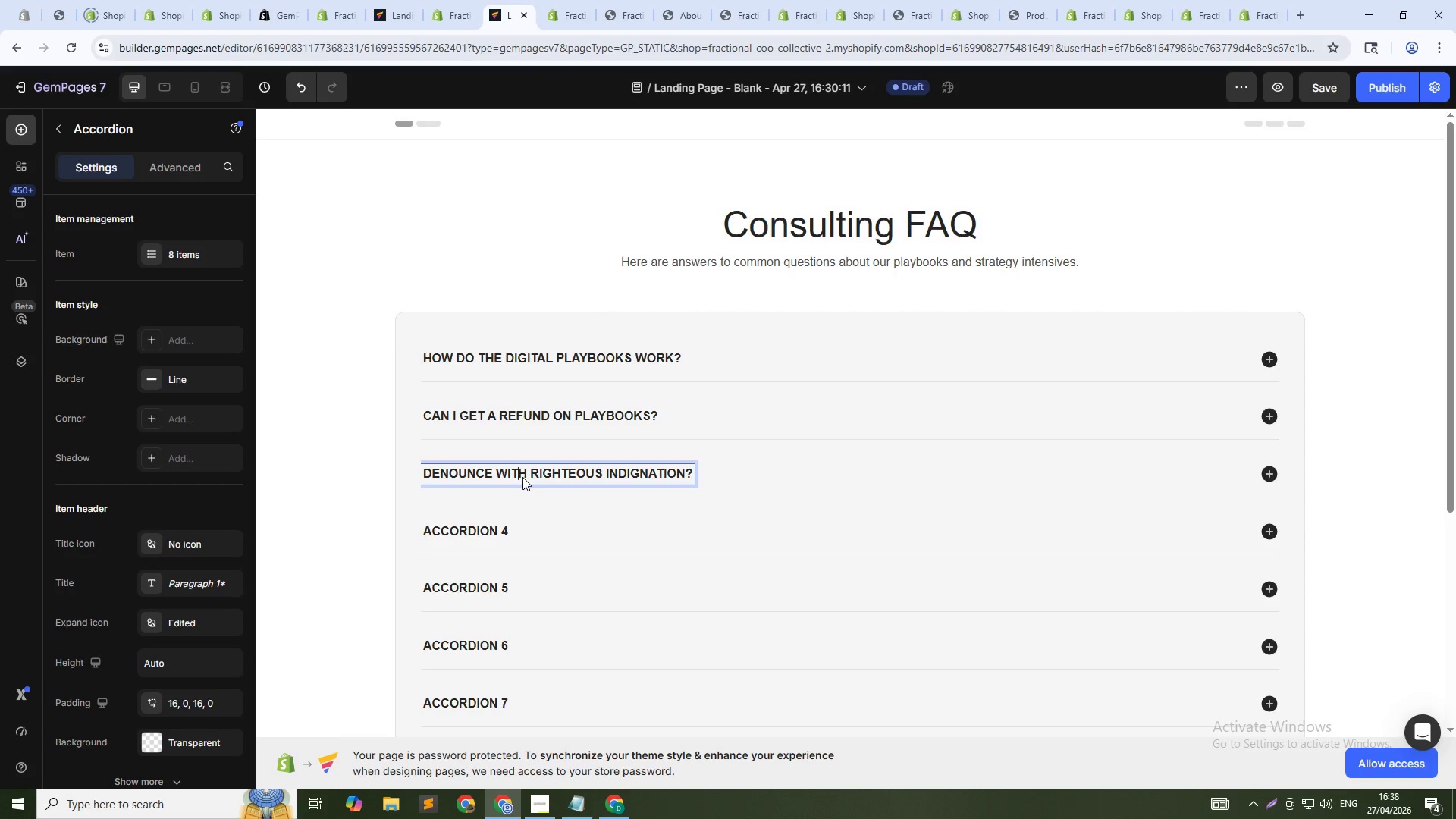 
double_click([522, 477])
 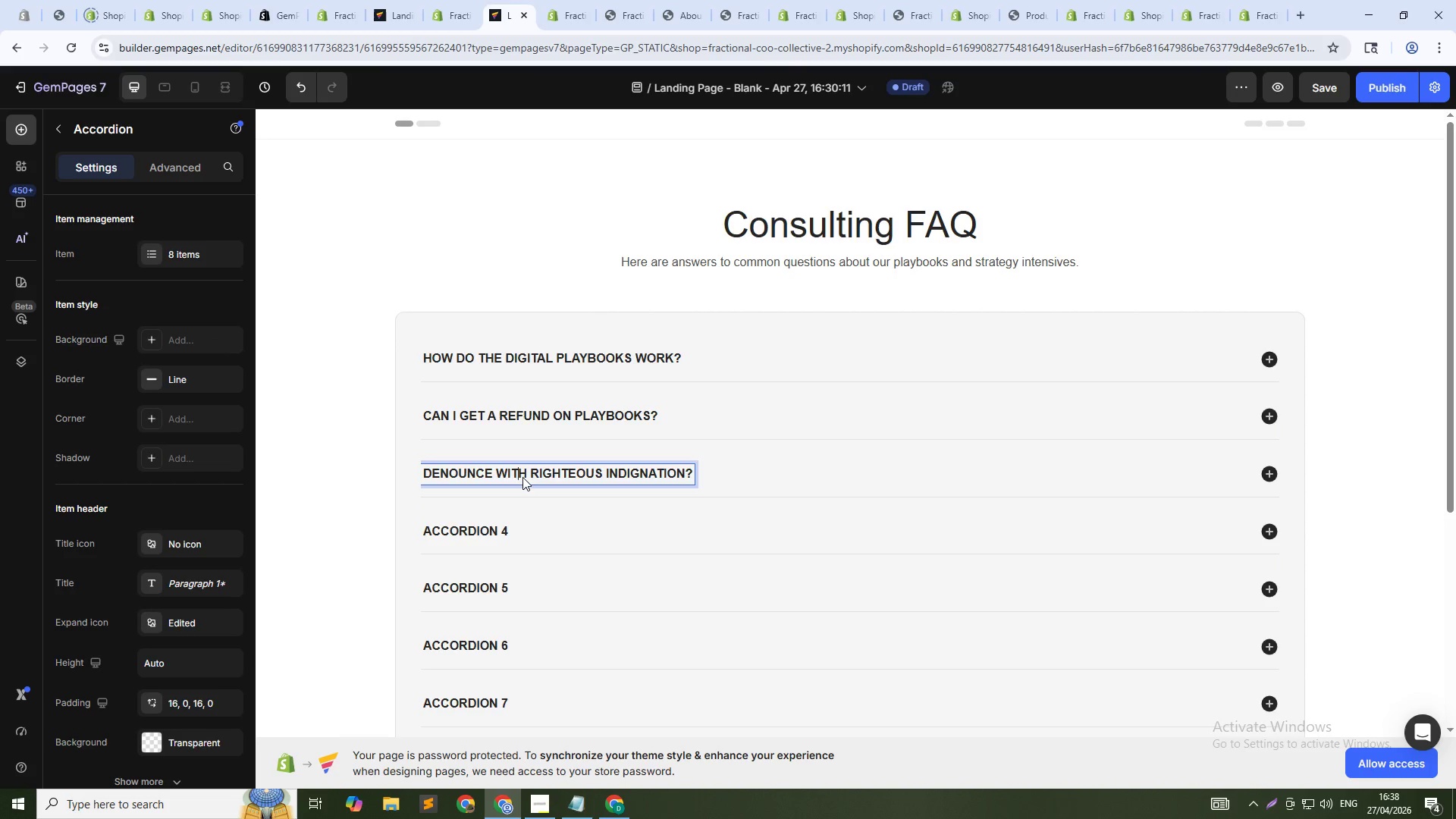 
triple_click([522, 477])
 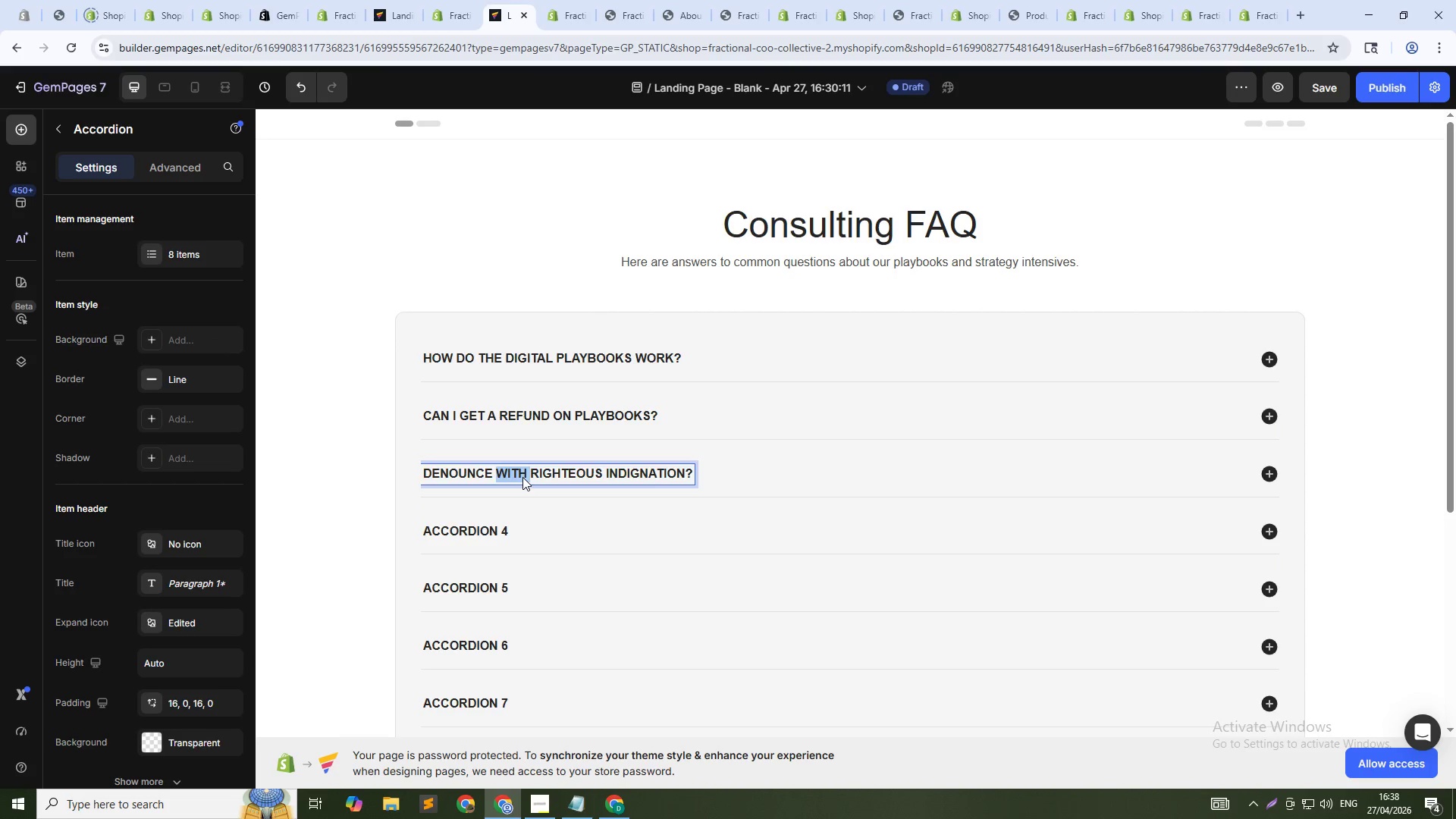 
triple_click([522, 477])
 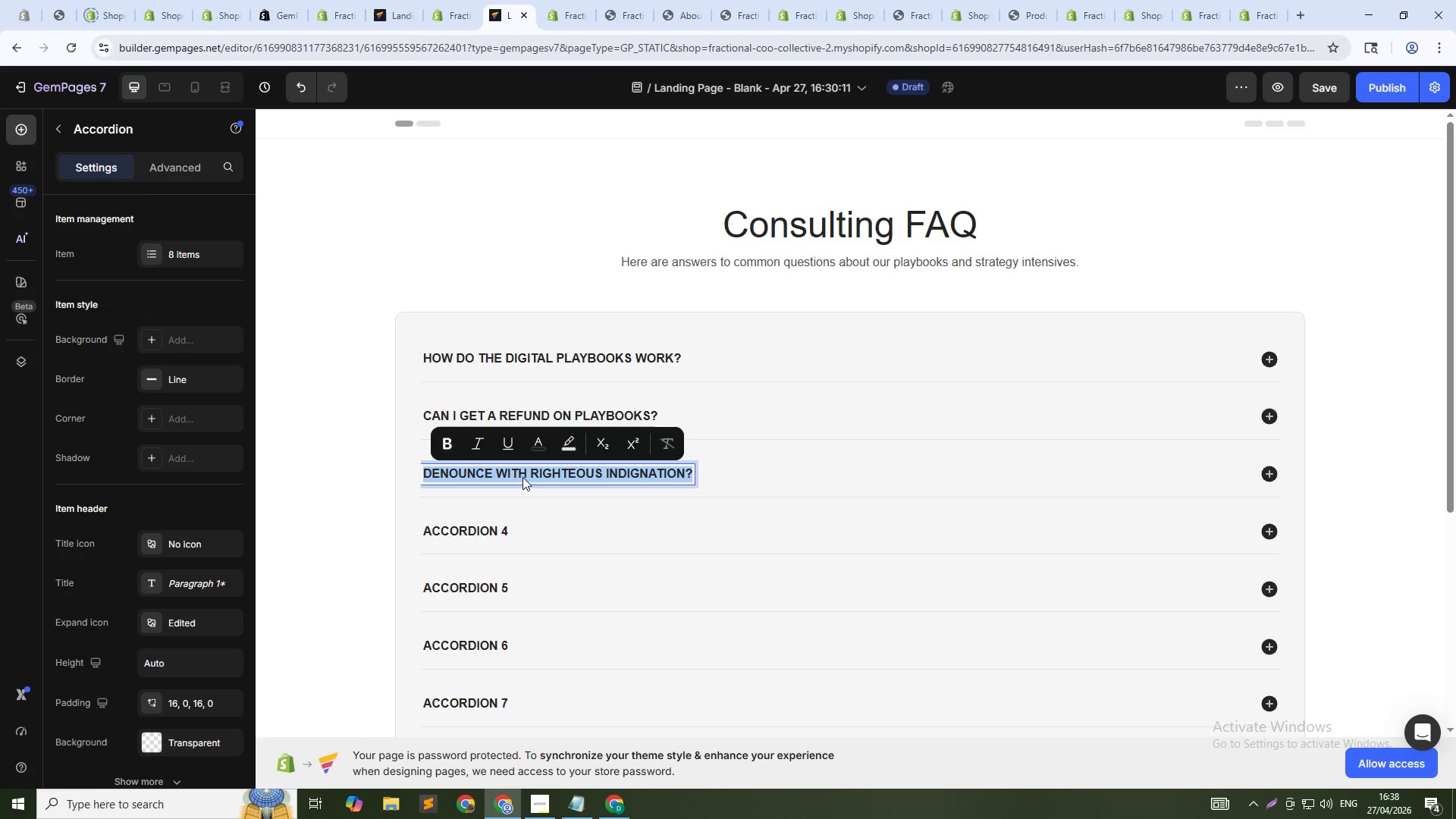 
left_click([522, 477])
 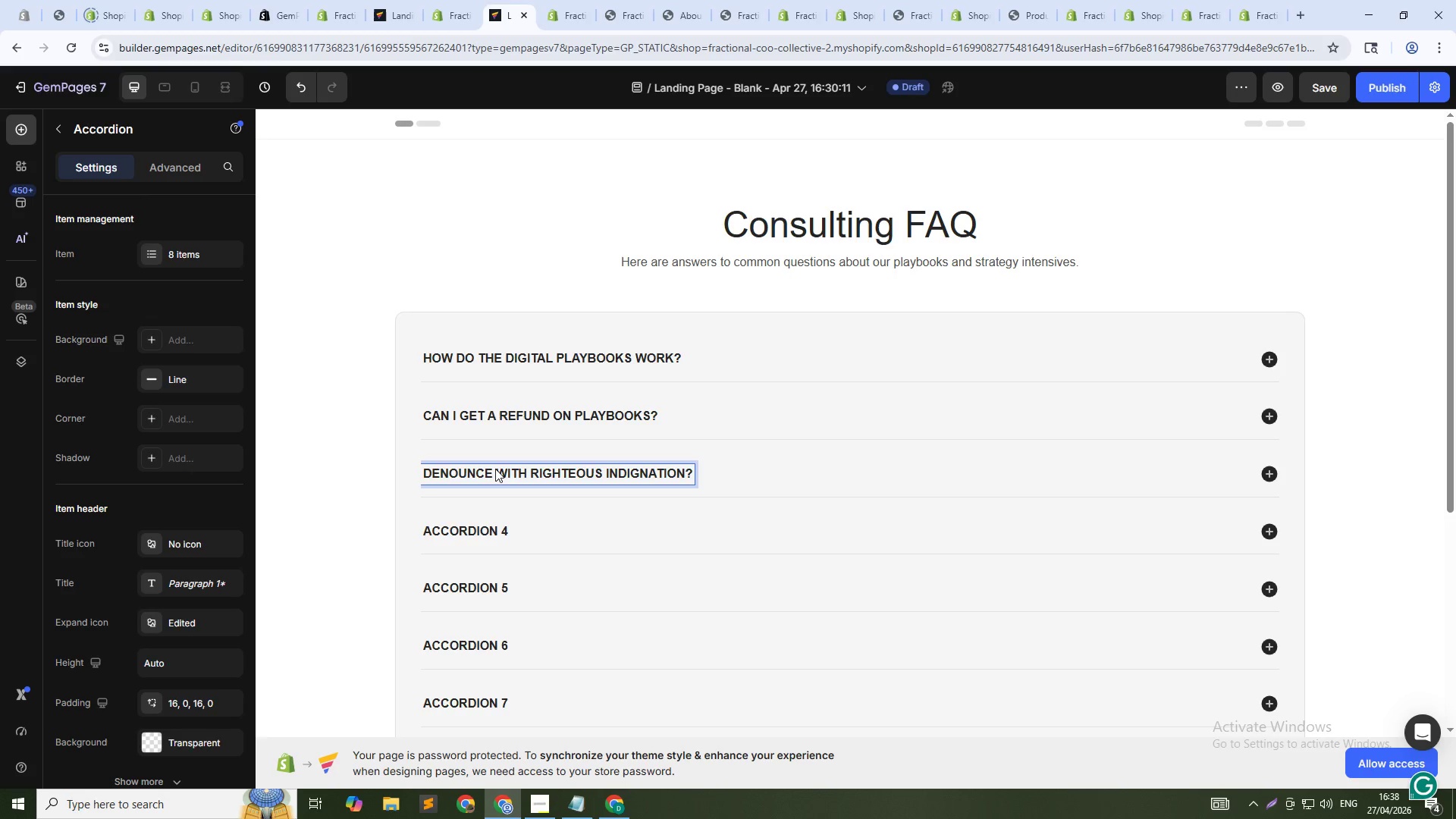 
double_click([495, 469])
 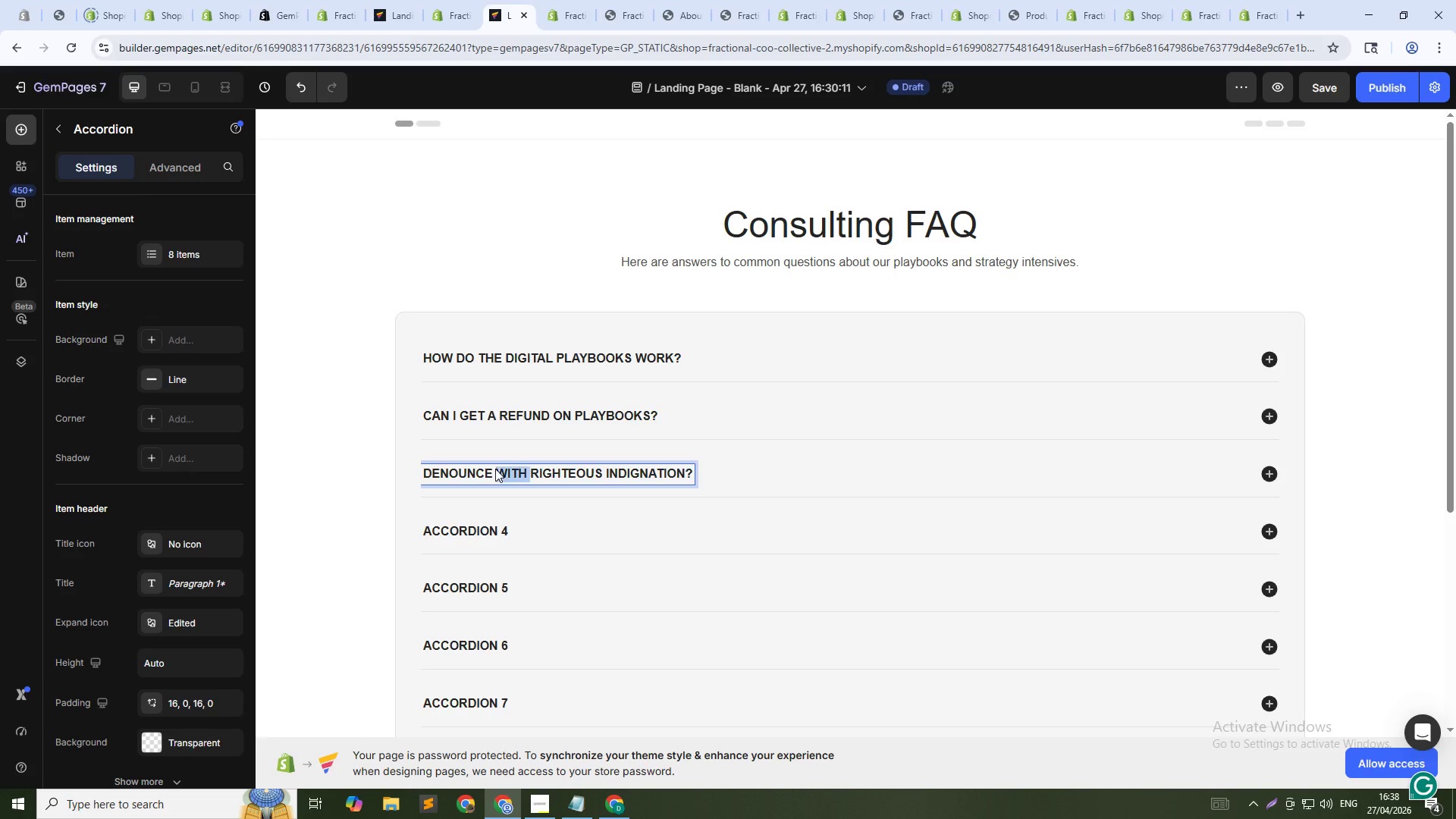 
triple_click([495, 469])
 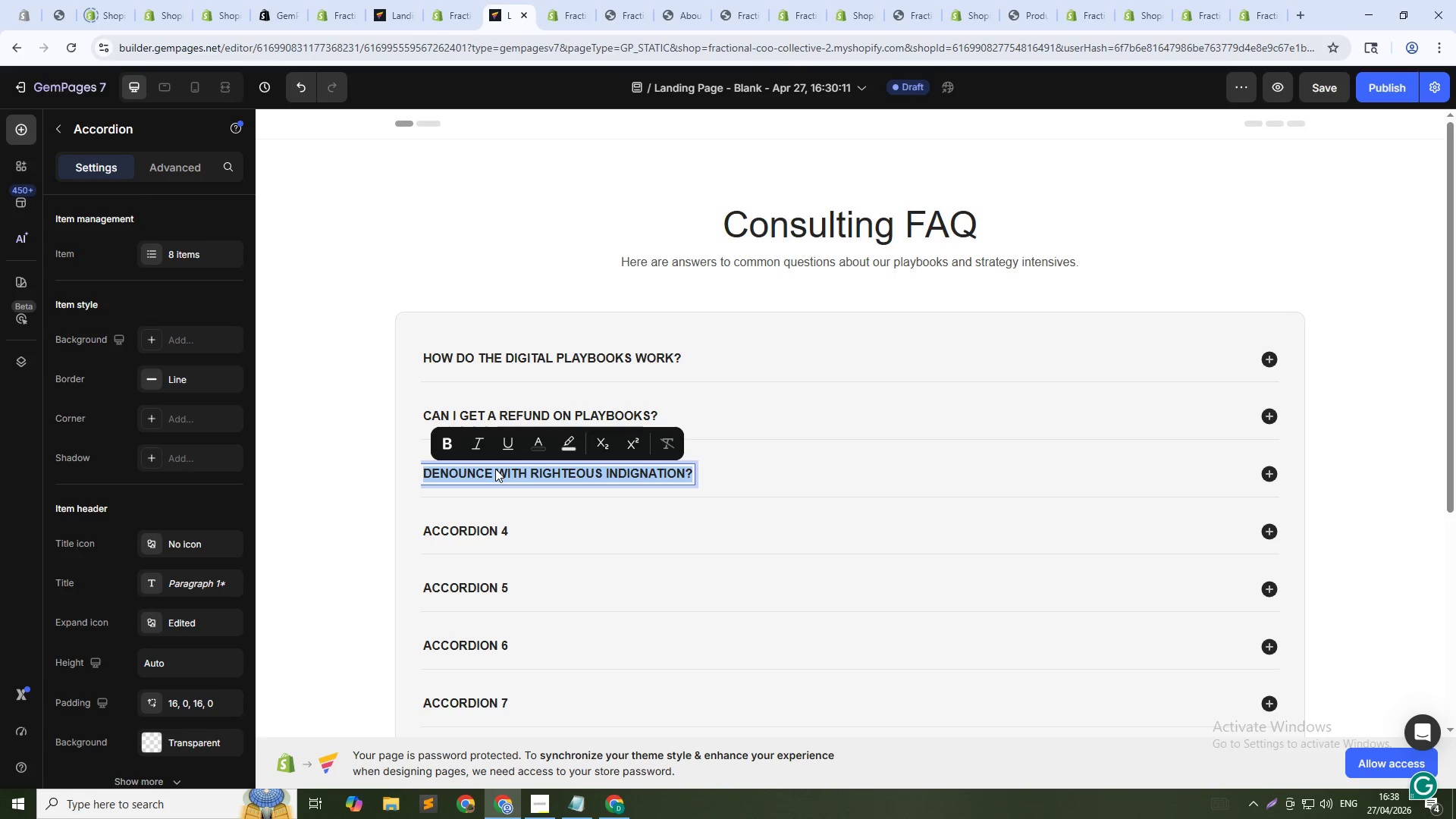 
type(How do strategy intensives work?)
 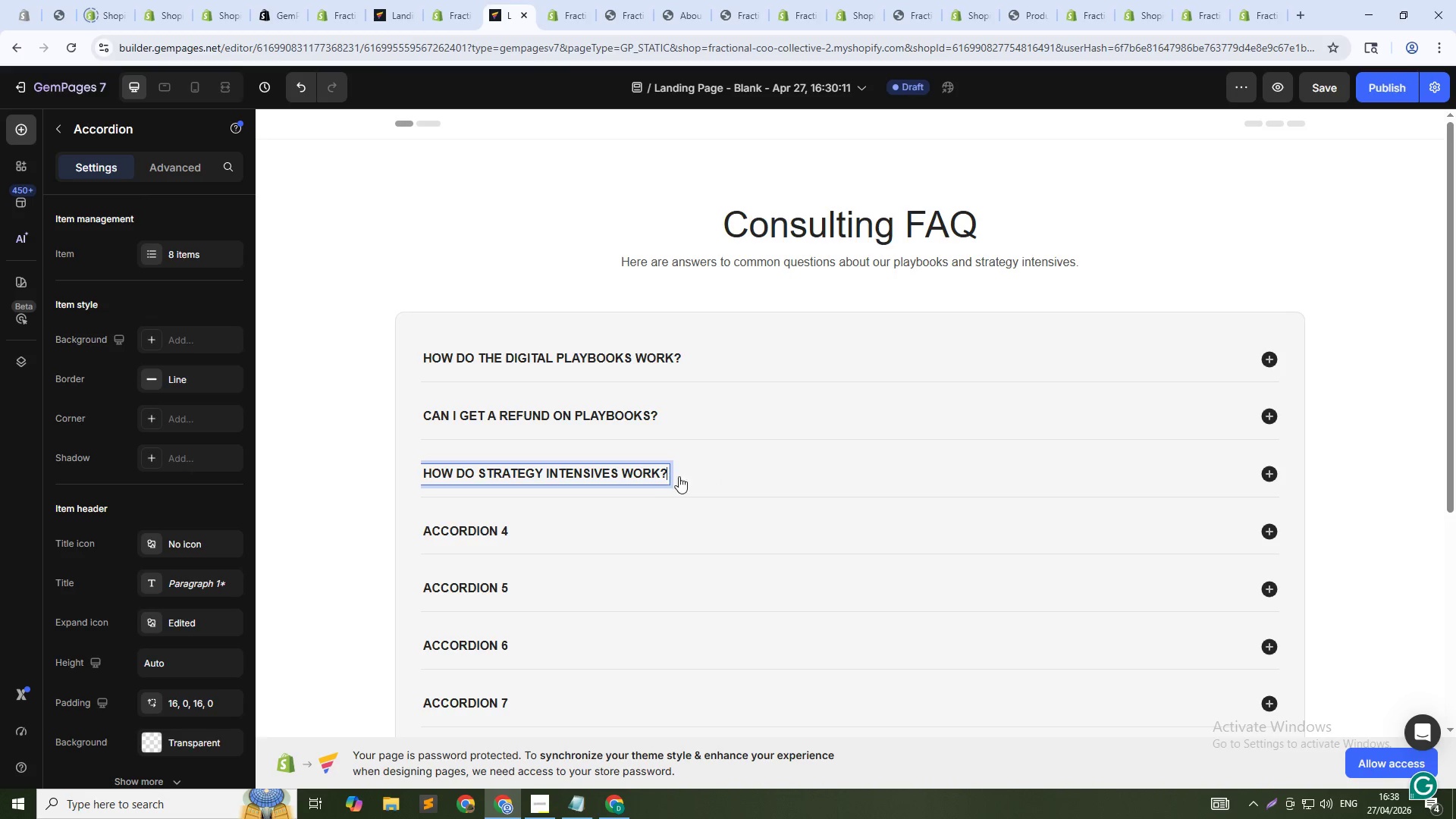 
left_click([564, 469])
 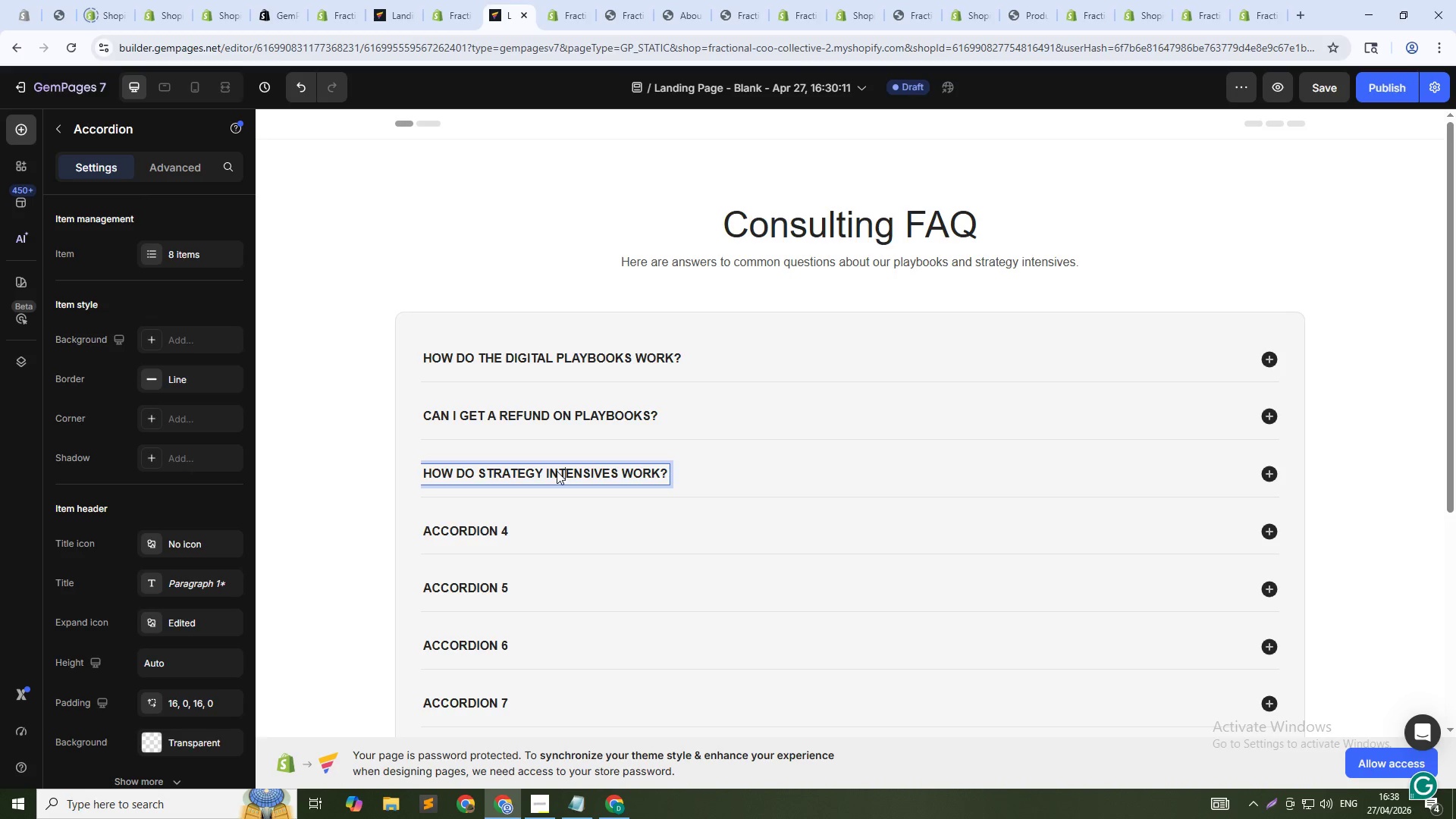 
left_click([557, 471])
 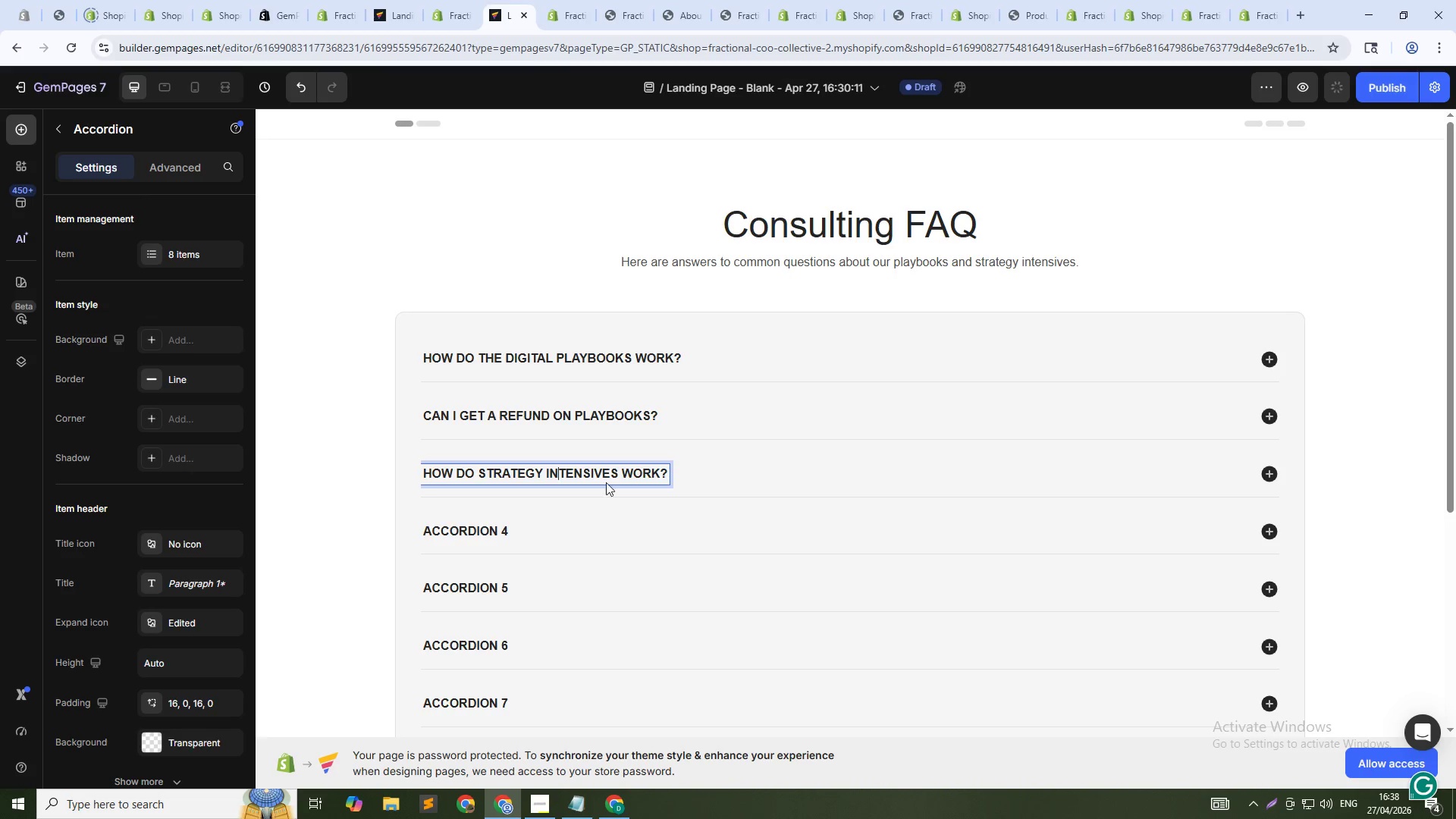 
left_click([704, 474])
 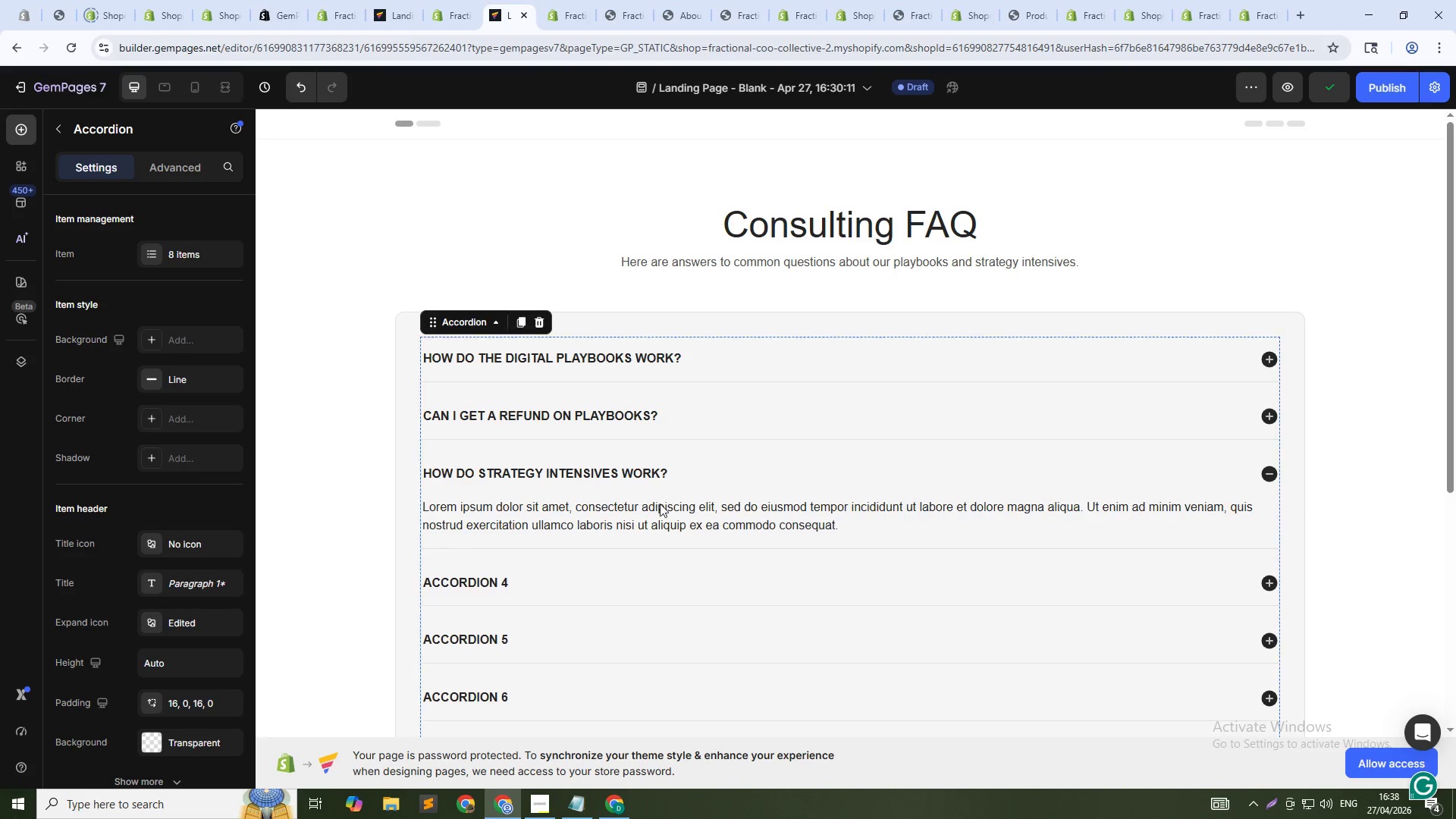 
left_click([659, 517])
 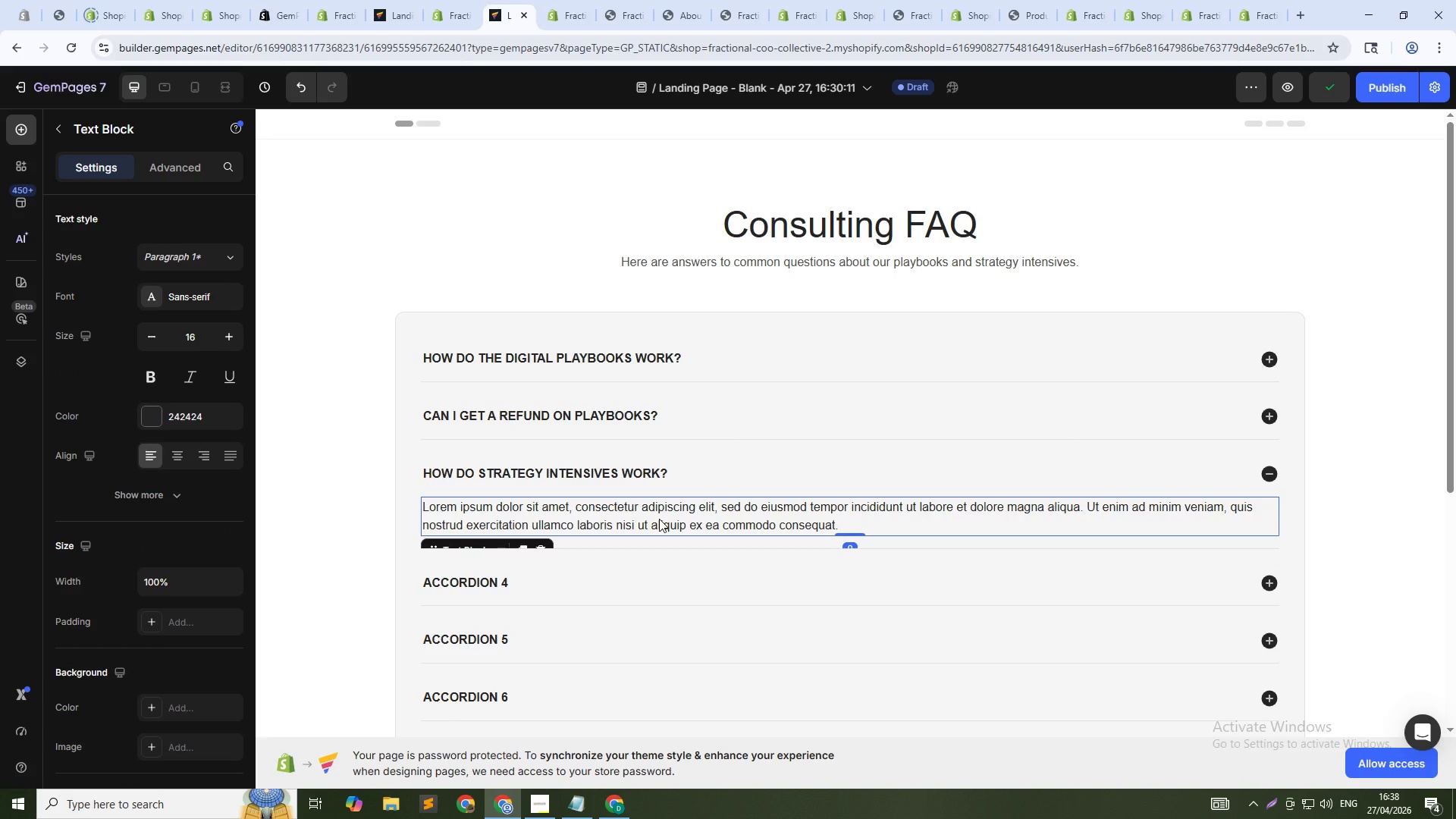 
key(Control+A)
 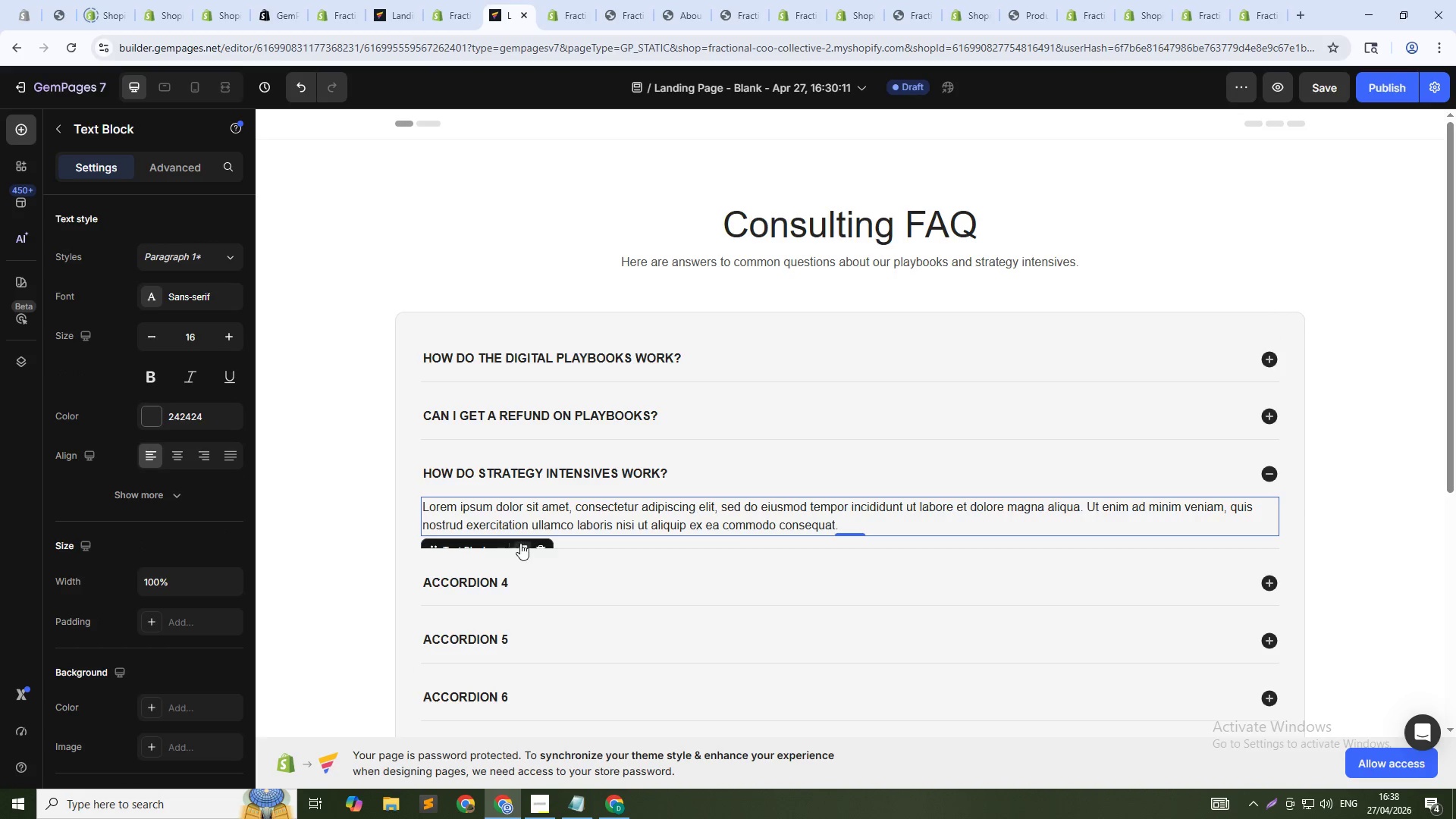 
left_click([601, 519])
 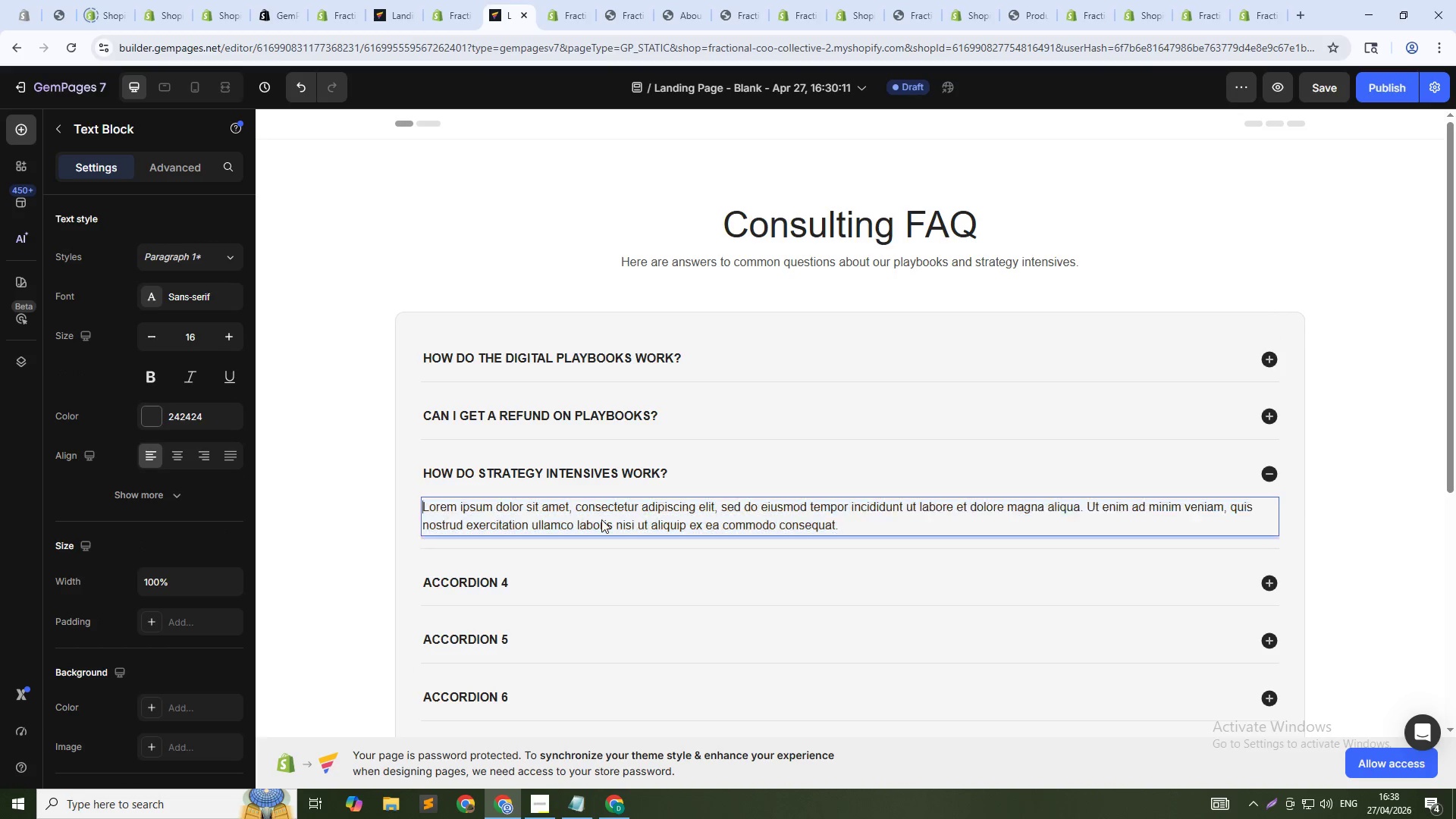 
key(Control+A)
 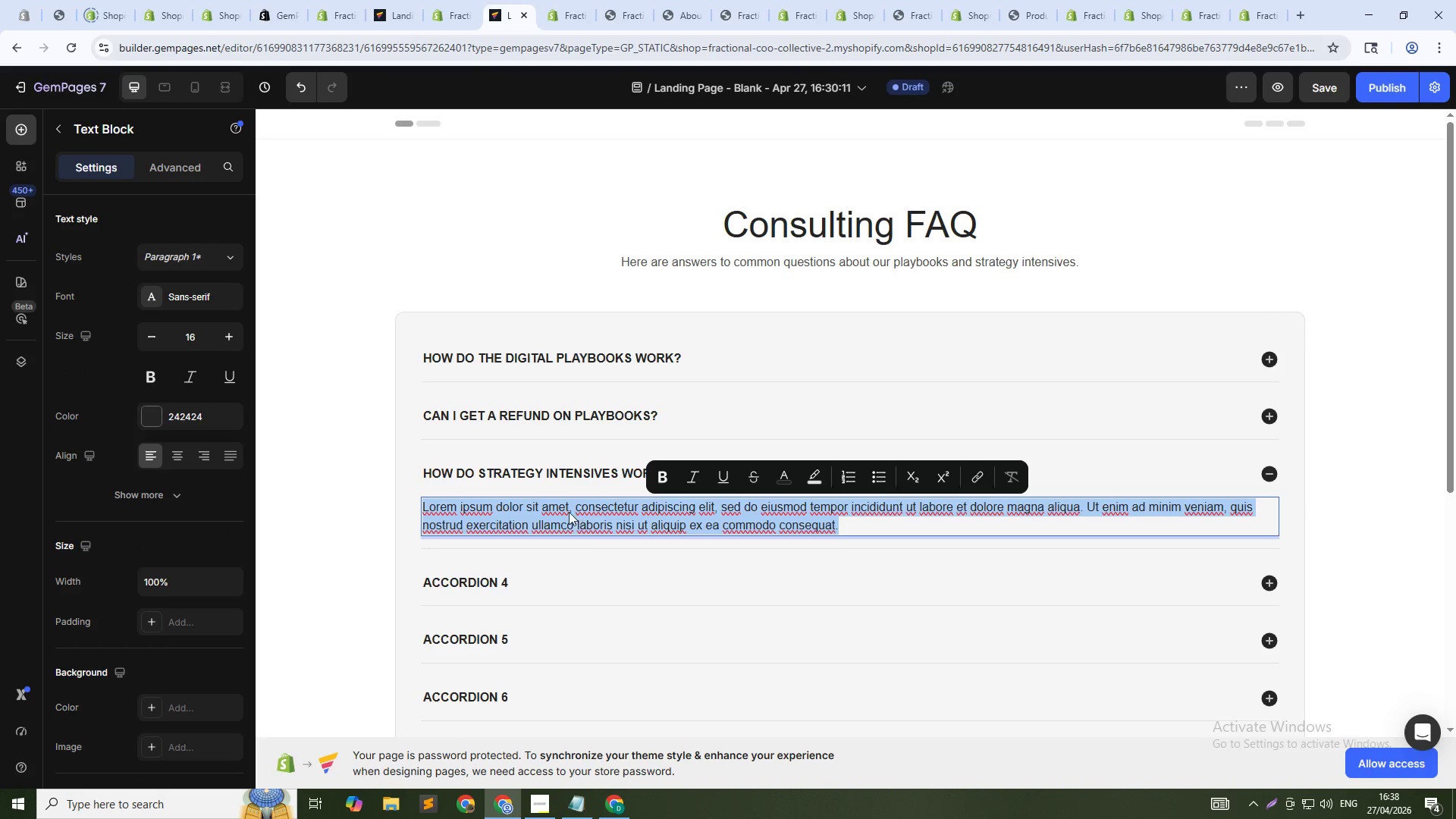 
type(Your)
key(Backspace)
key(Backspace)
type(u pick a package ())
 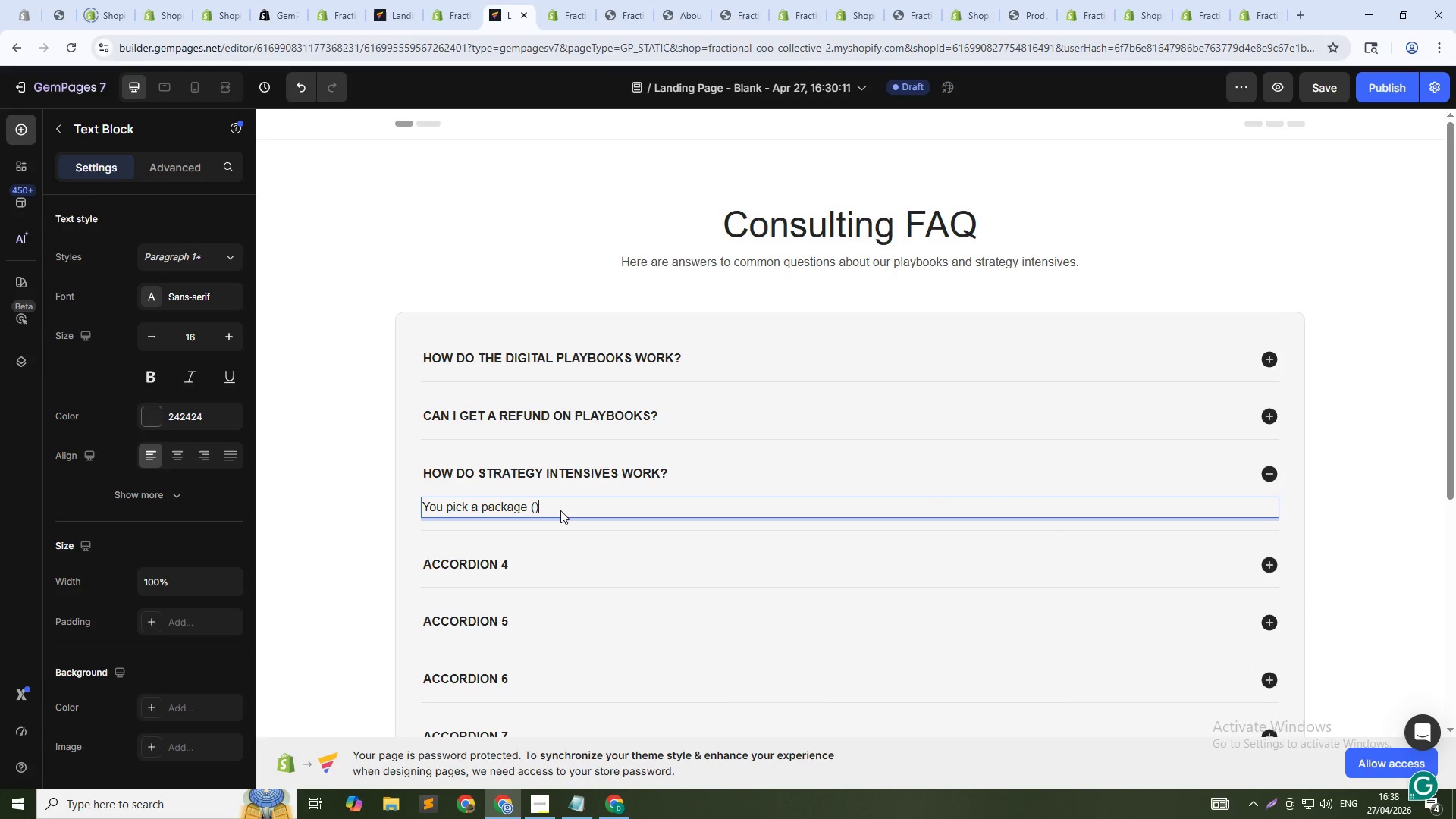 
wait(17.84)
 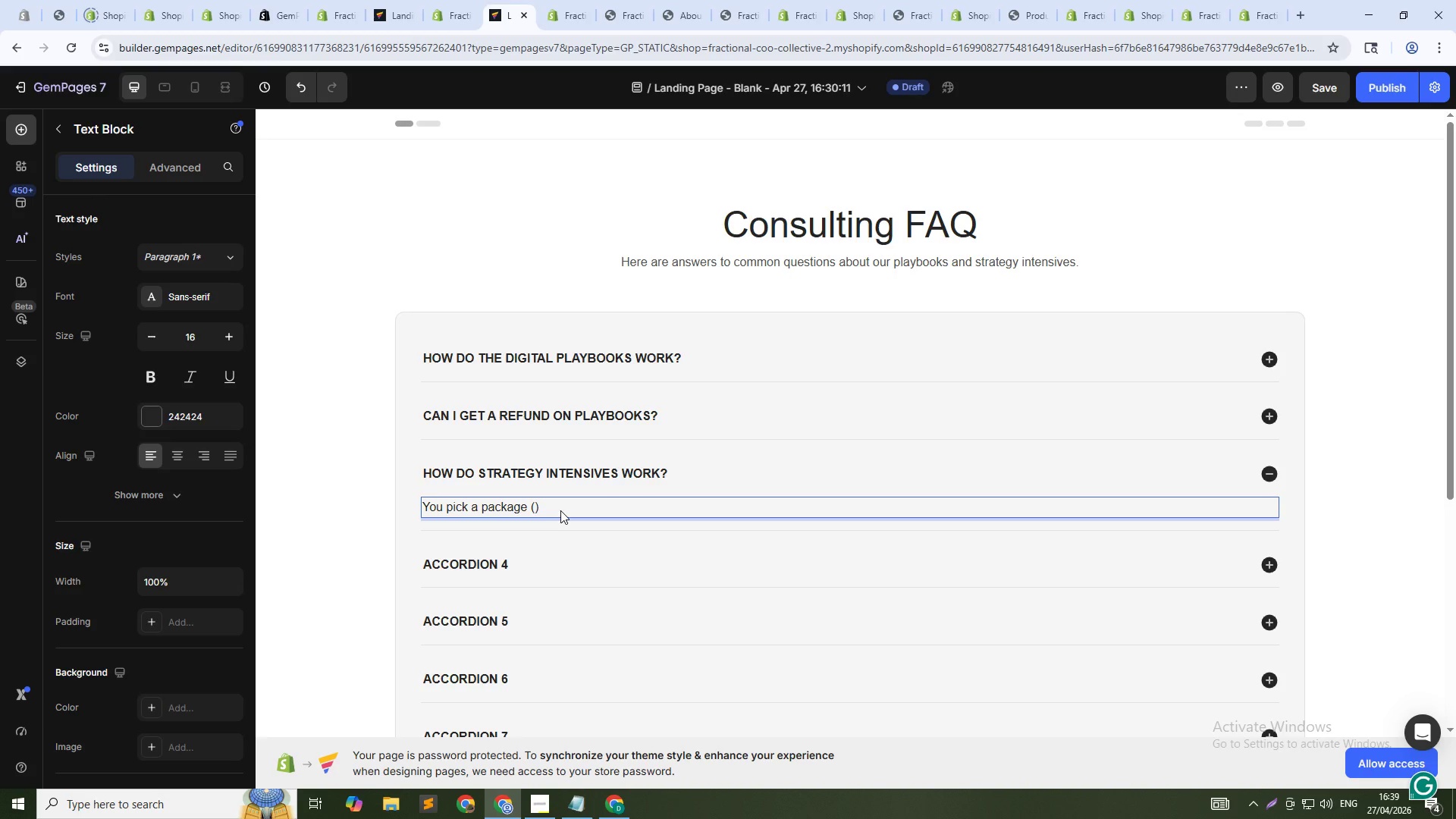 
key(ArrowLeft)
 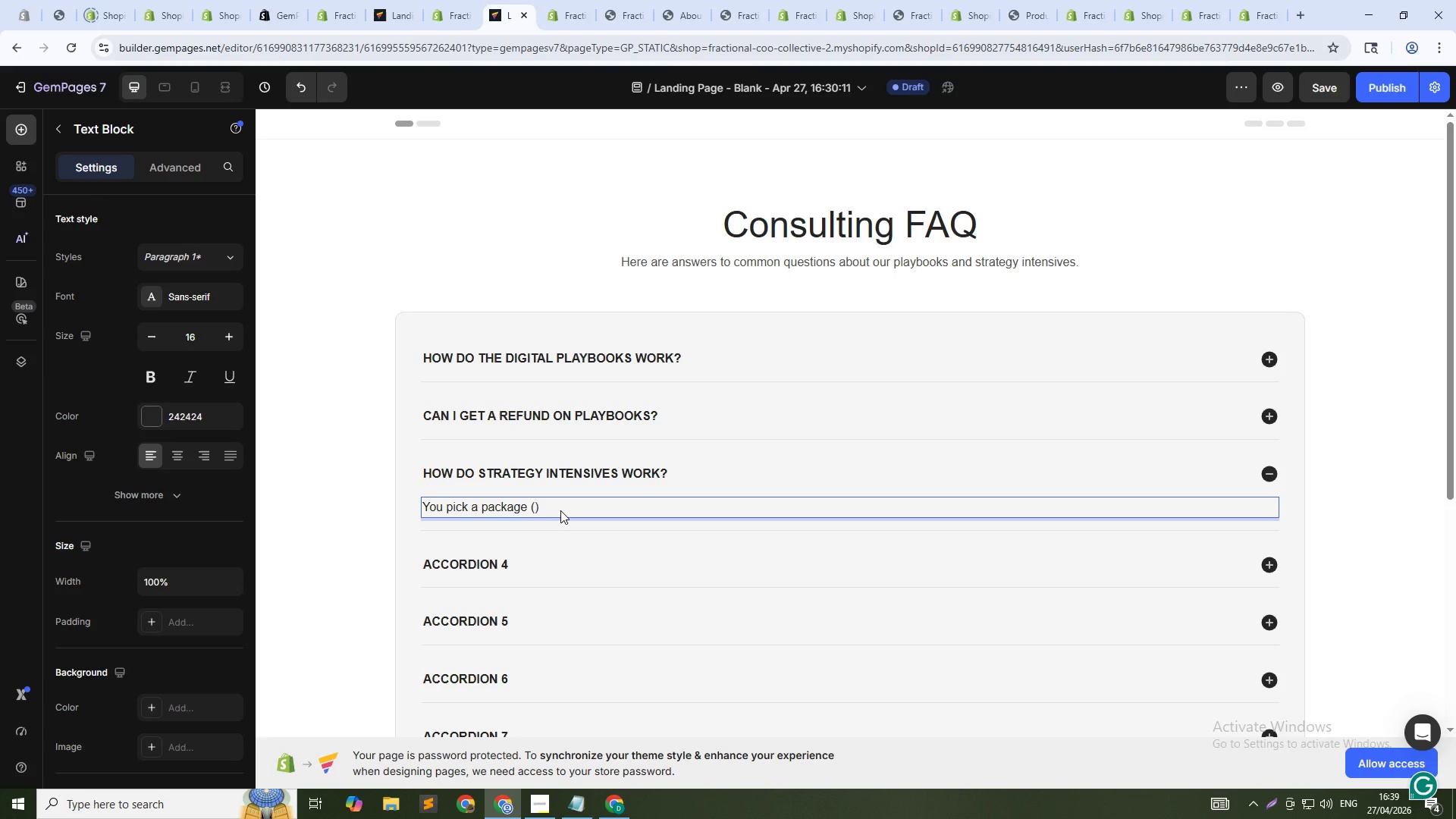 
type(Seed, Scale, or Mature)
 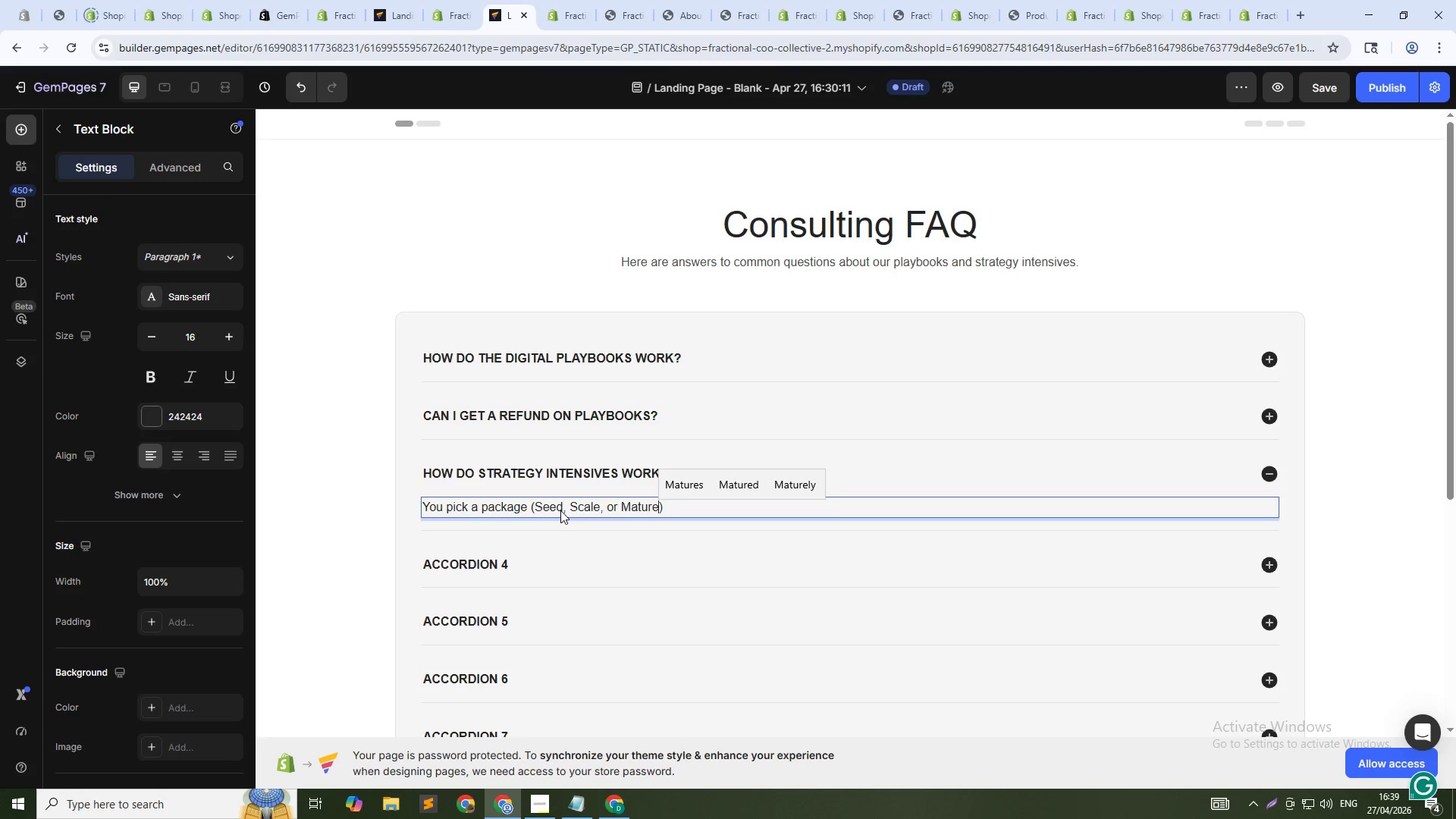 
key(ArrowRight)
 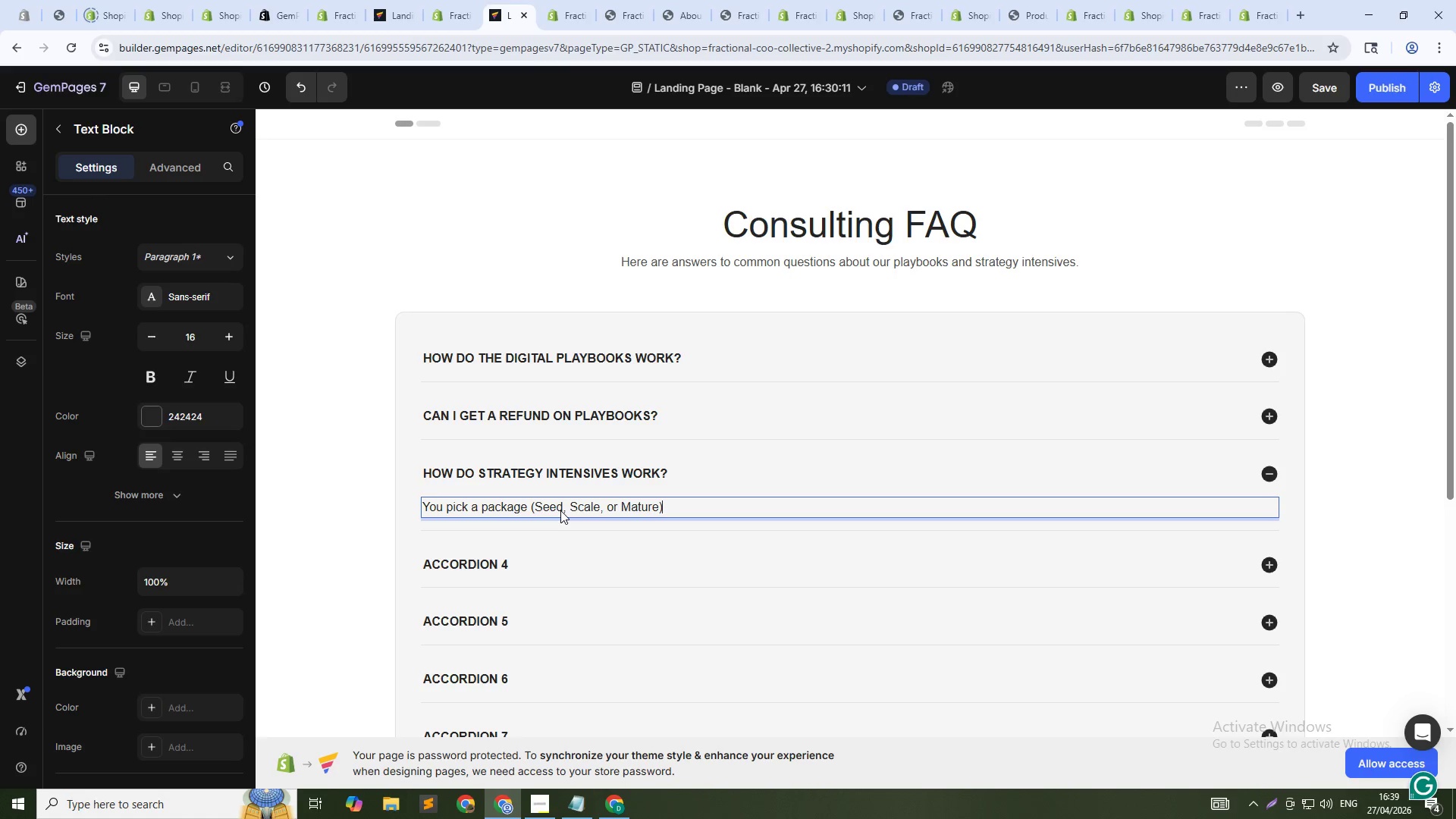 
type(. We schedule a call. After the sesi)
key(Backspace)
type(sion, you get a written summary and action plan.)
 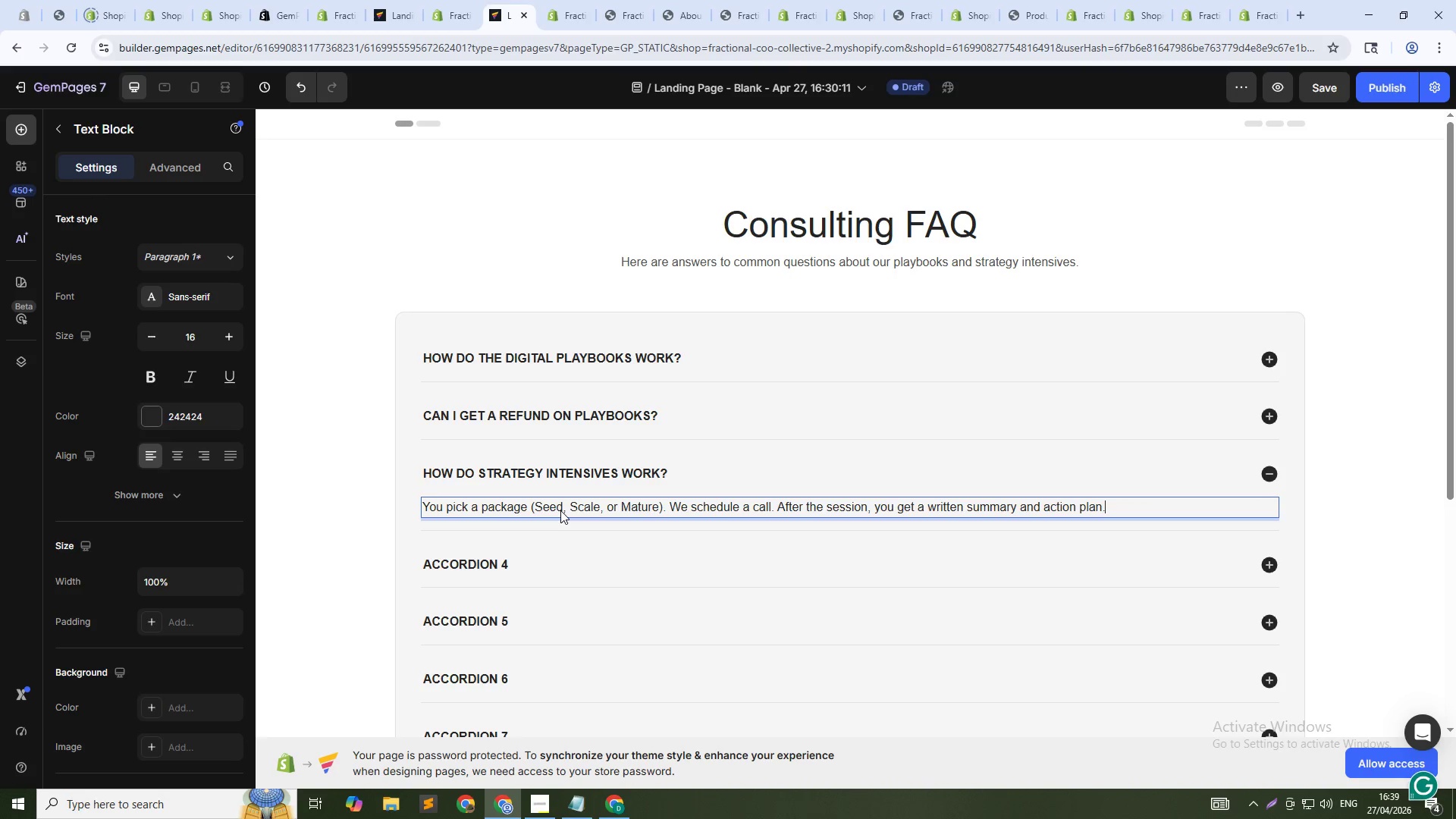 
left_click([491, 568])
 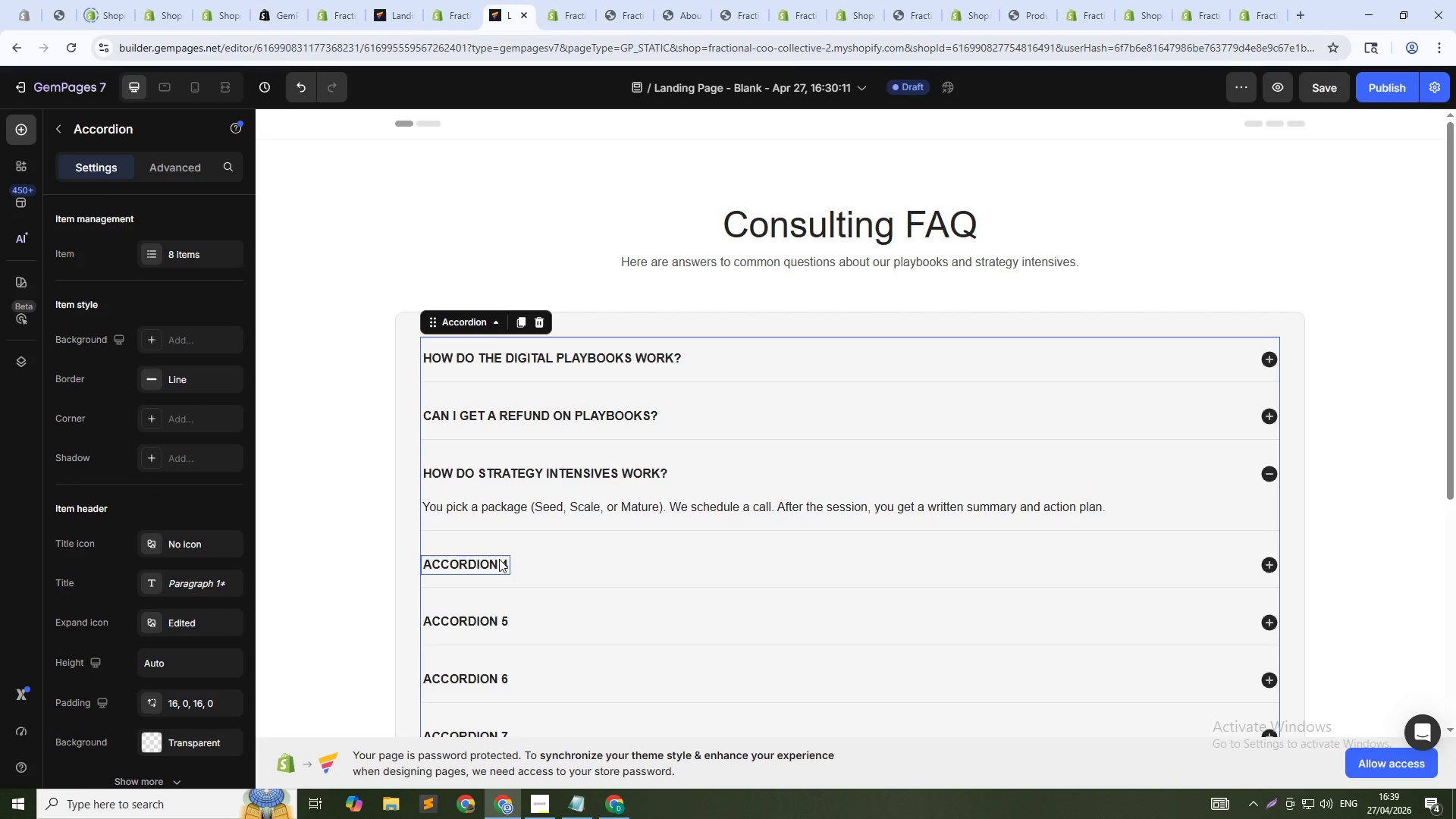 
double_click([497, 559])
 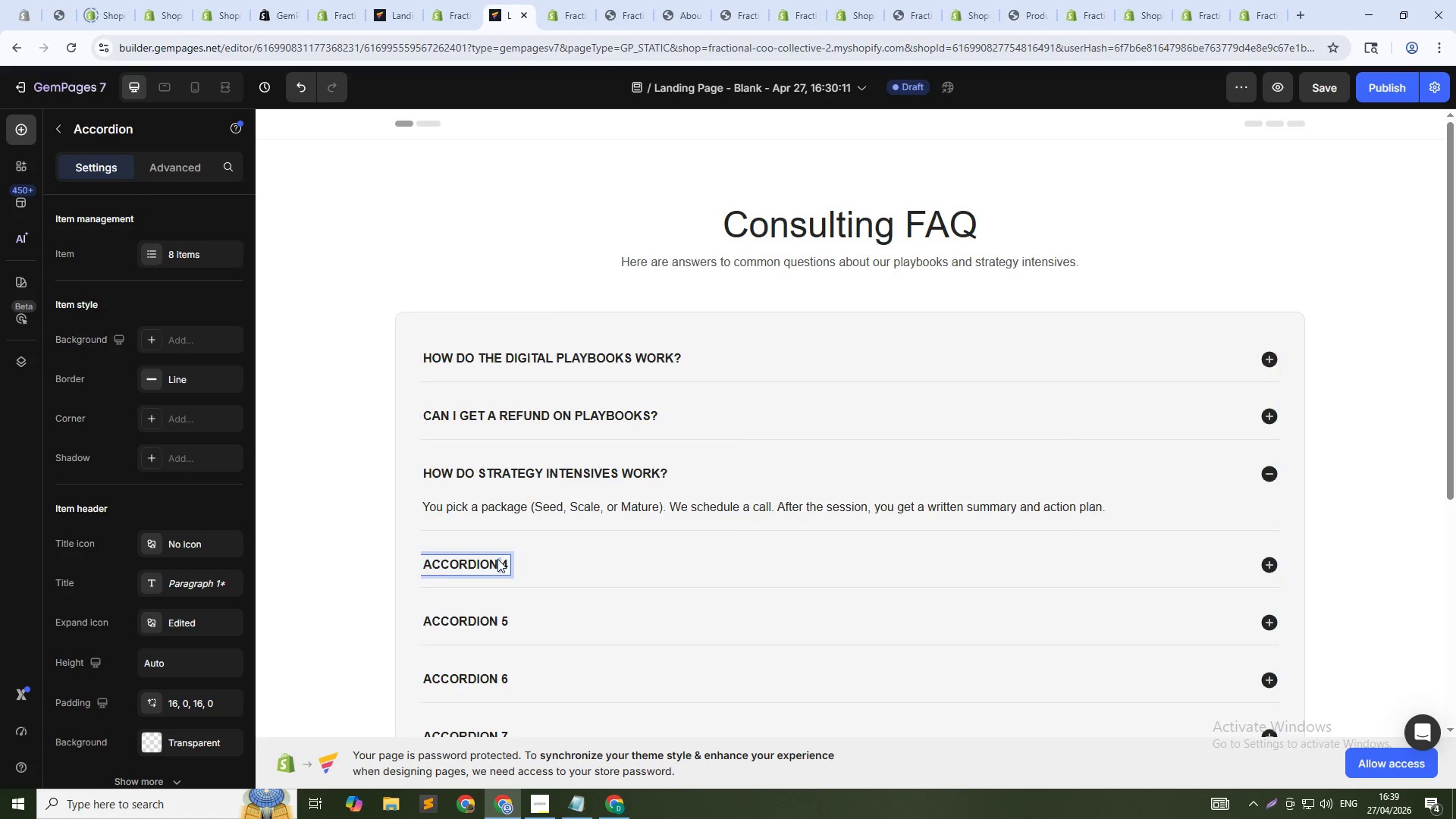 
triple_click([497, 559])
 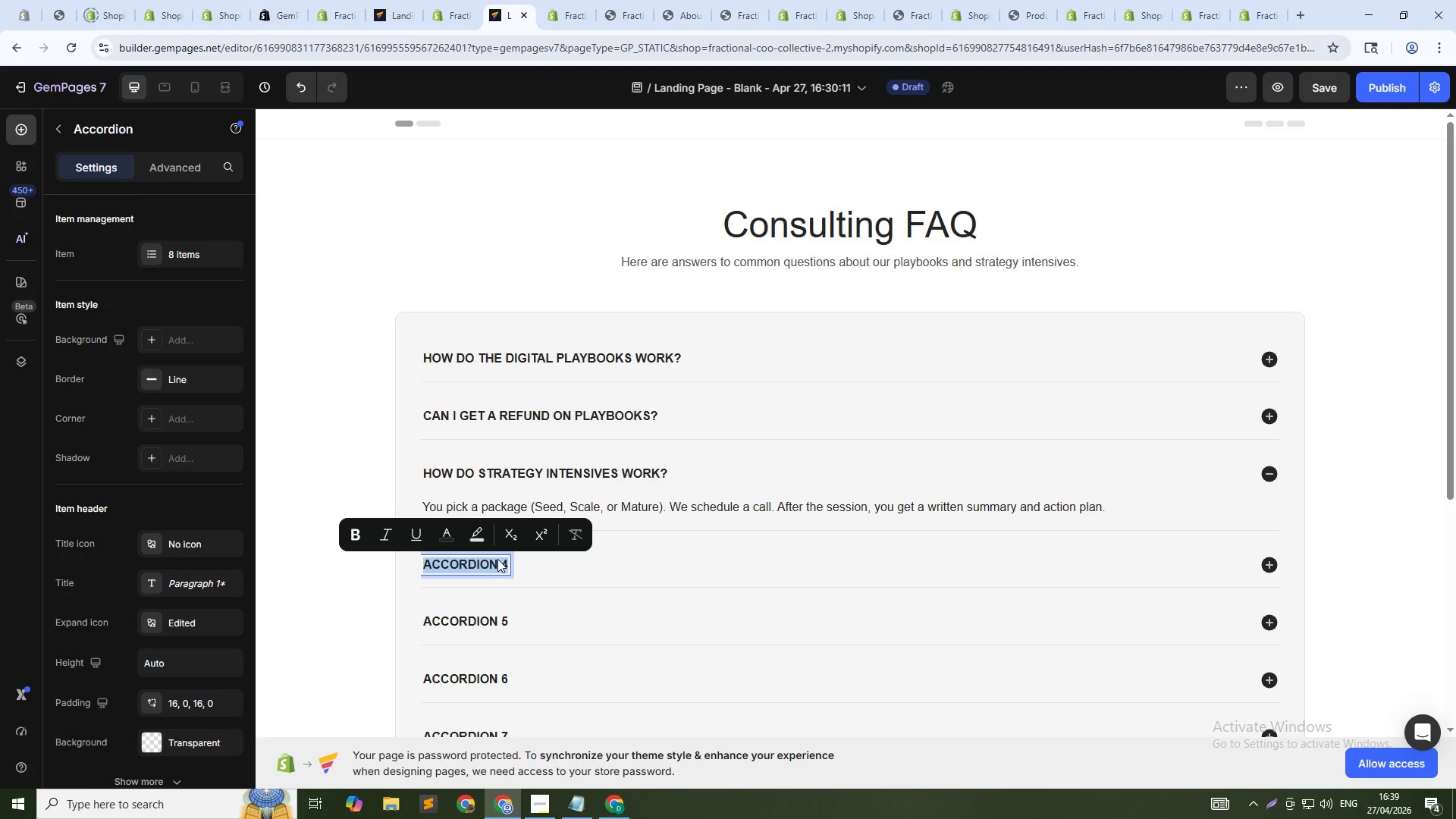 
type(How long is a strategy)
 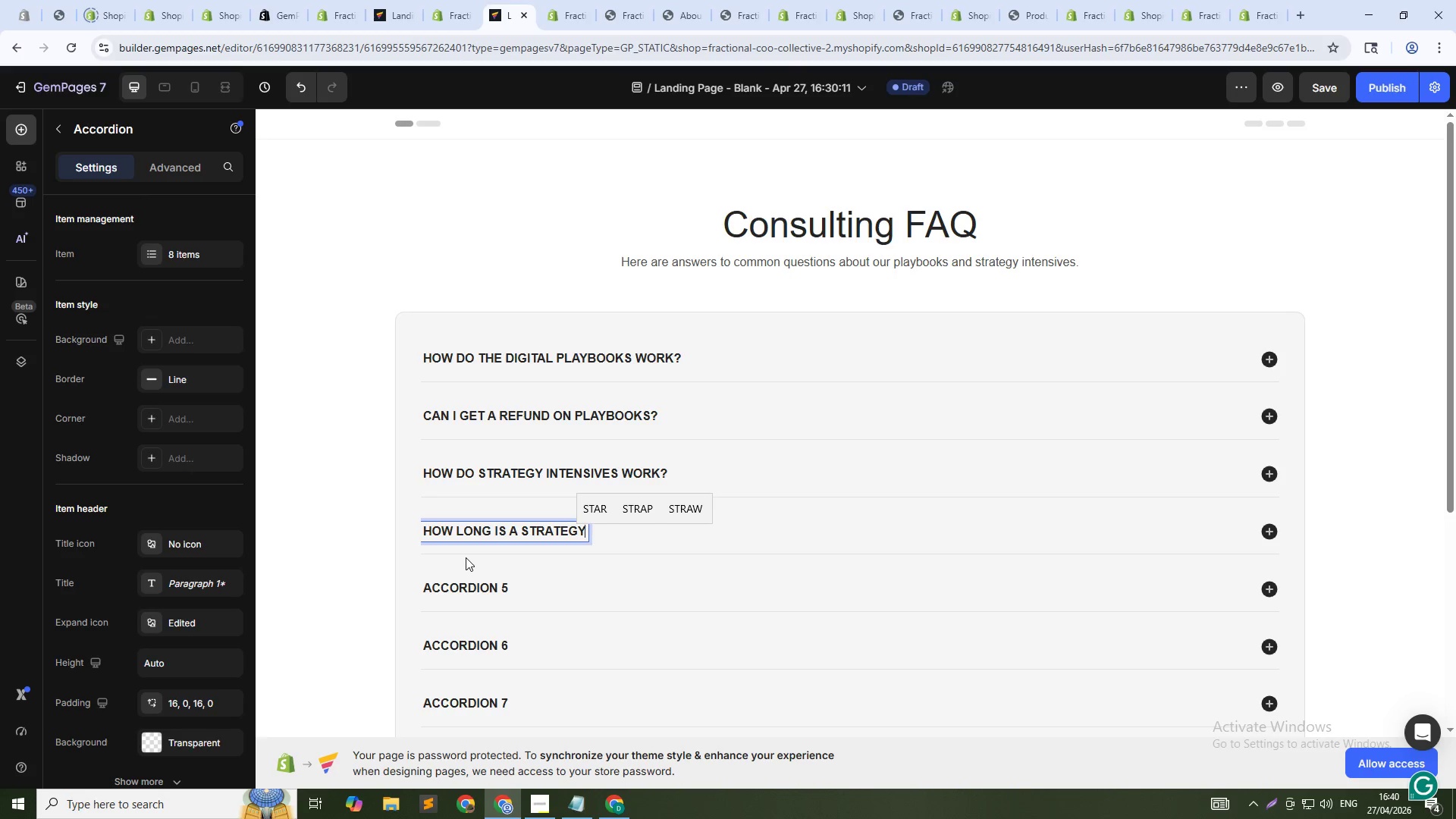 
wait(6.11)
 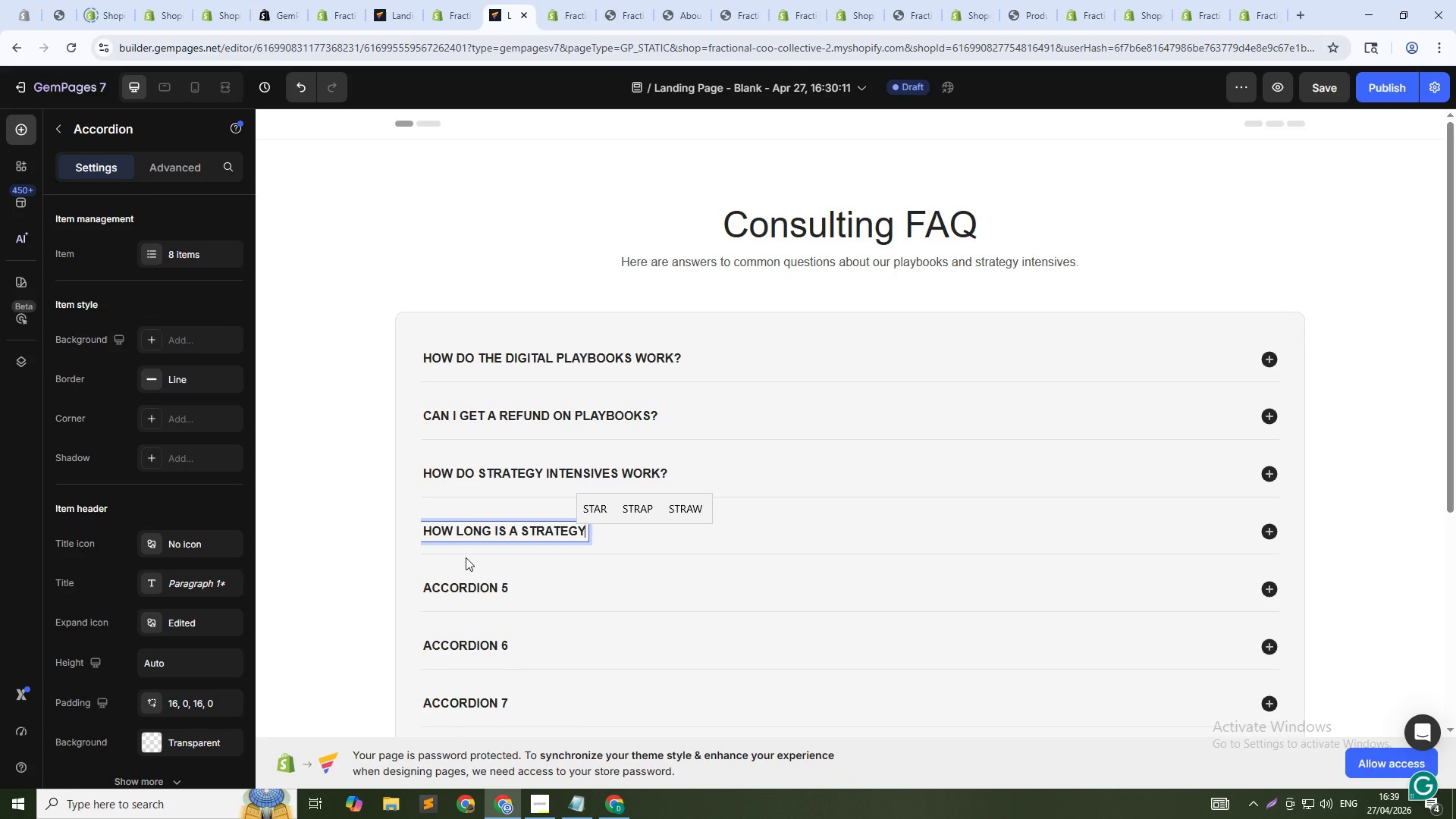 
type( intensive?)
 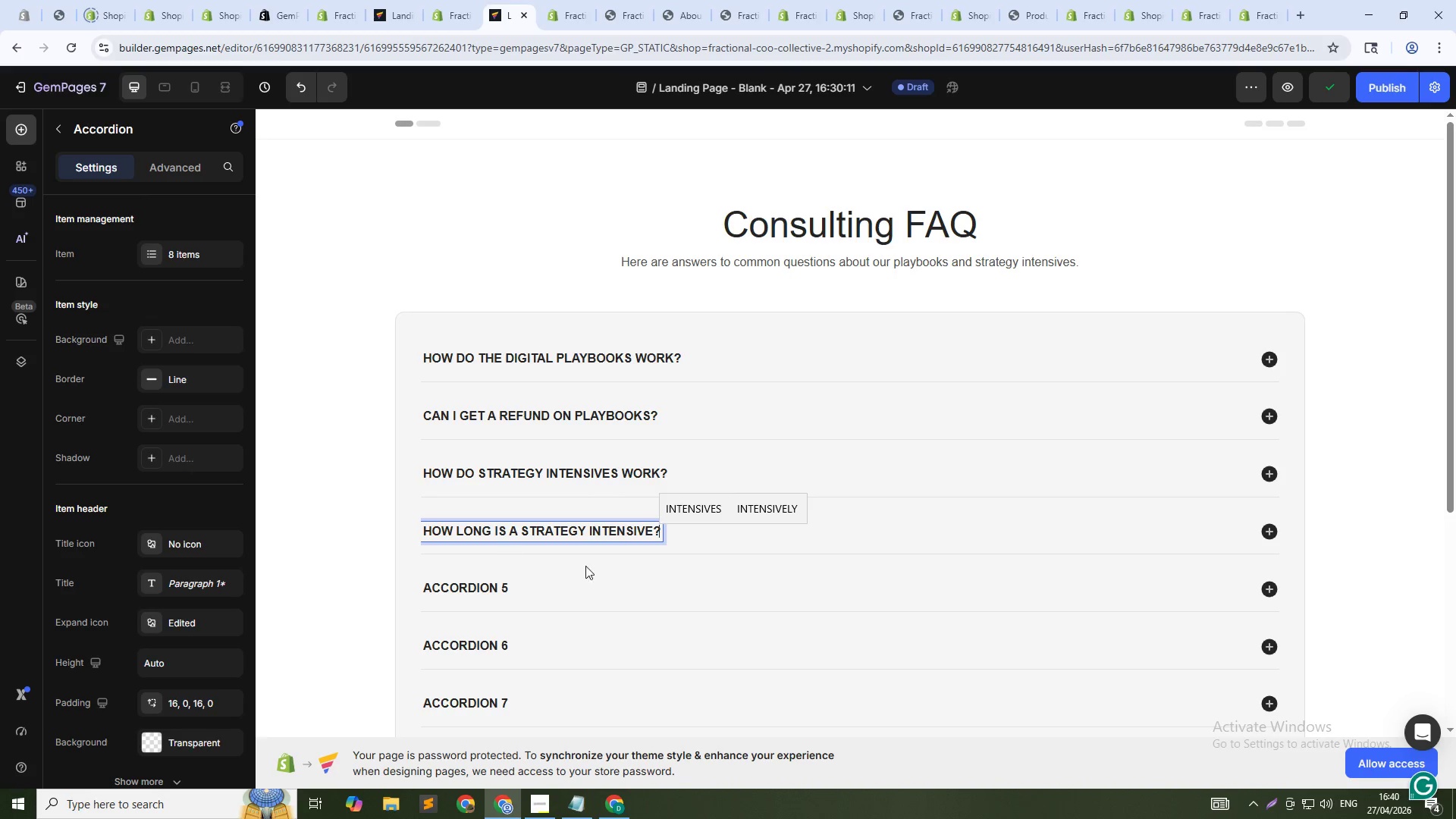 
left_click([697, 538])
 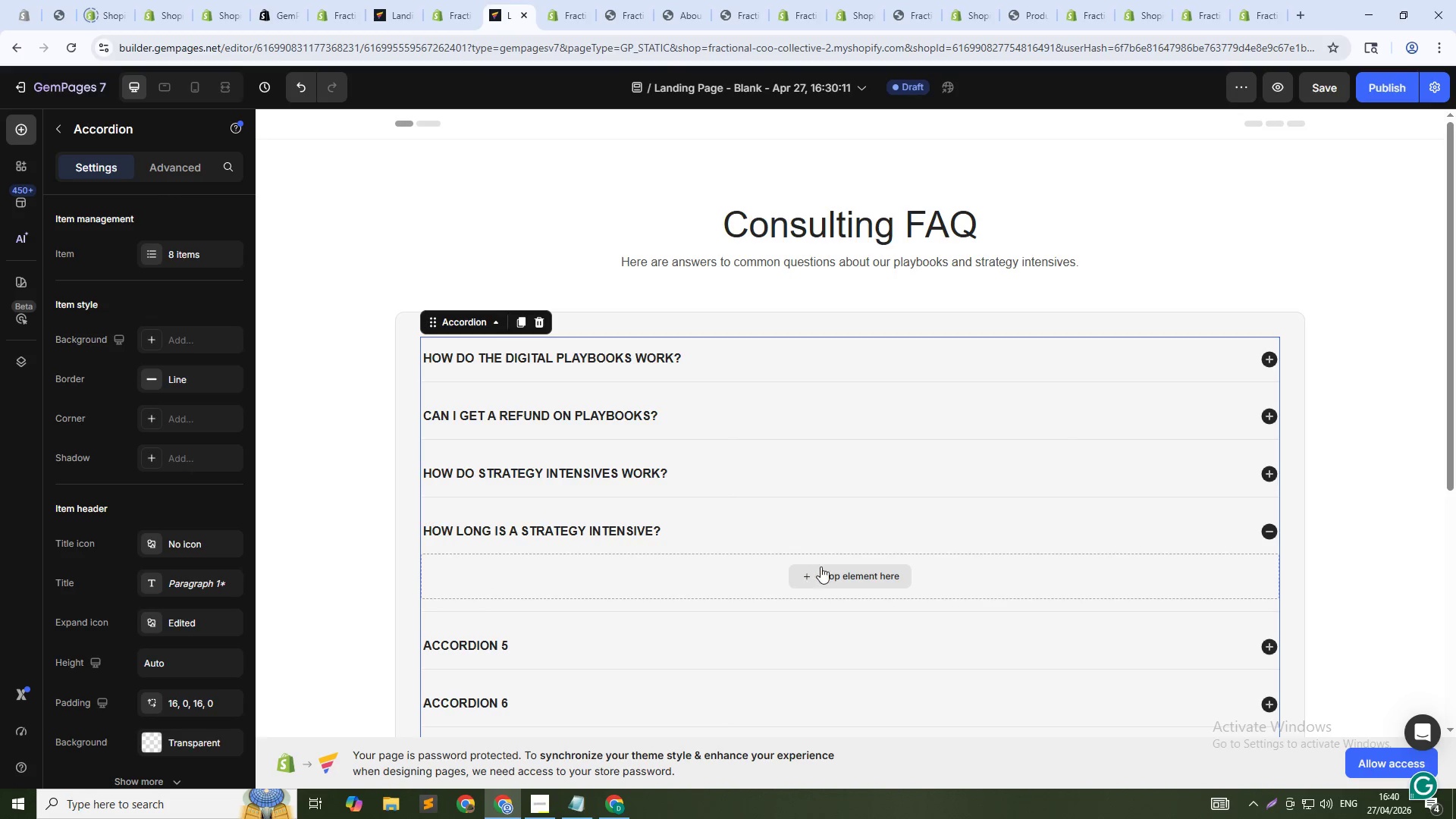 
left_click([828, 575])
 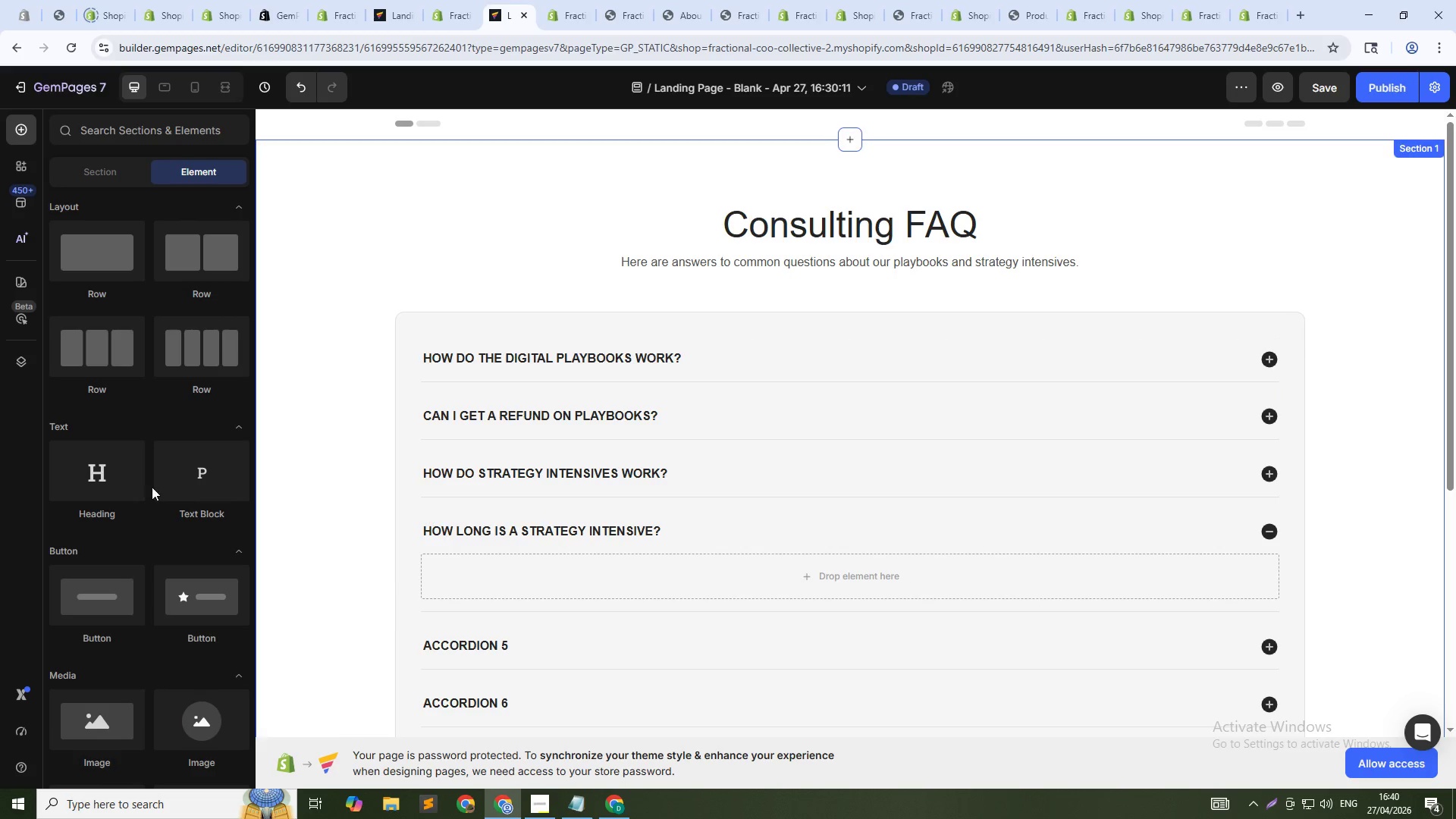 
left_click_drag(start_coordinate=[183, 465], to_coordinate=[459, 570])
 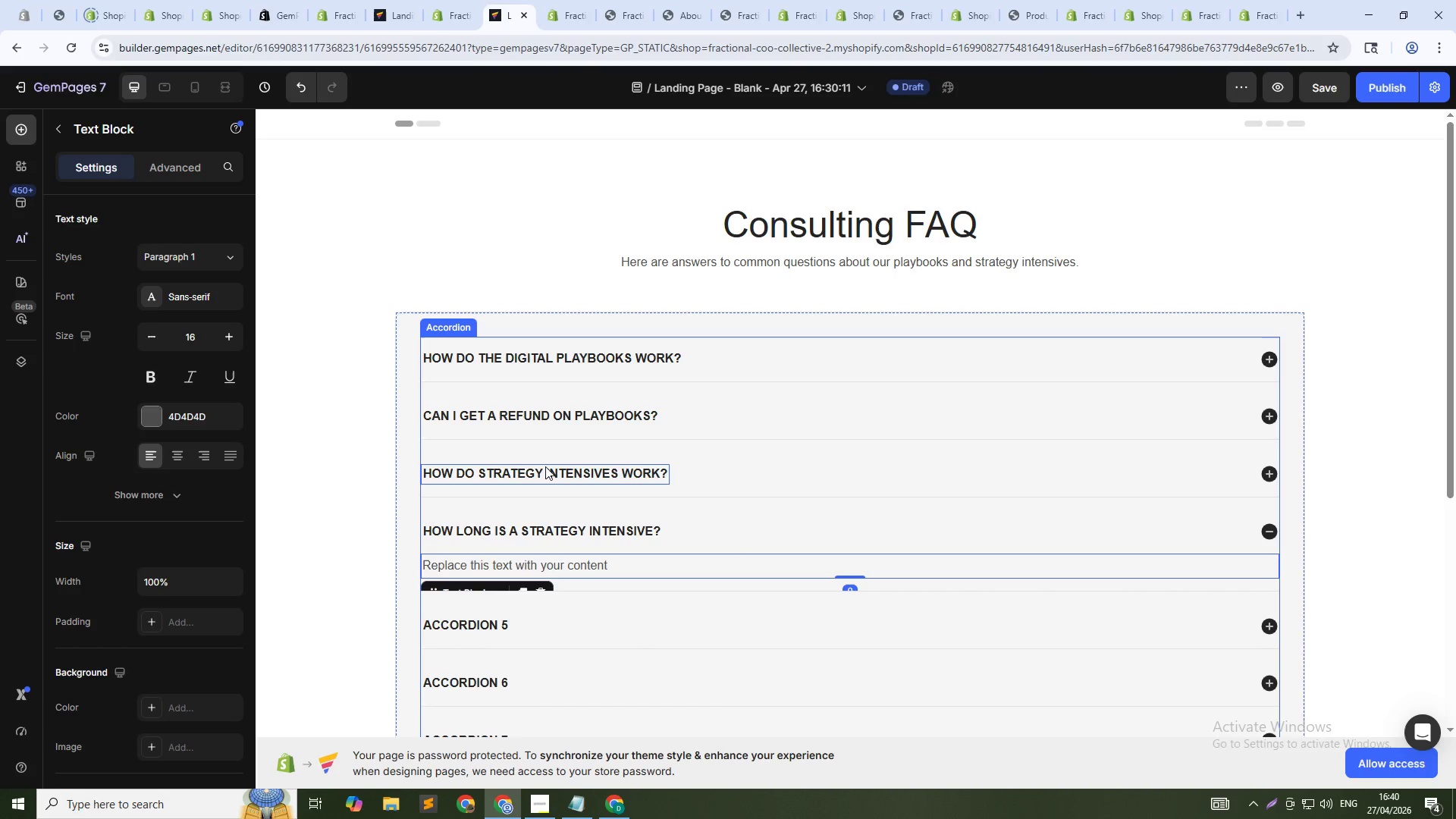 
left_click([545, 470])
 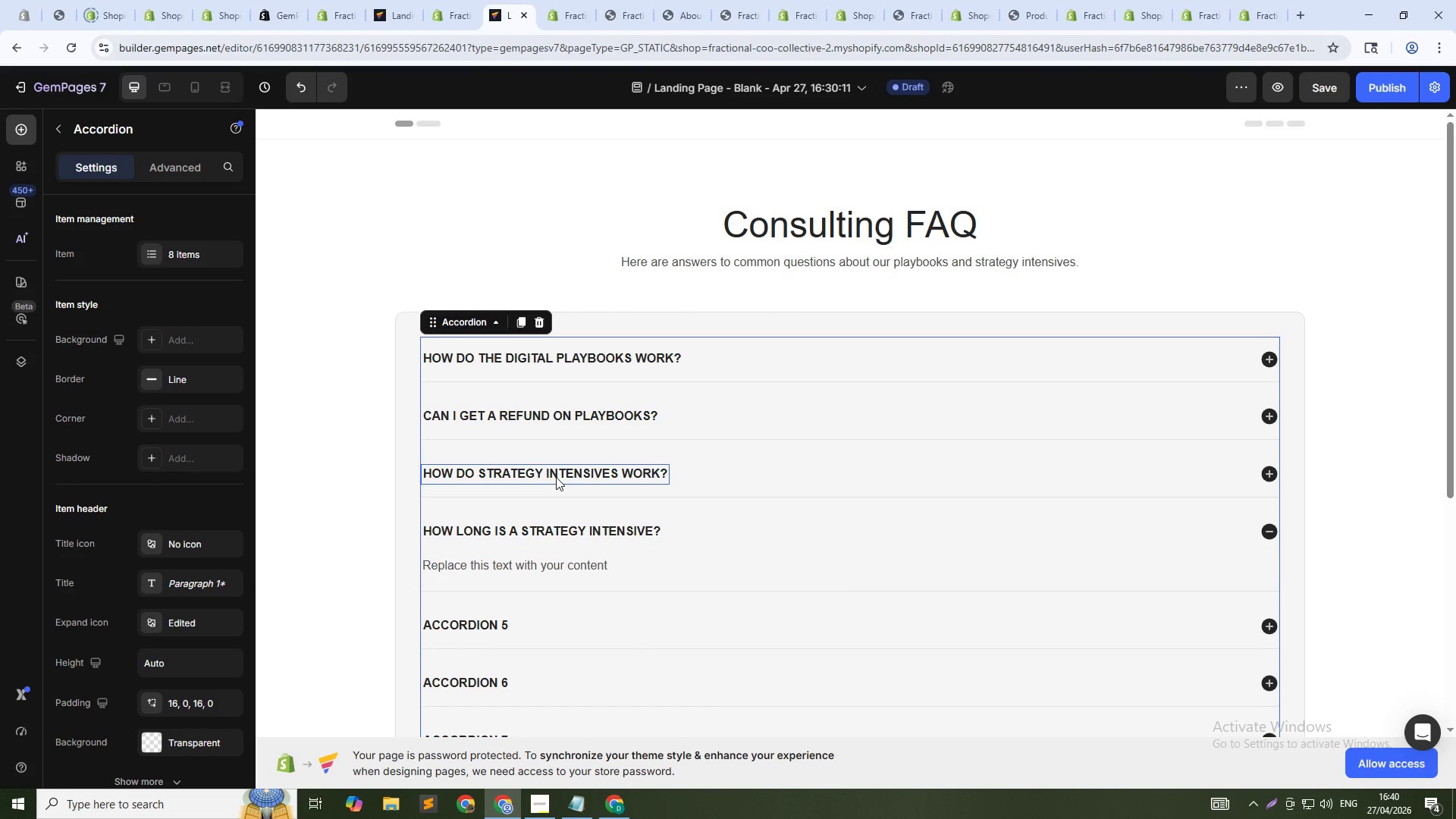 
left_click_drag(start_coordinate=[602, 469], to_coordinate=[613, 469])
 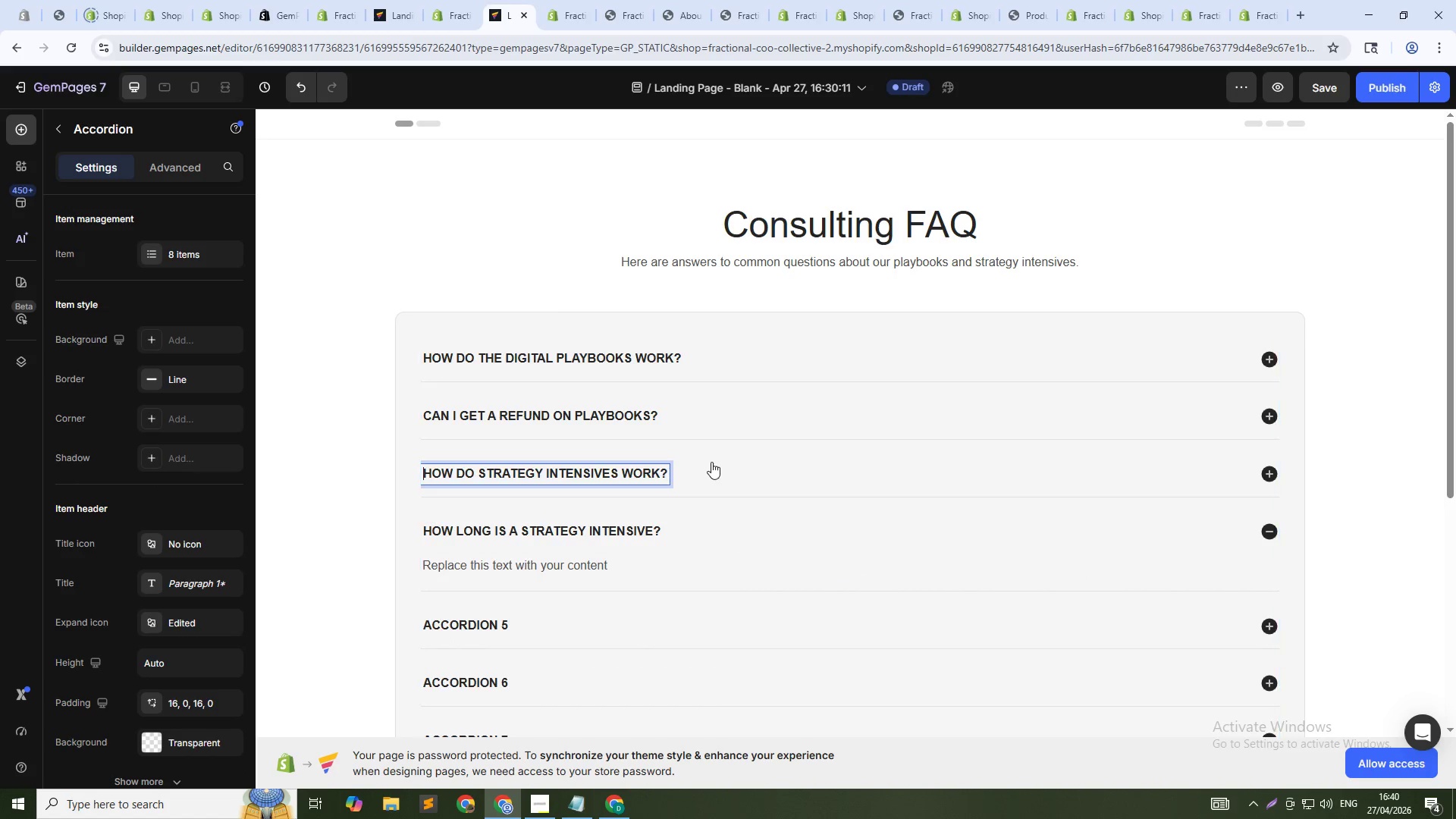 
left_click([711, 462])
 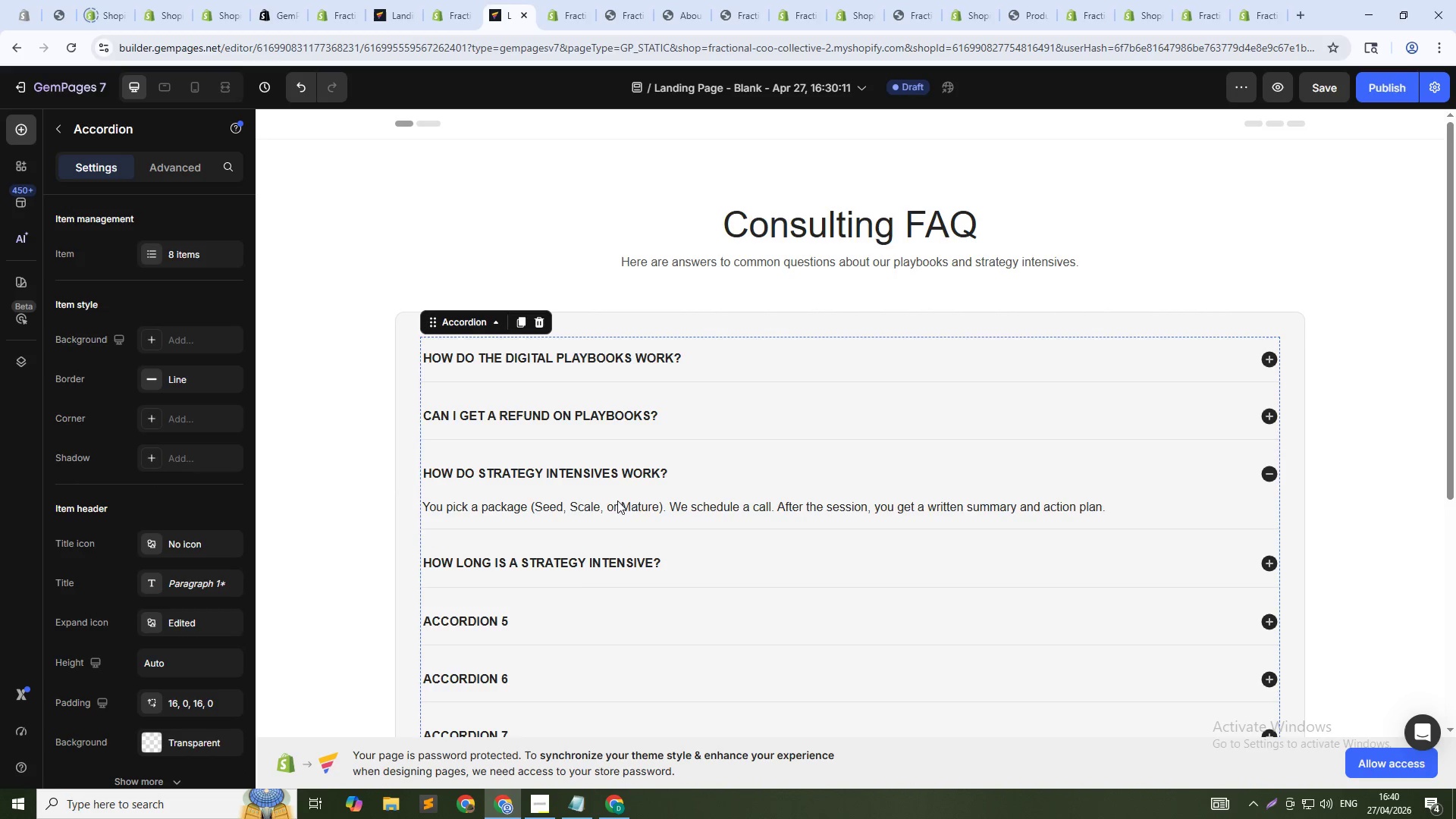 
left_click([615, 503])
 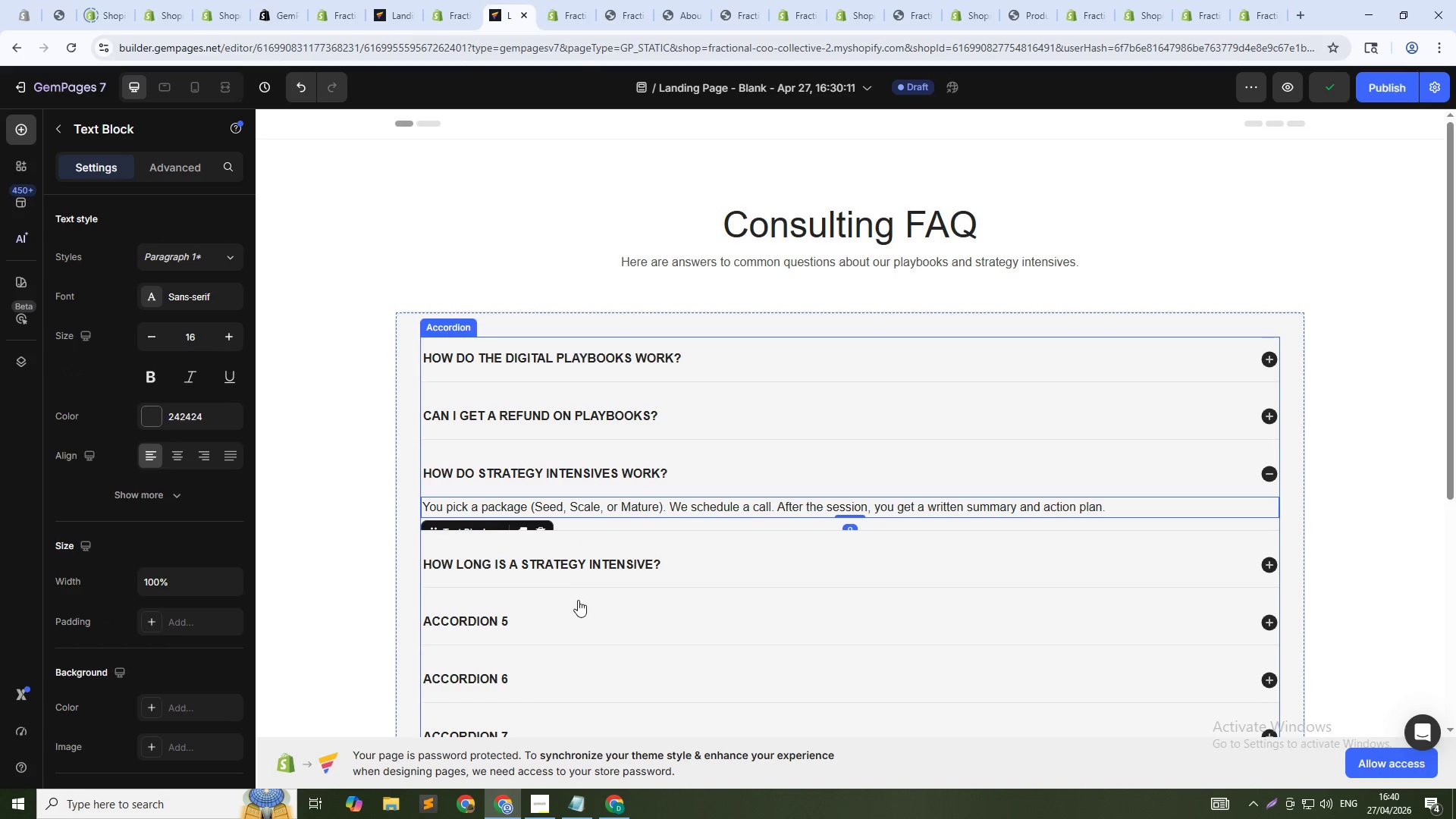 
left_click([576, 565])
 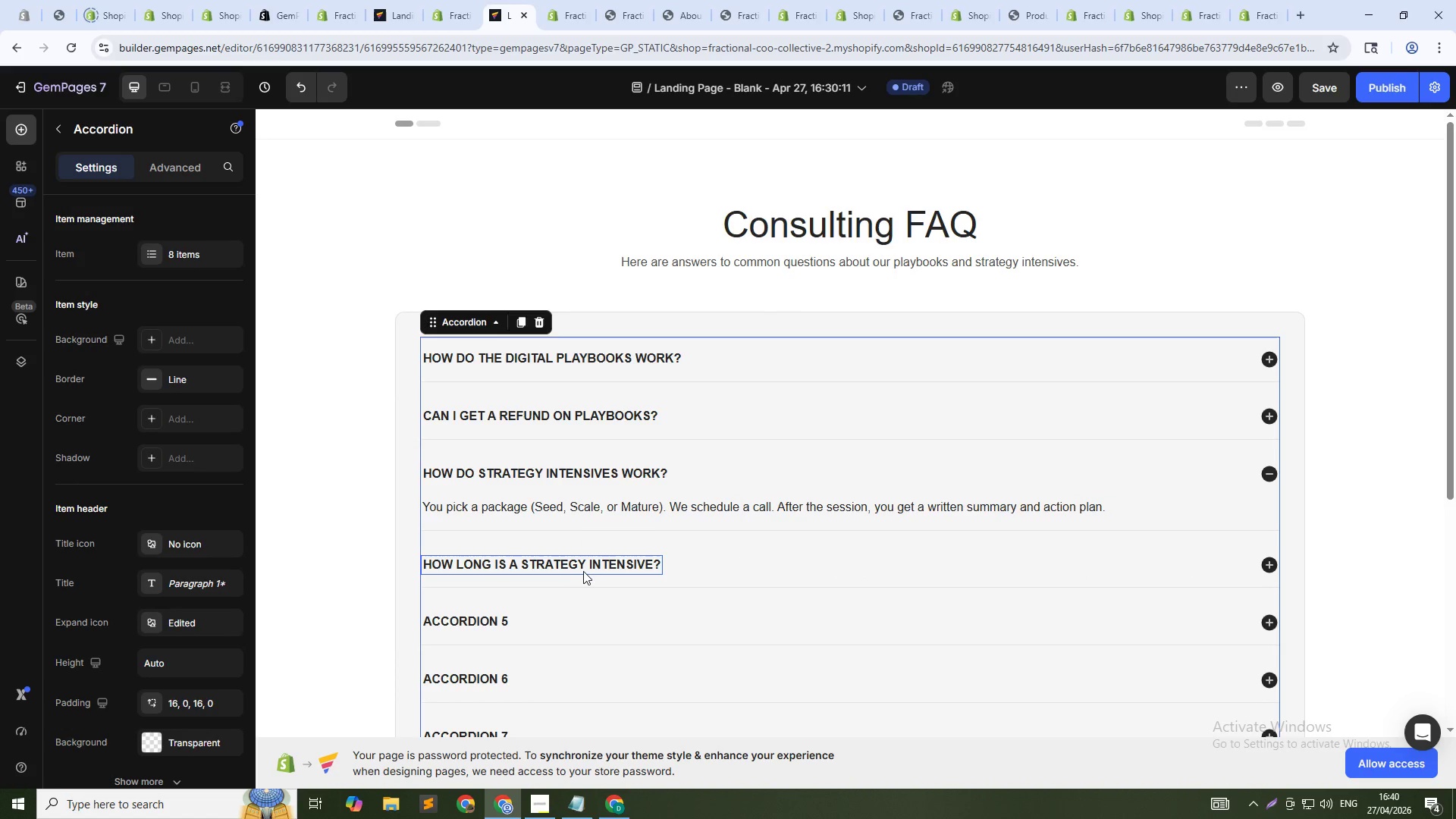 
left_click([588, 570])
 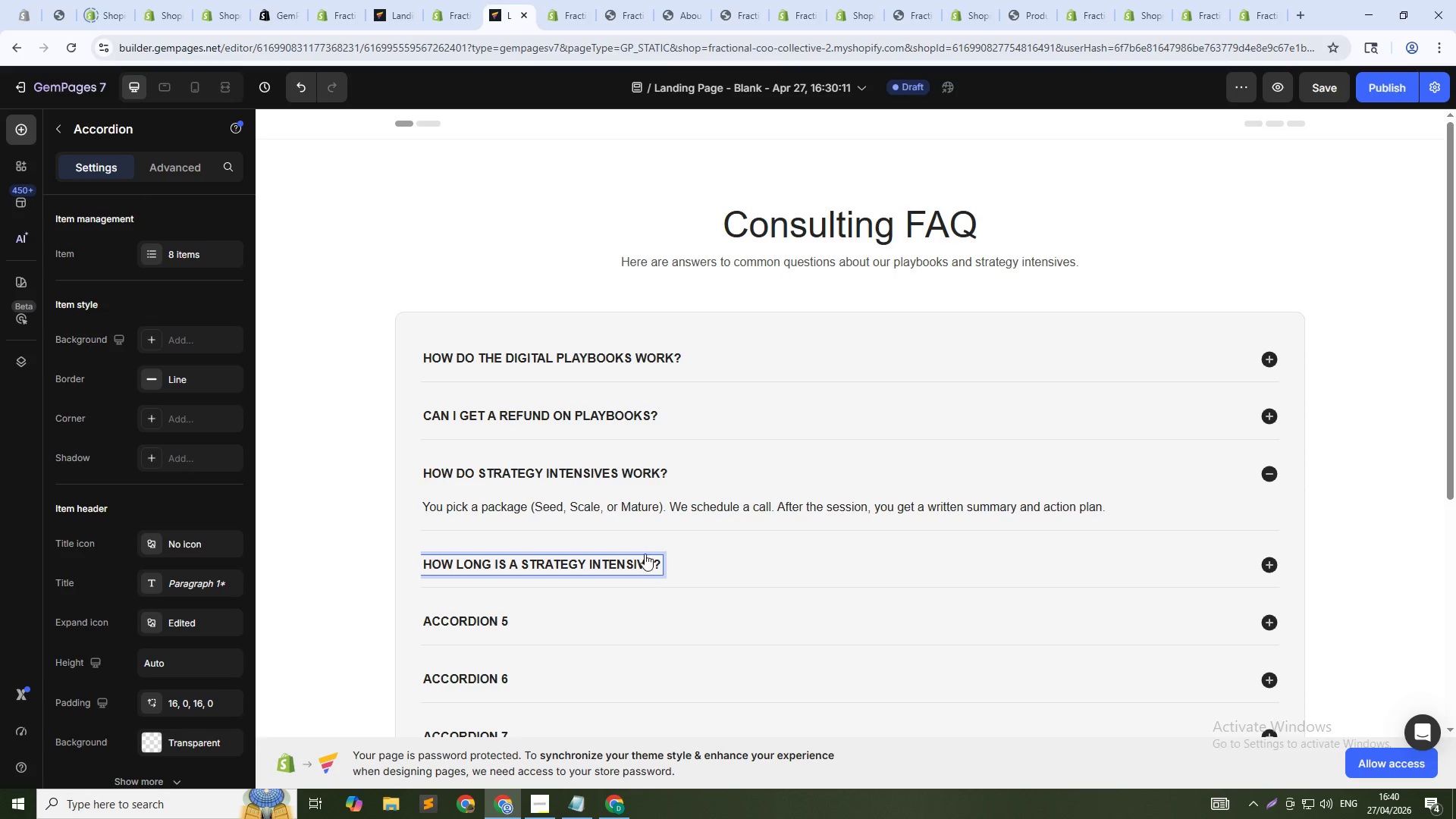 
left_click([682, 557])
 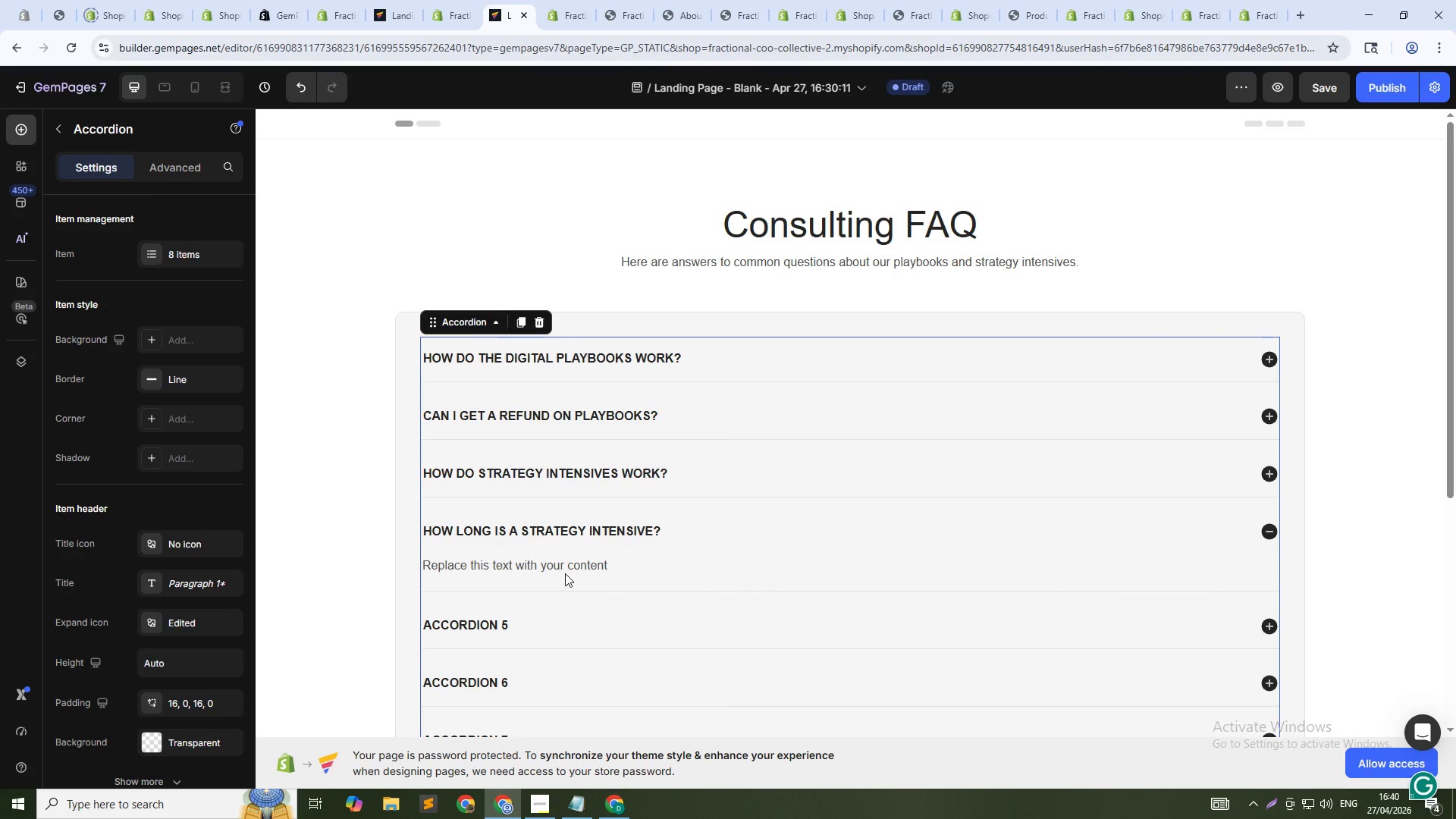 
left_click([566, 567])
 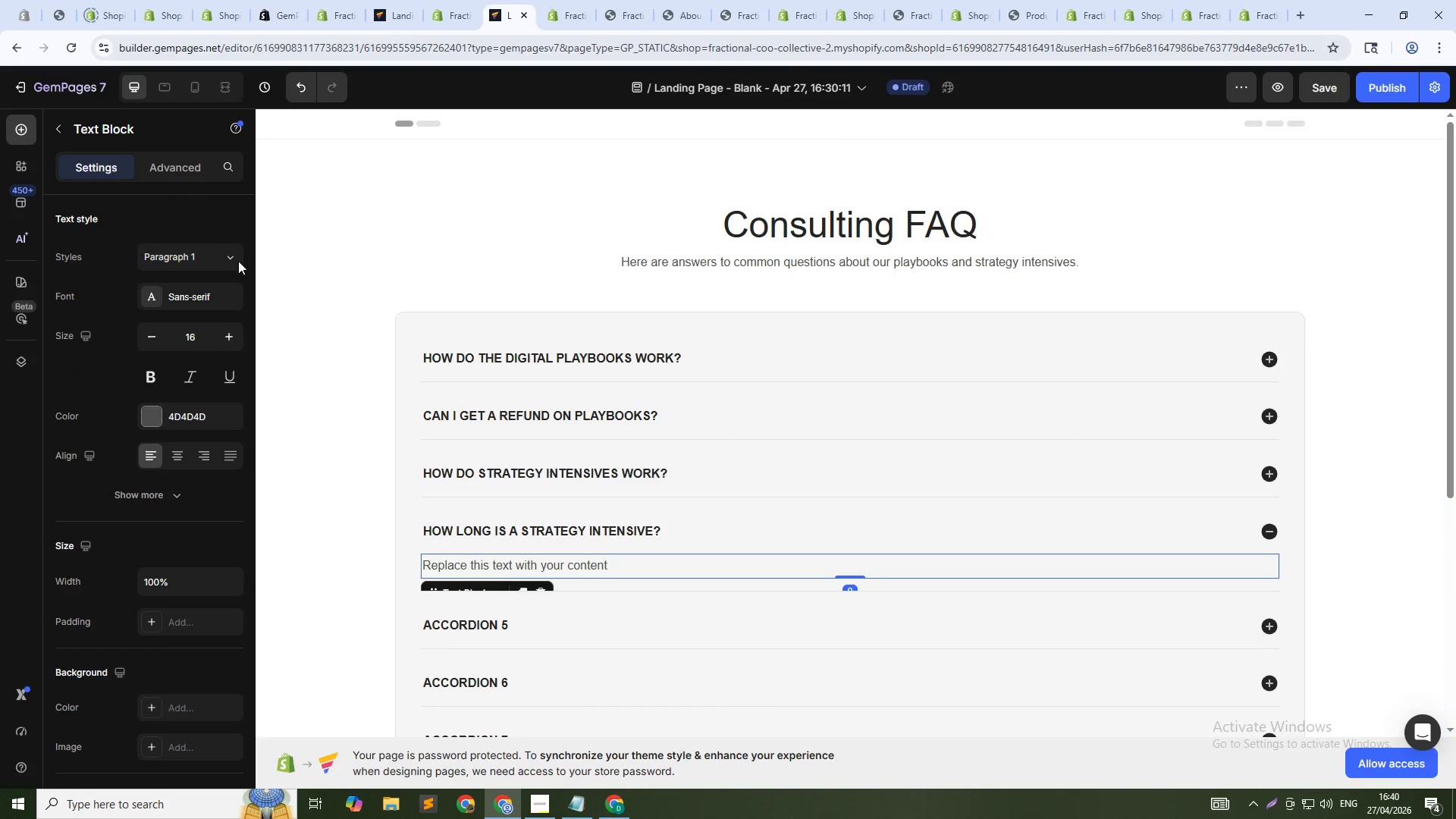 
left_click([213, 249])
 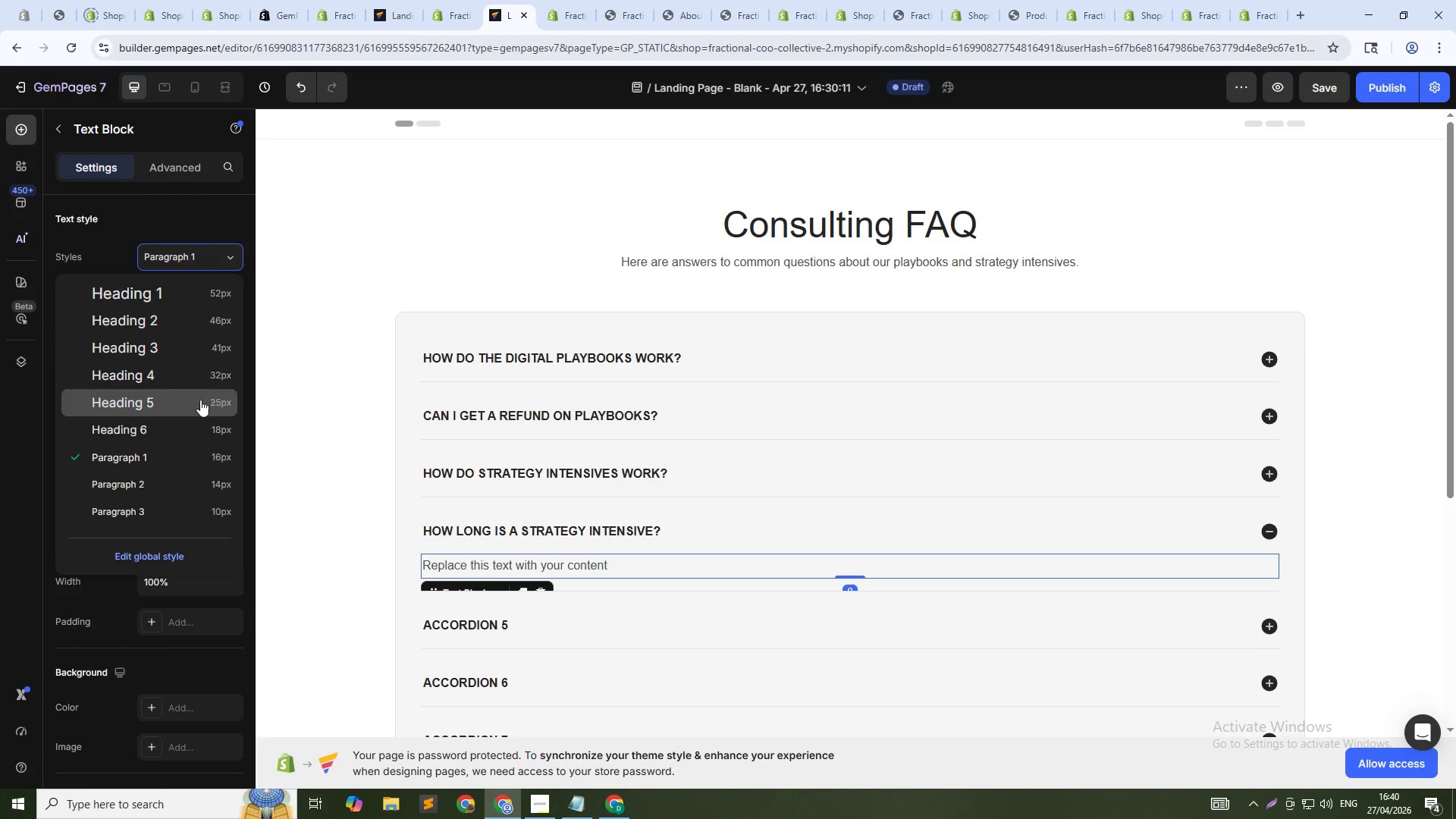 
scroll: coordinate [186, 447], scroll_direction: down, amount: 3.0
 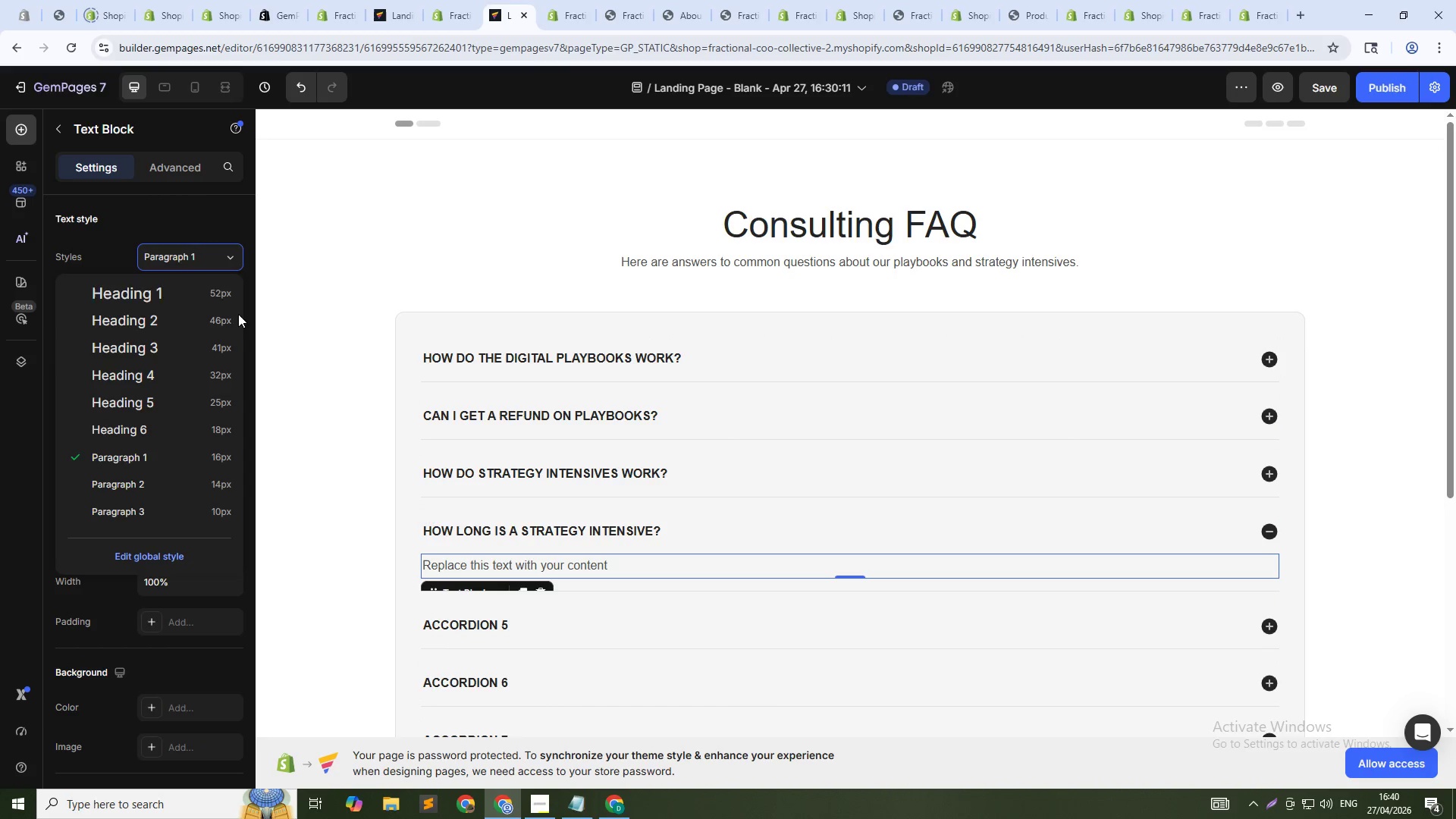 
left_click([218, 209])
 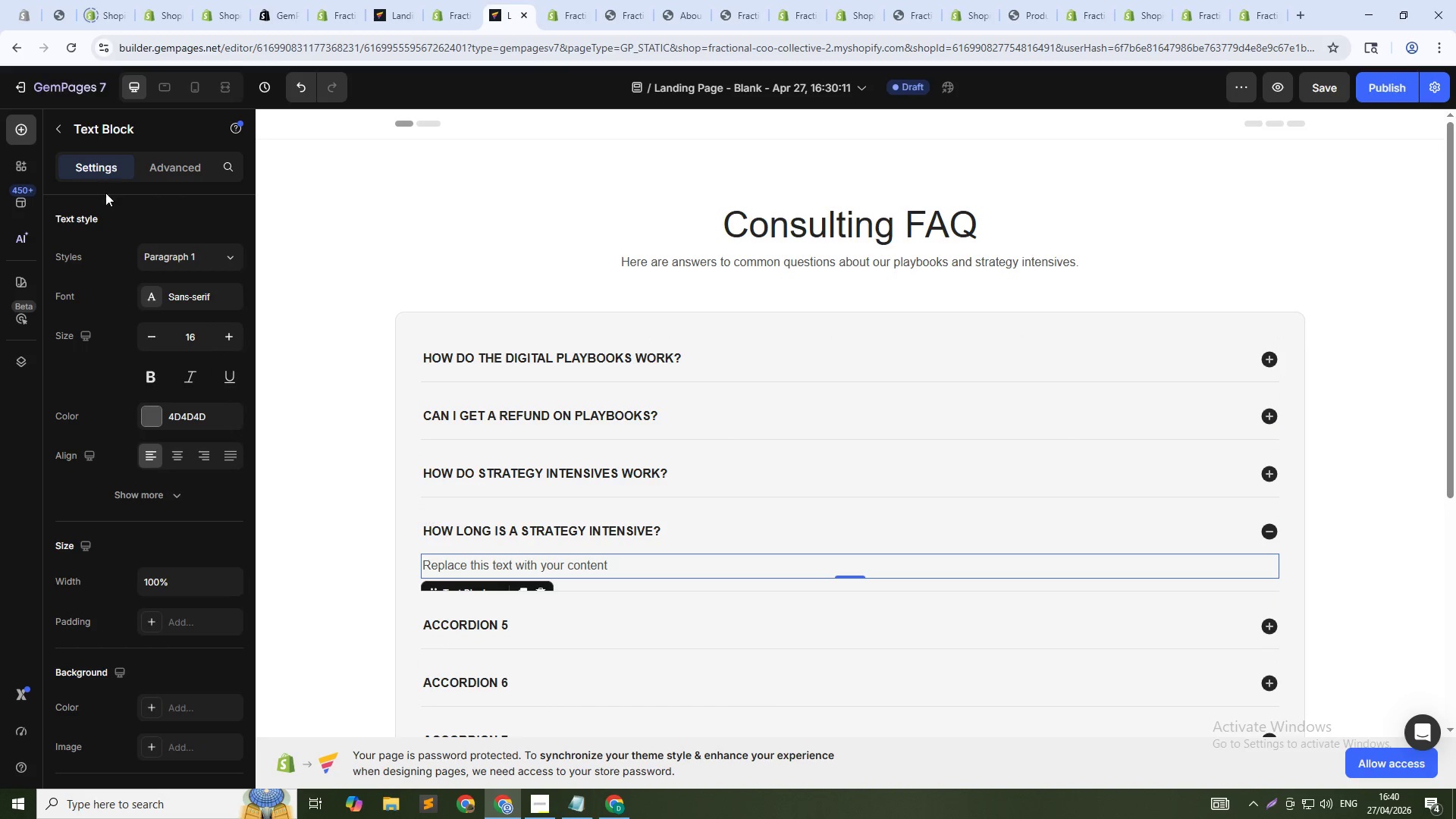 
scroll: coordinate [134, 249], scroll_direction: up, amount: 4.0
 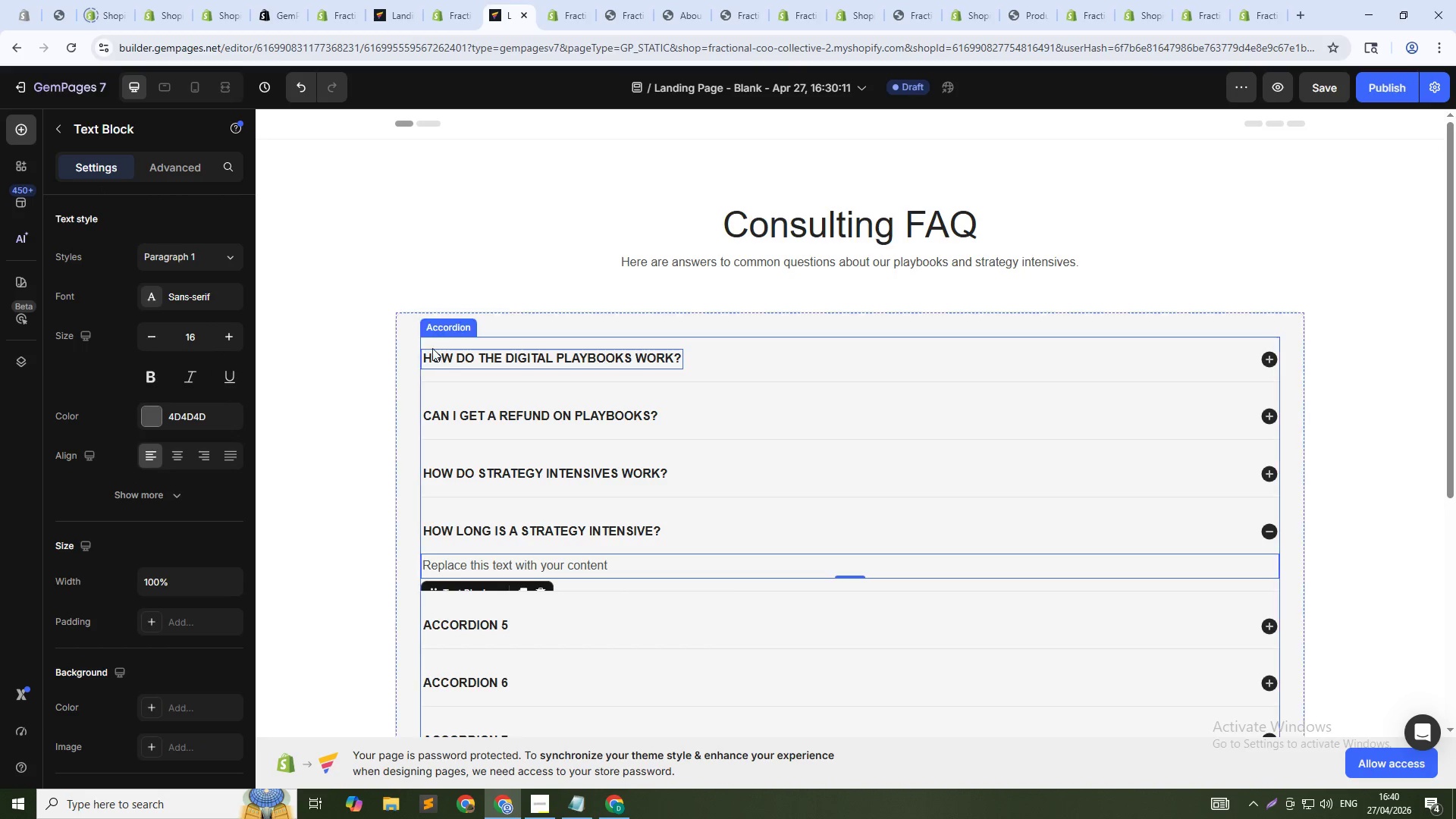 
left_click([416, 334])
 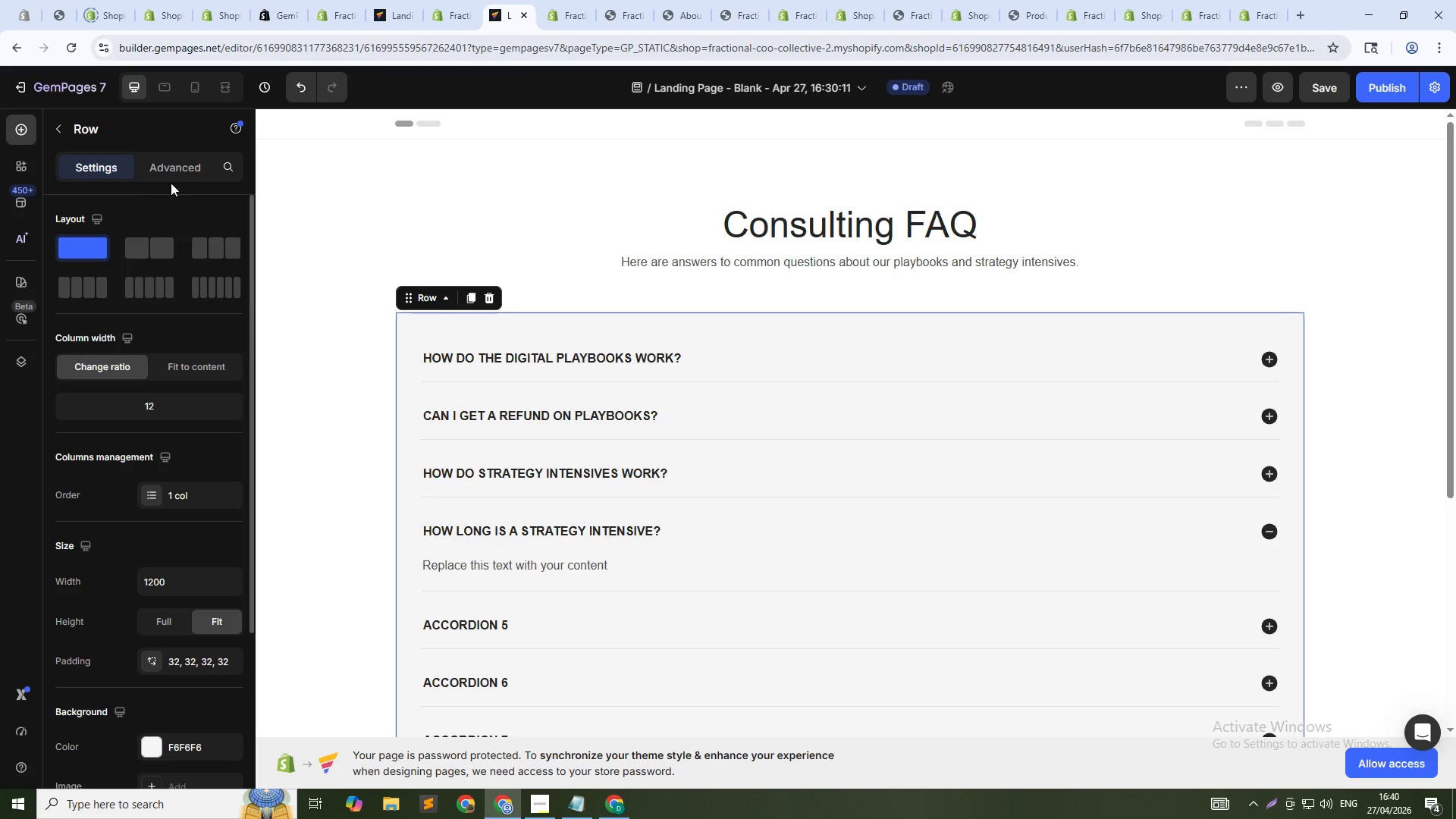 
left_click([171, 162])
 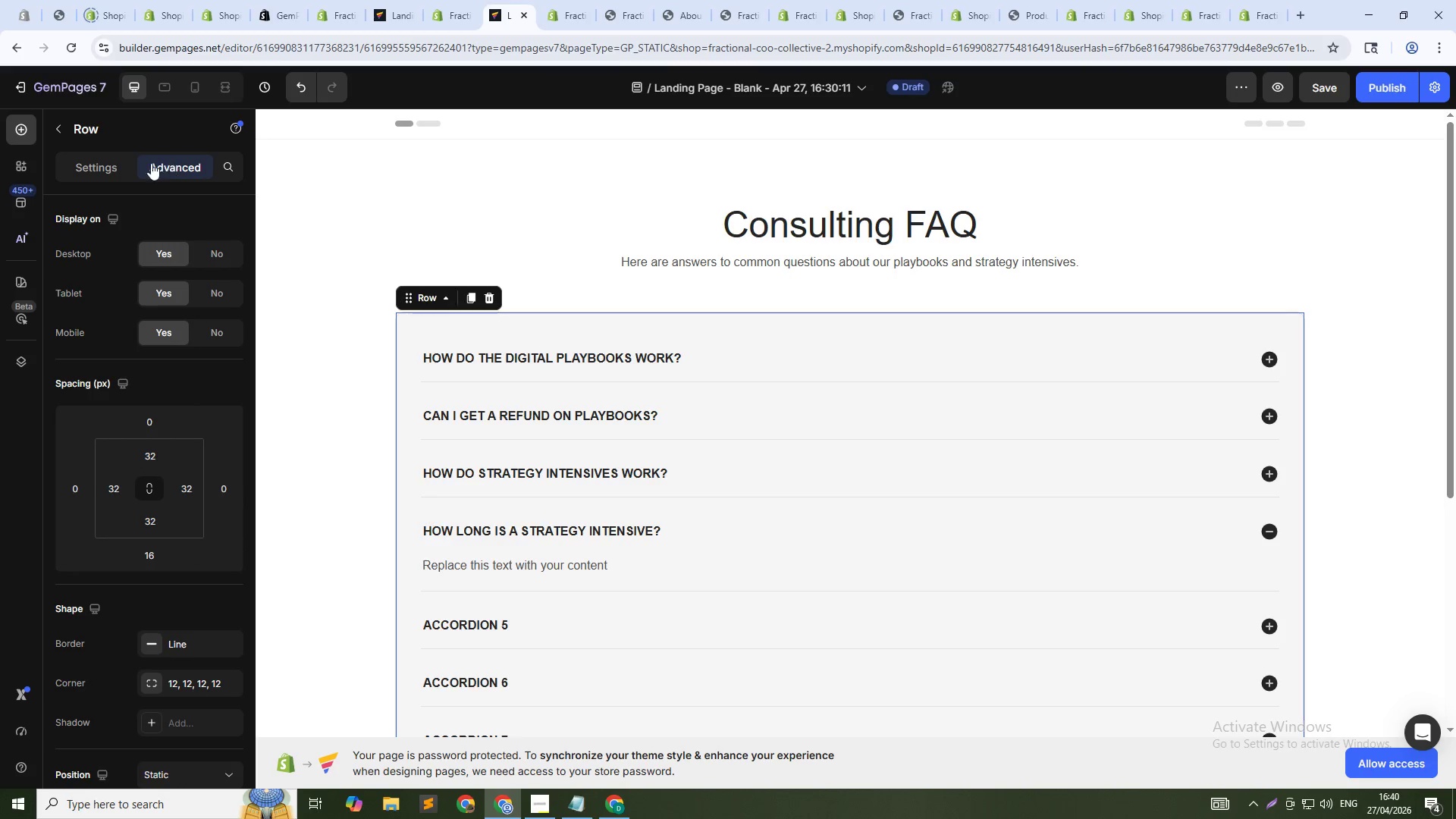 
left_click([99, 170])
 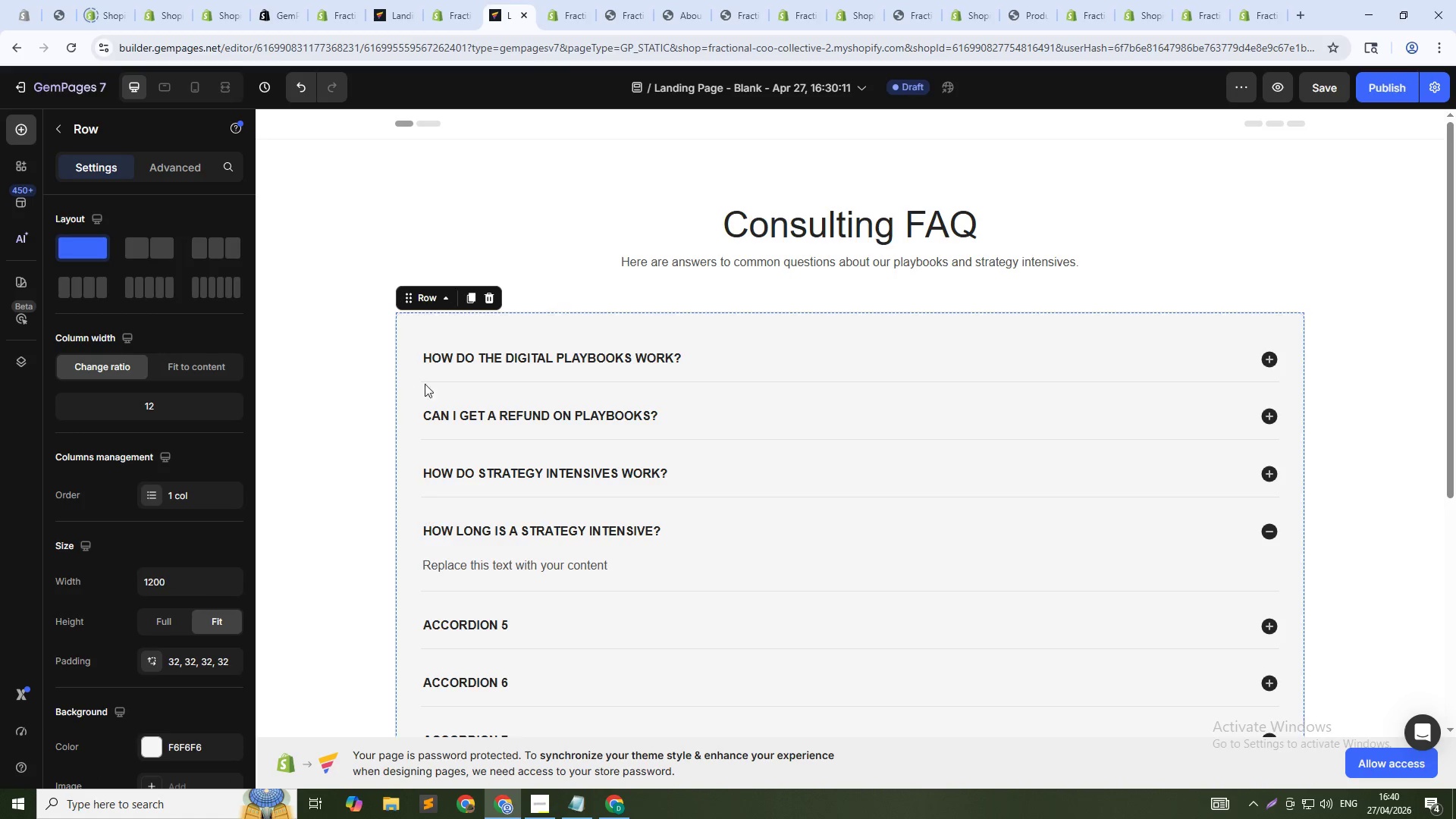 
left_click([425, 368])
 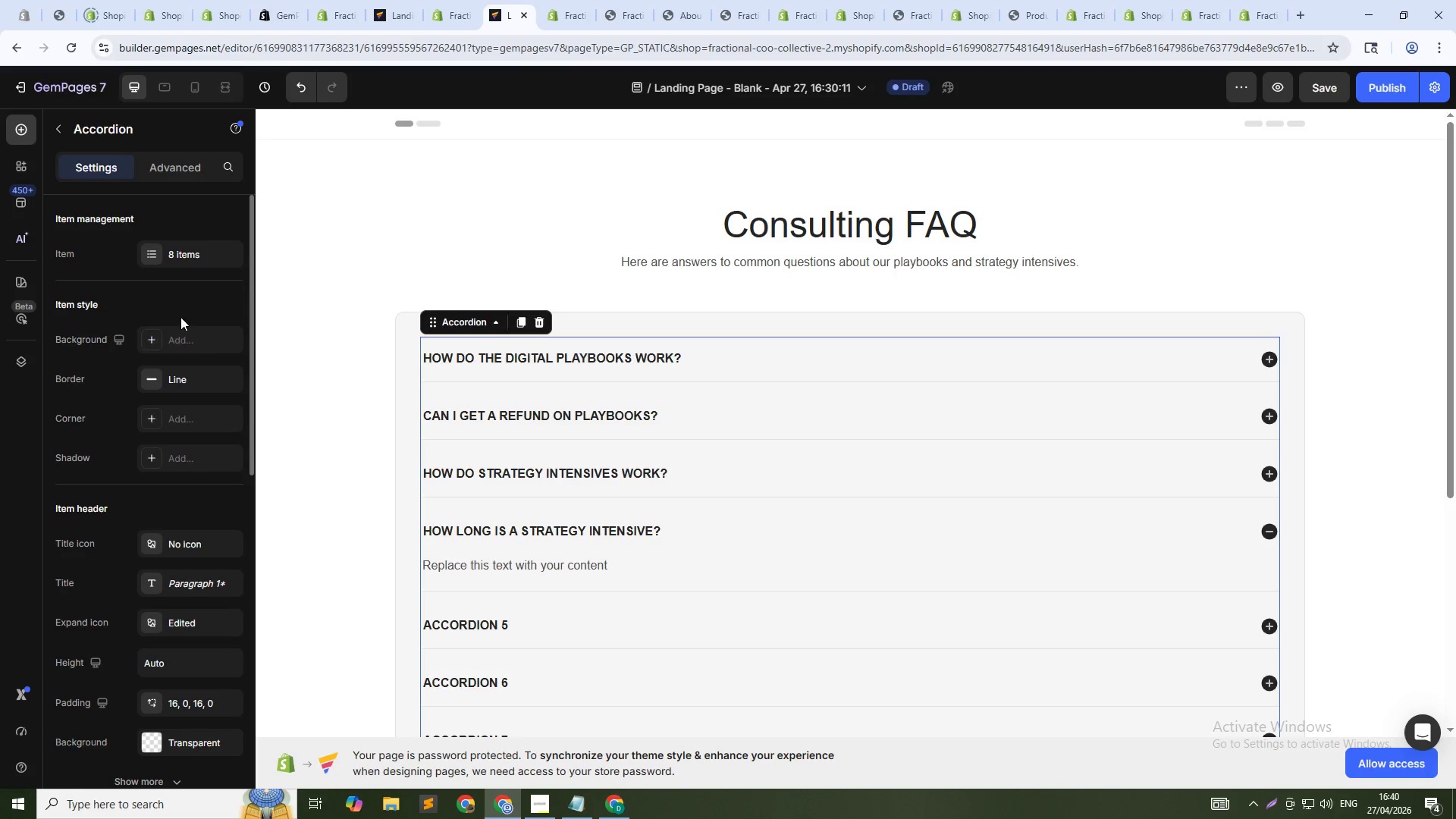 
left_click([198, 253])
 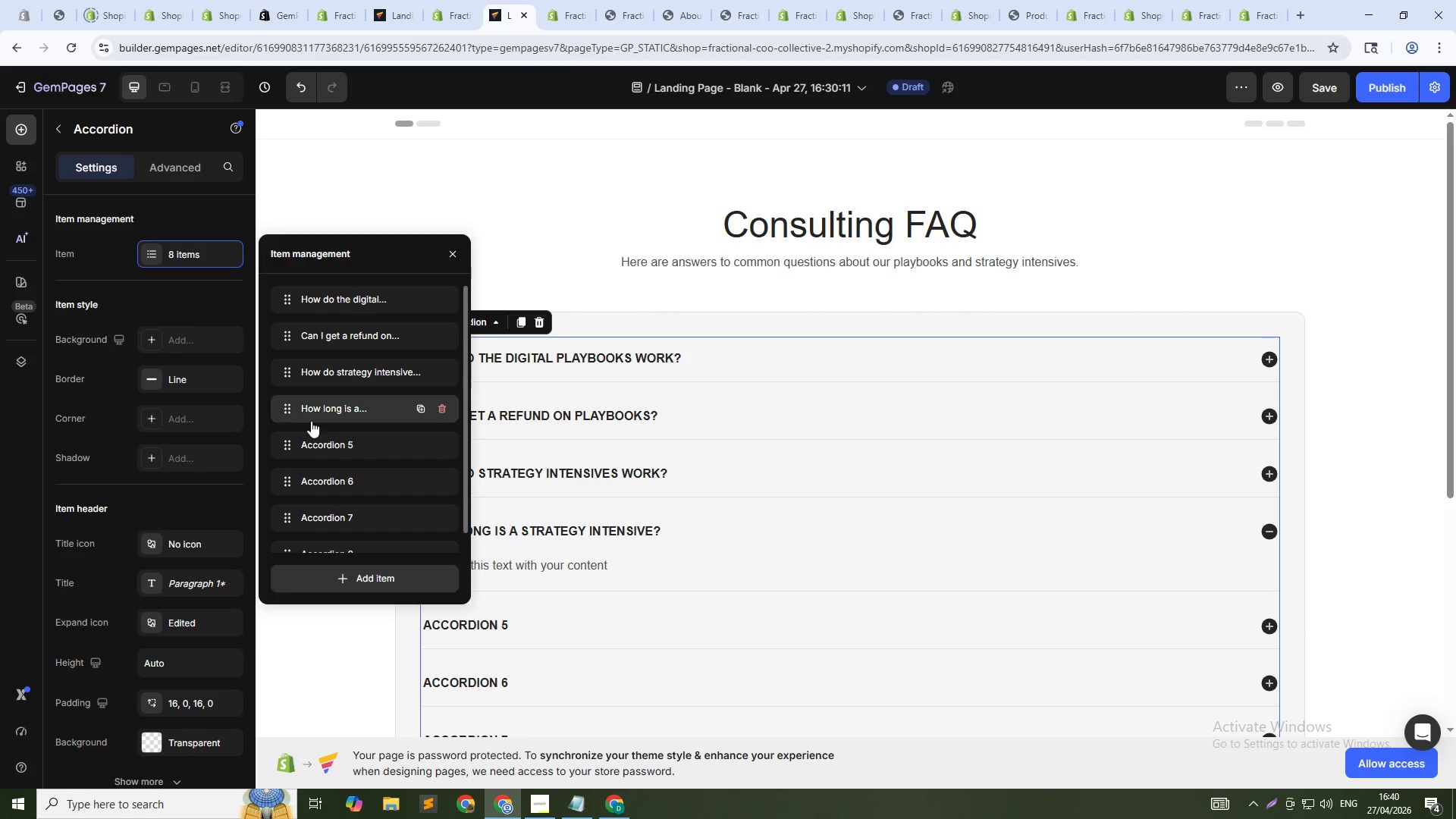 
left_click([284, 407])
 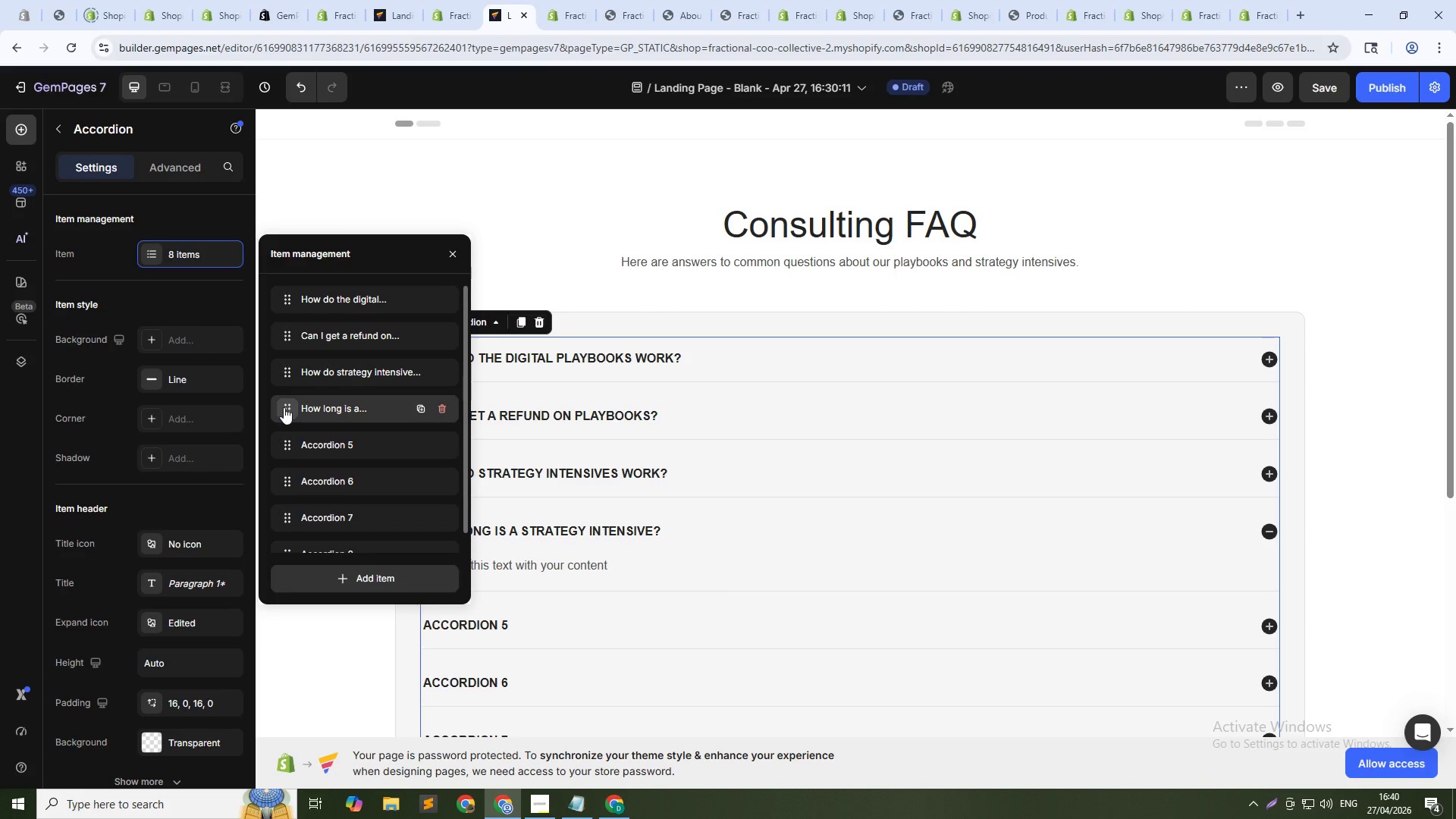 
left_click([284, 407])
 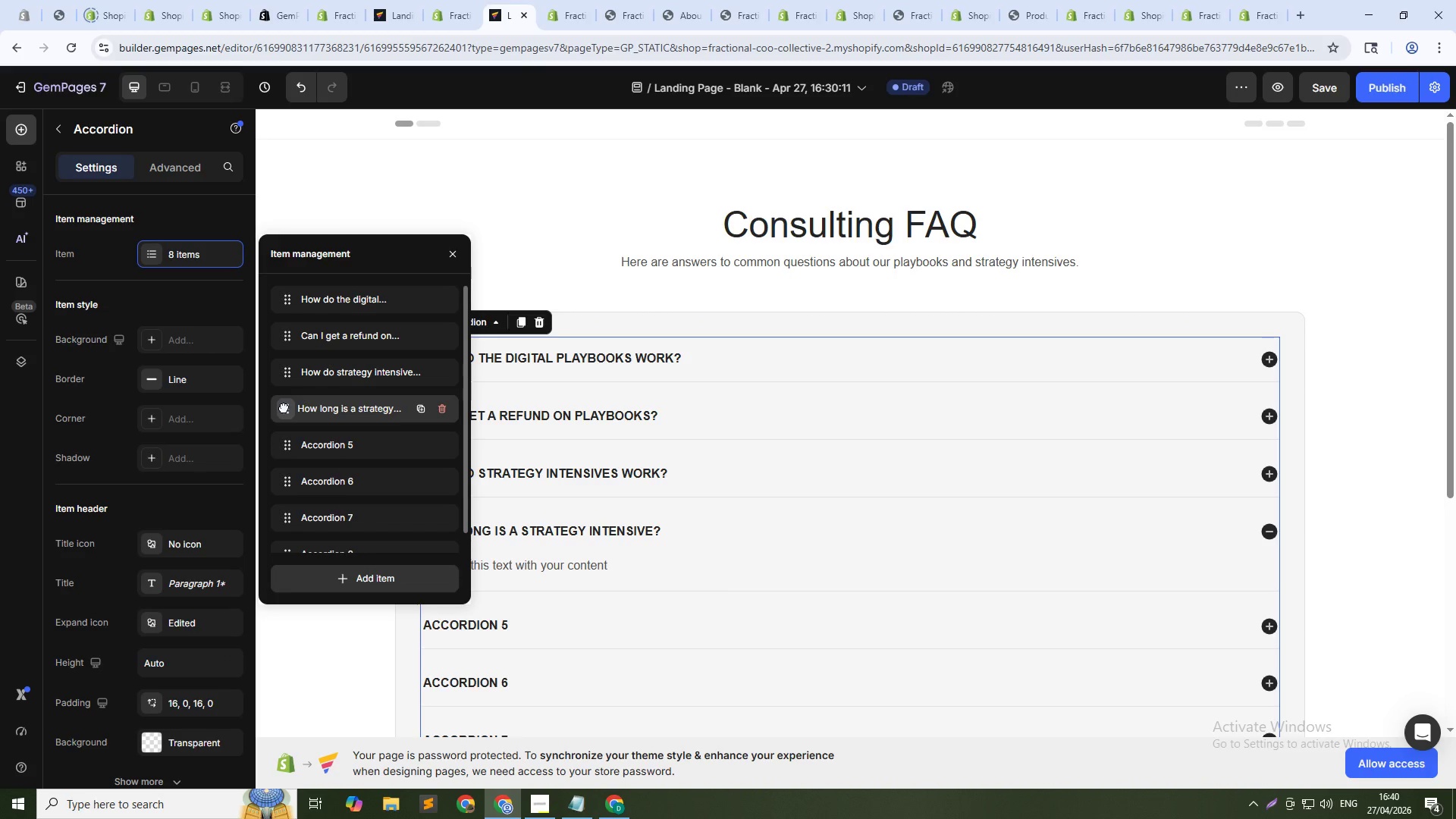 
left_click([284, 407])
 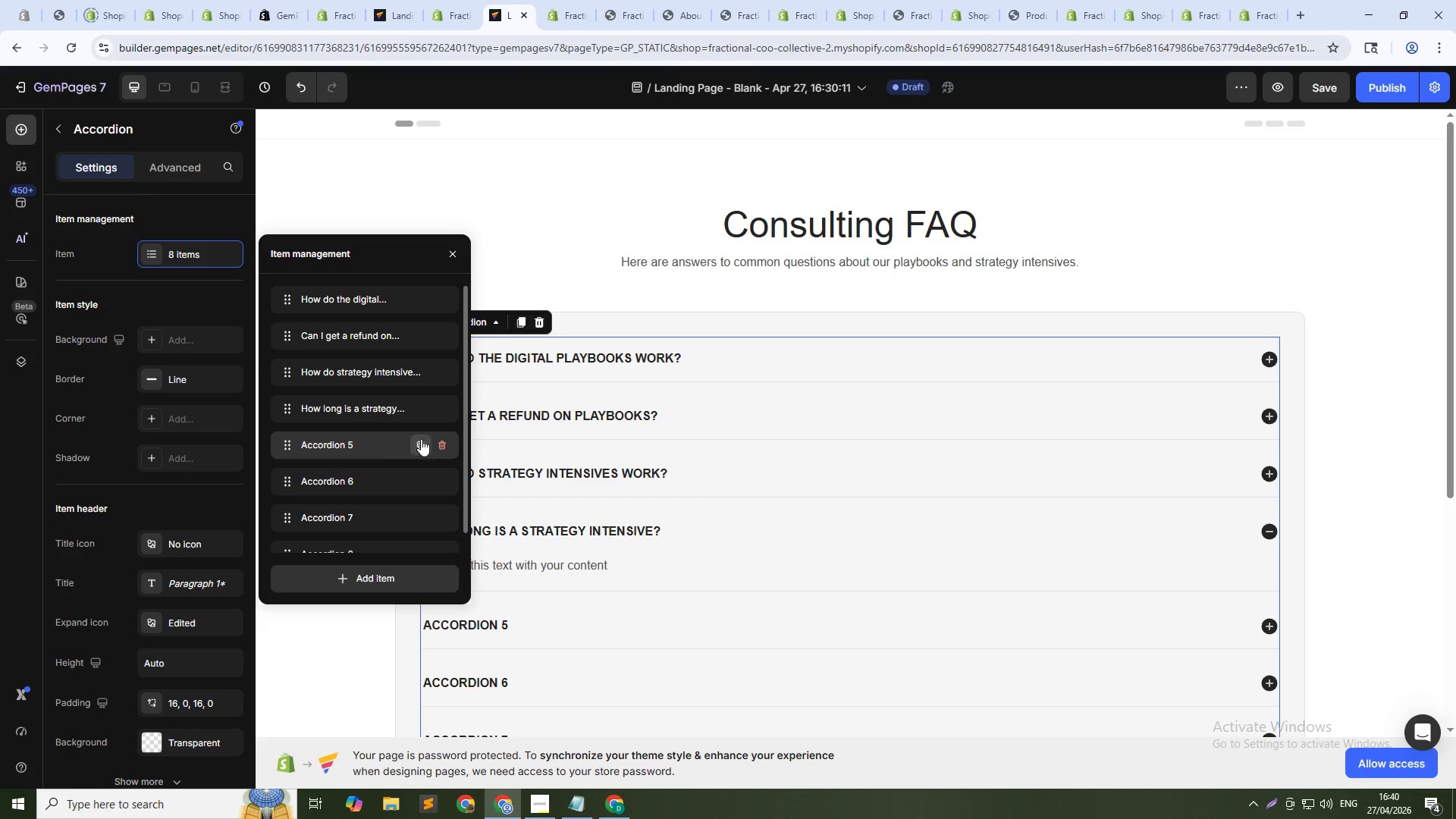 
left_click([438, 442])
 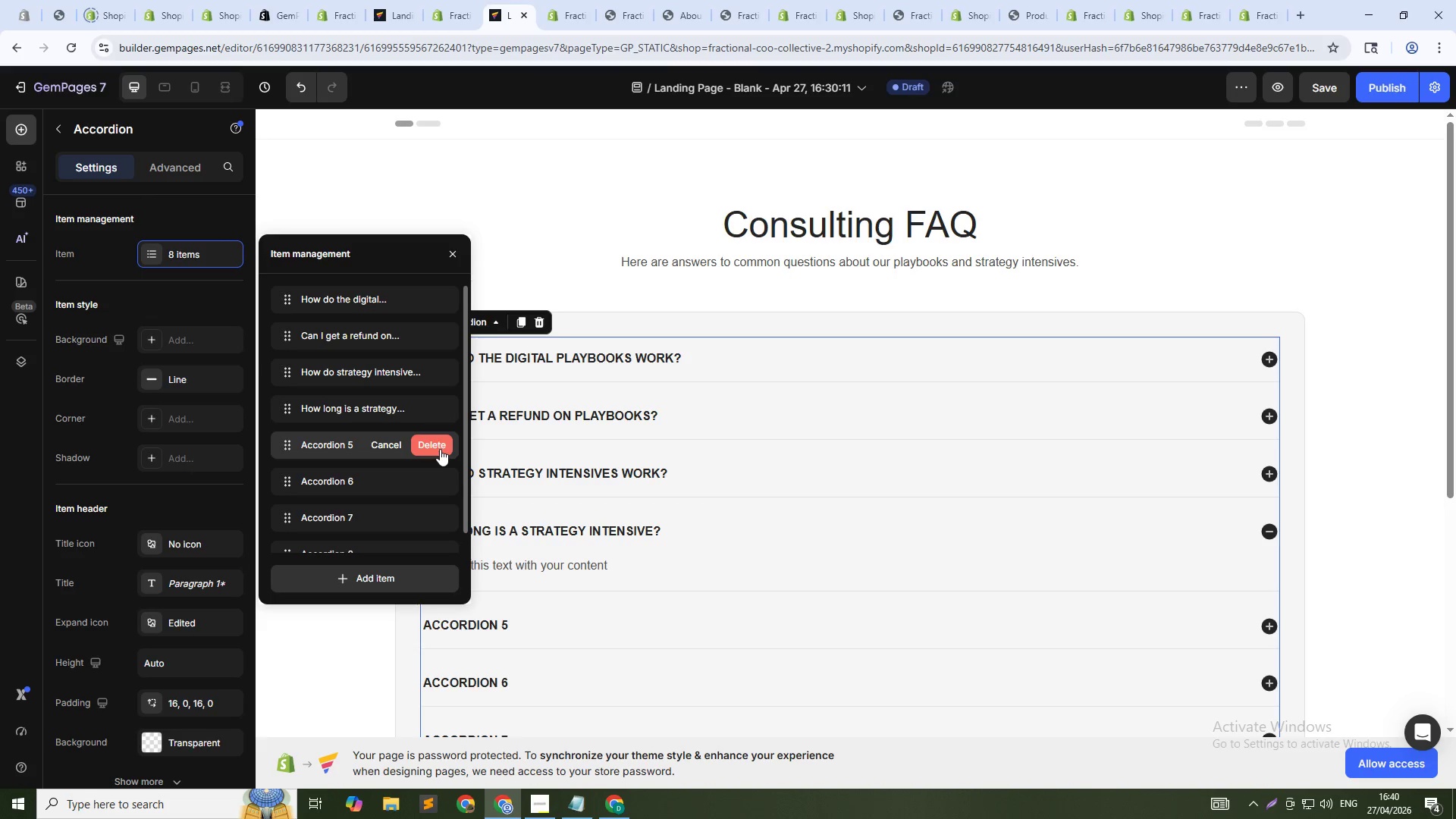 
left_click([440, 445])
 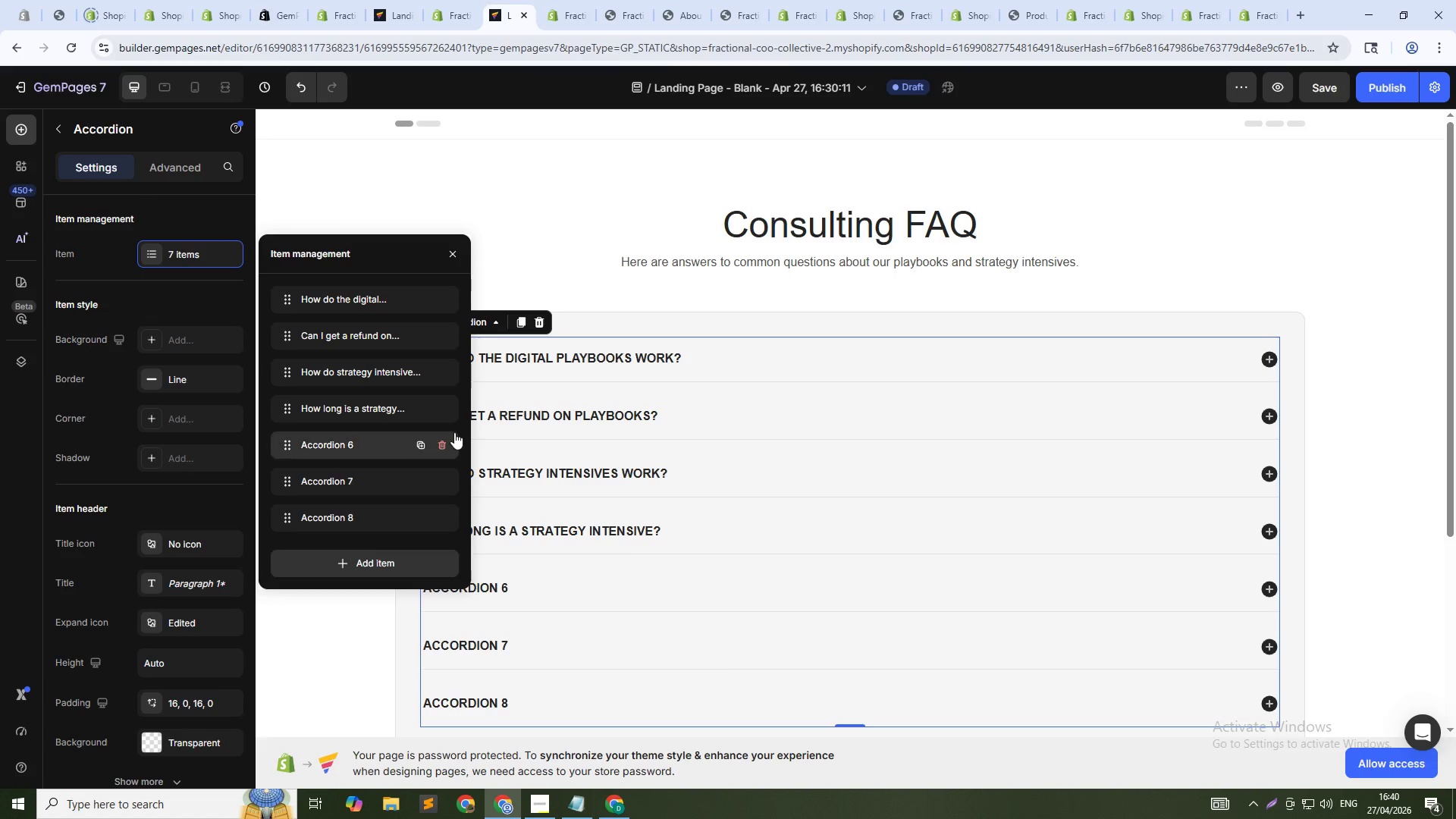 
left_click([445, 441])
 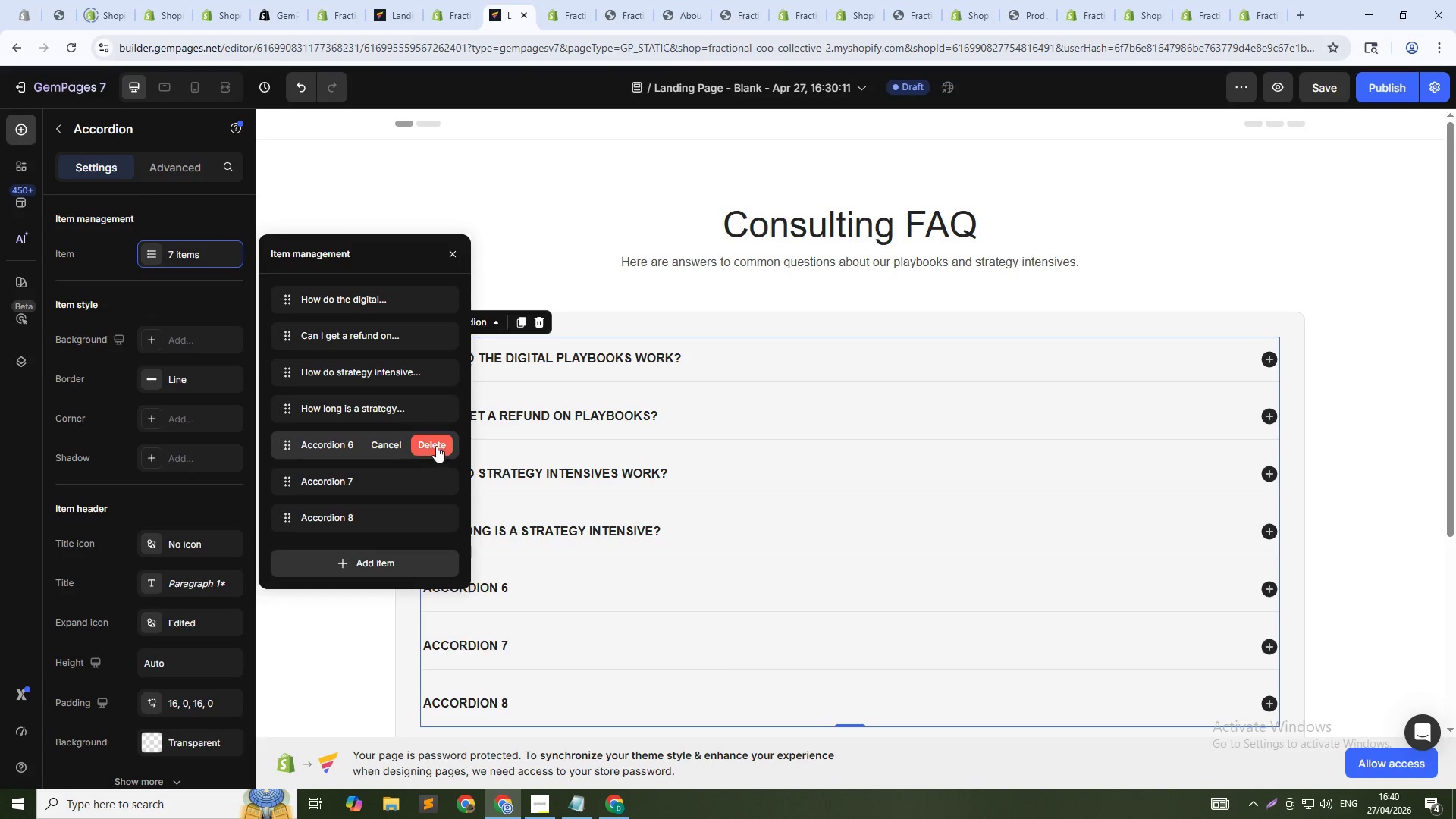 
left_click([438, 446])
 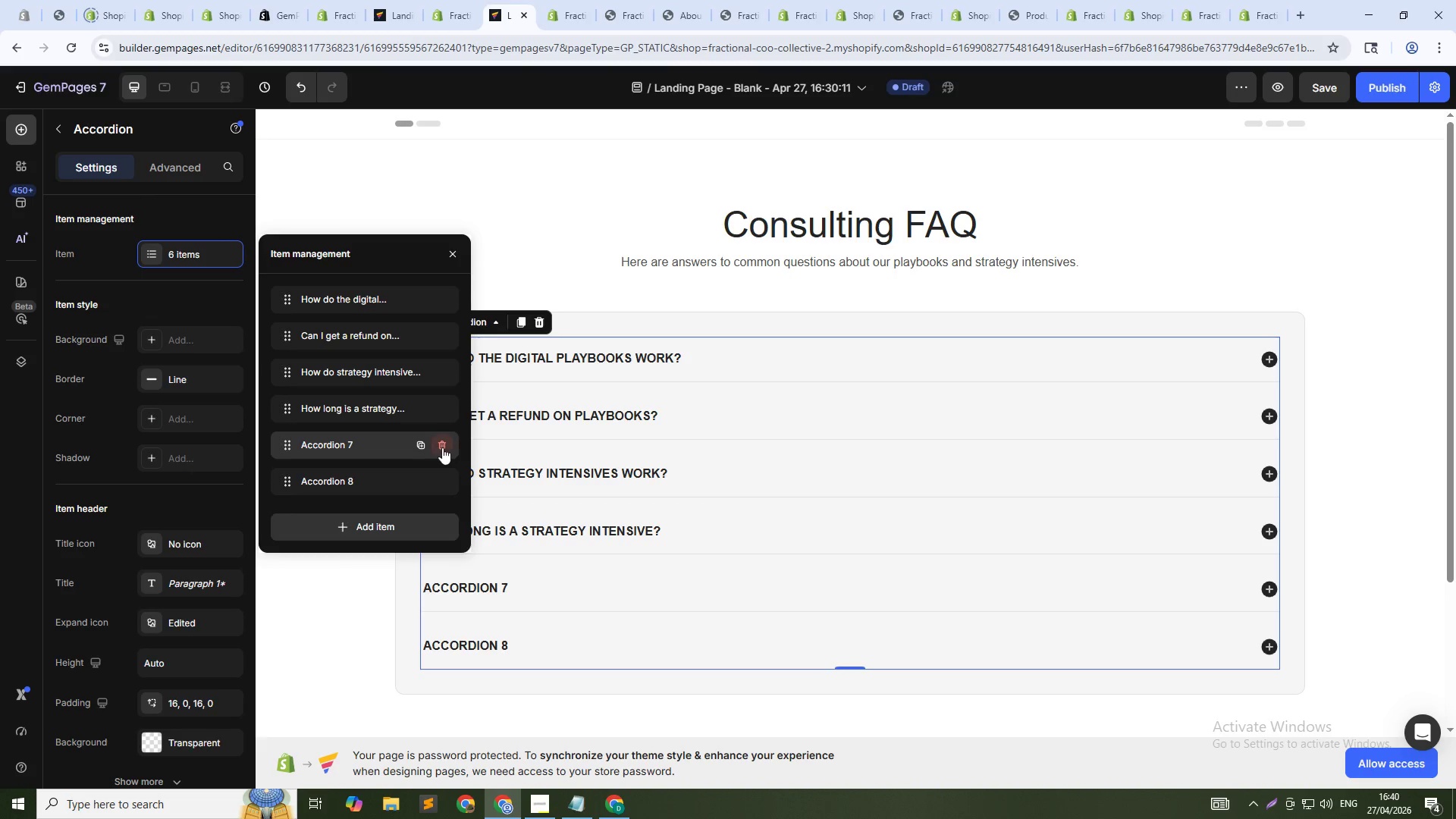 
left_click([442, 447])
 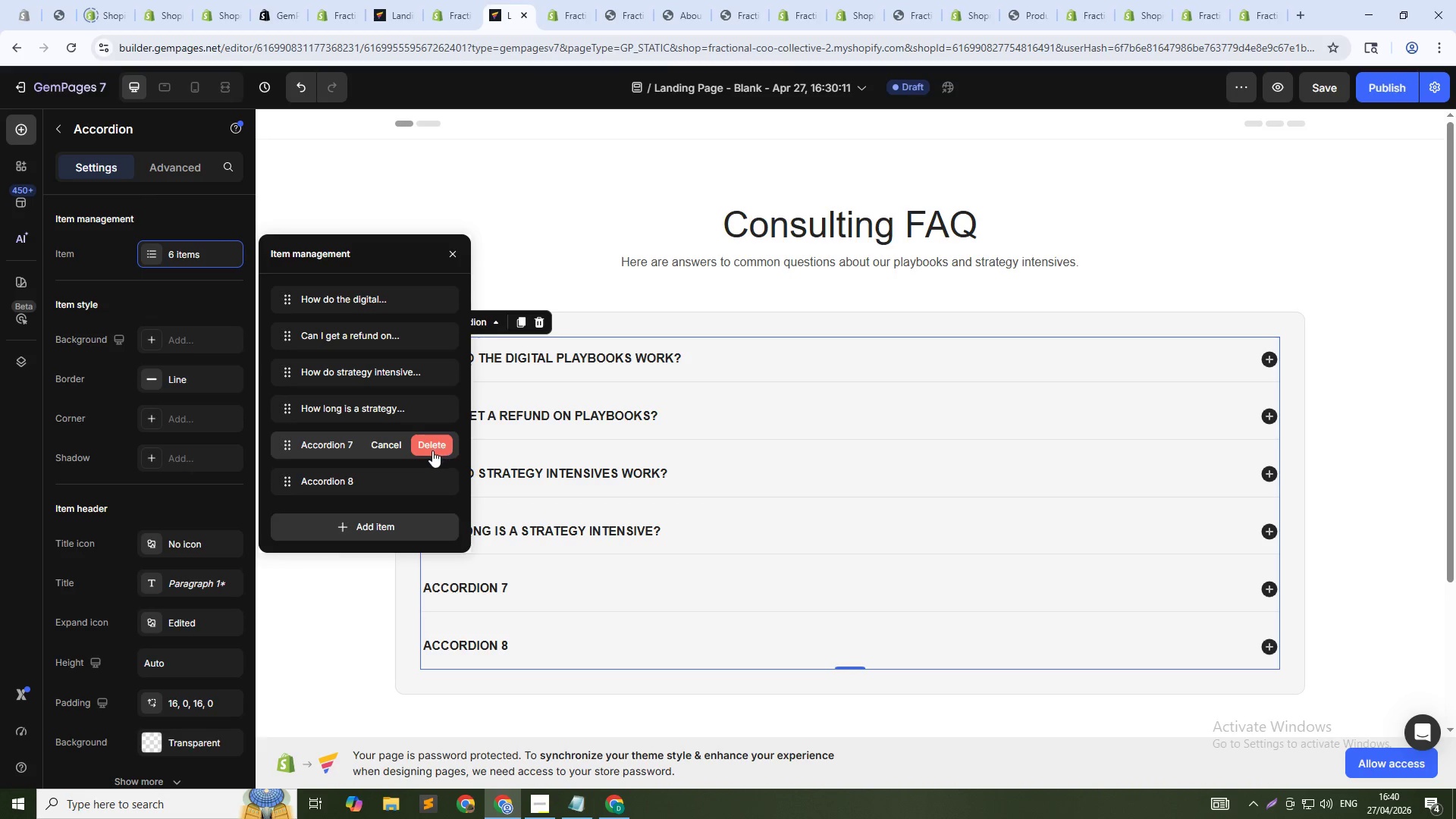 
left_click([432, 450])
 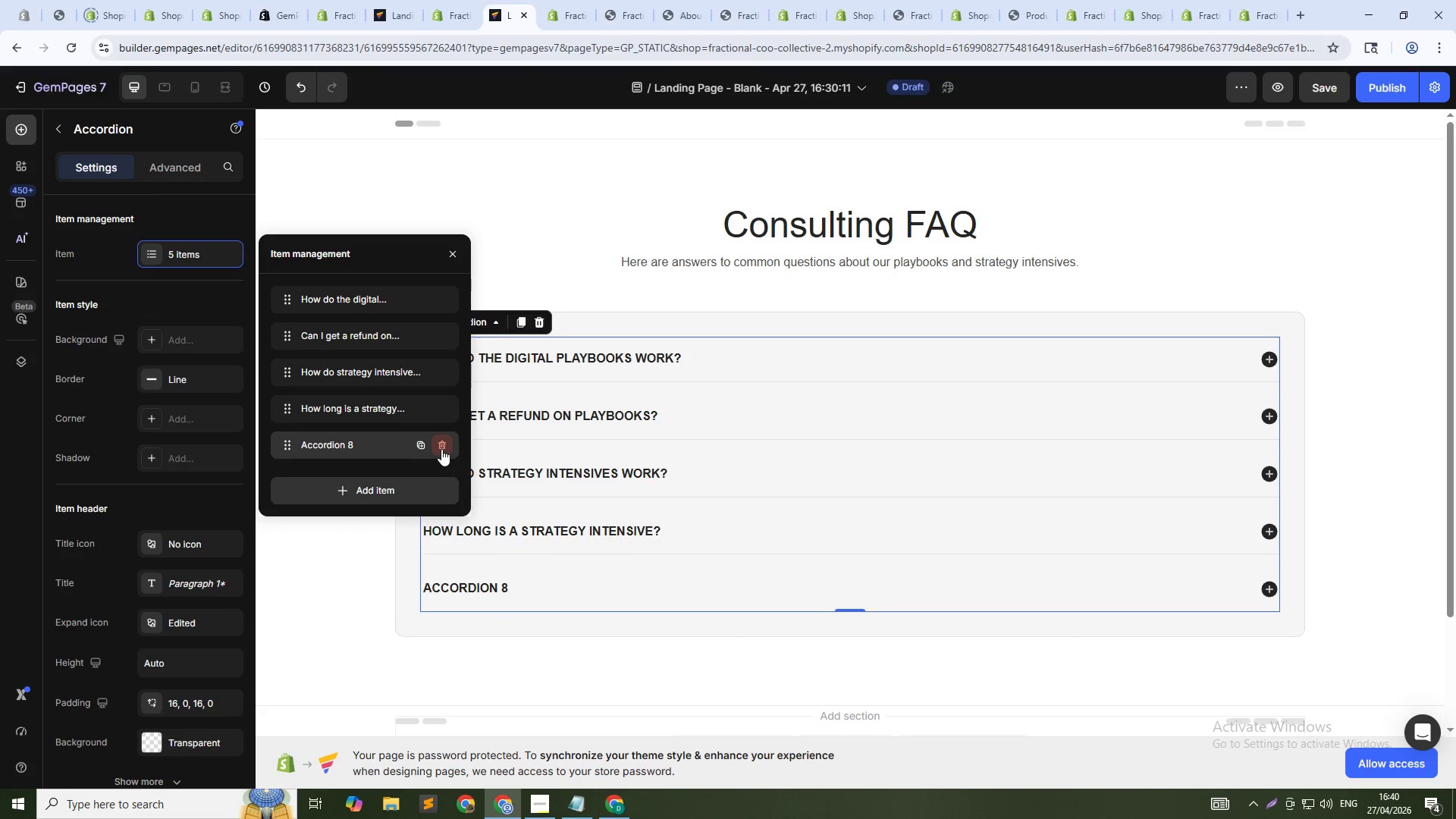 
left_click([441, 444])
 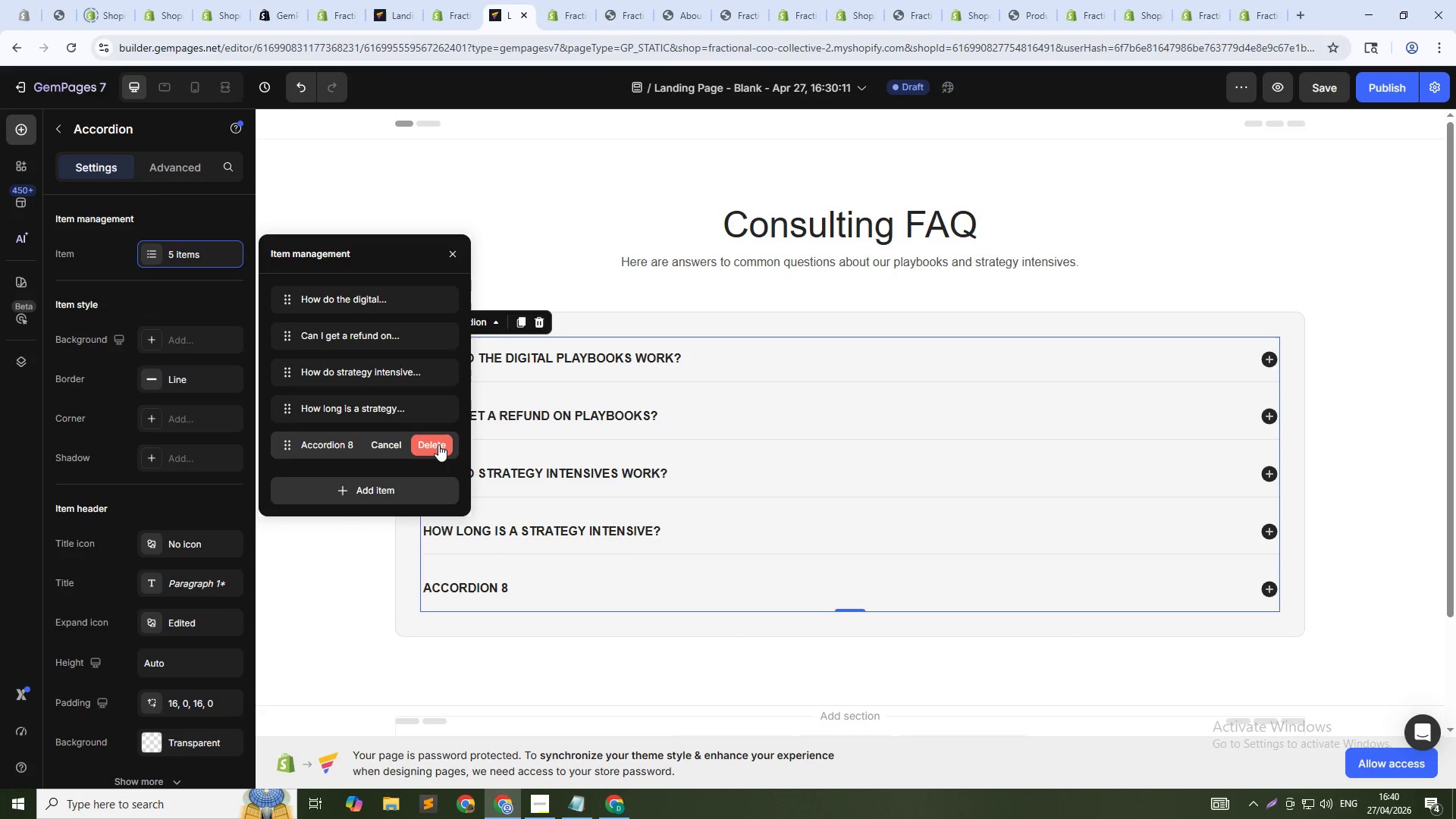 
left_click([438, 444])
 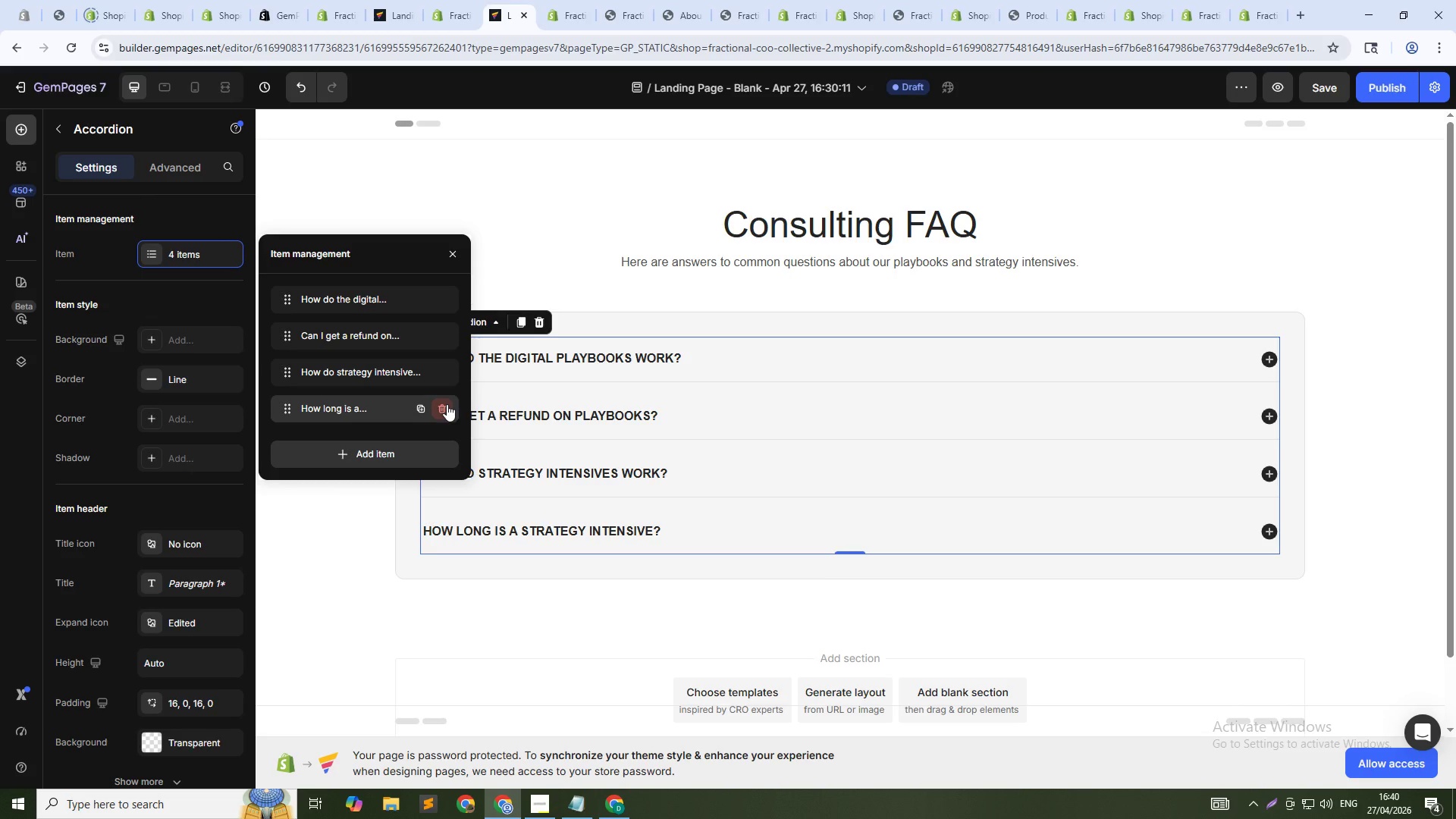 
left_click([447, 404])
 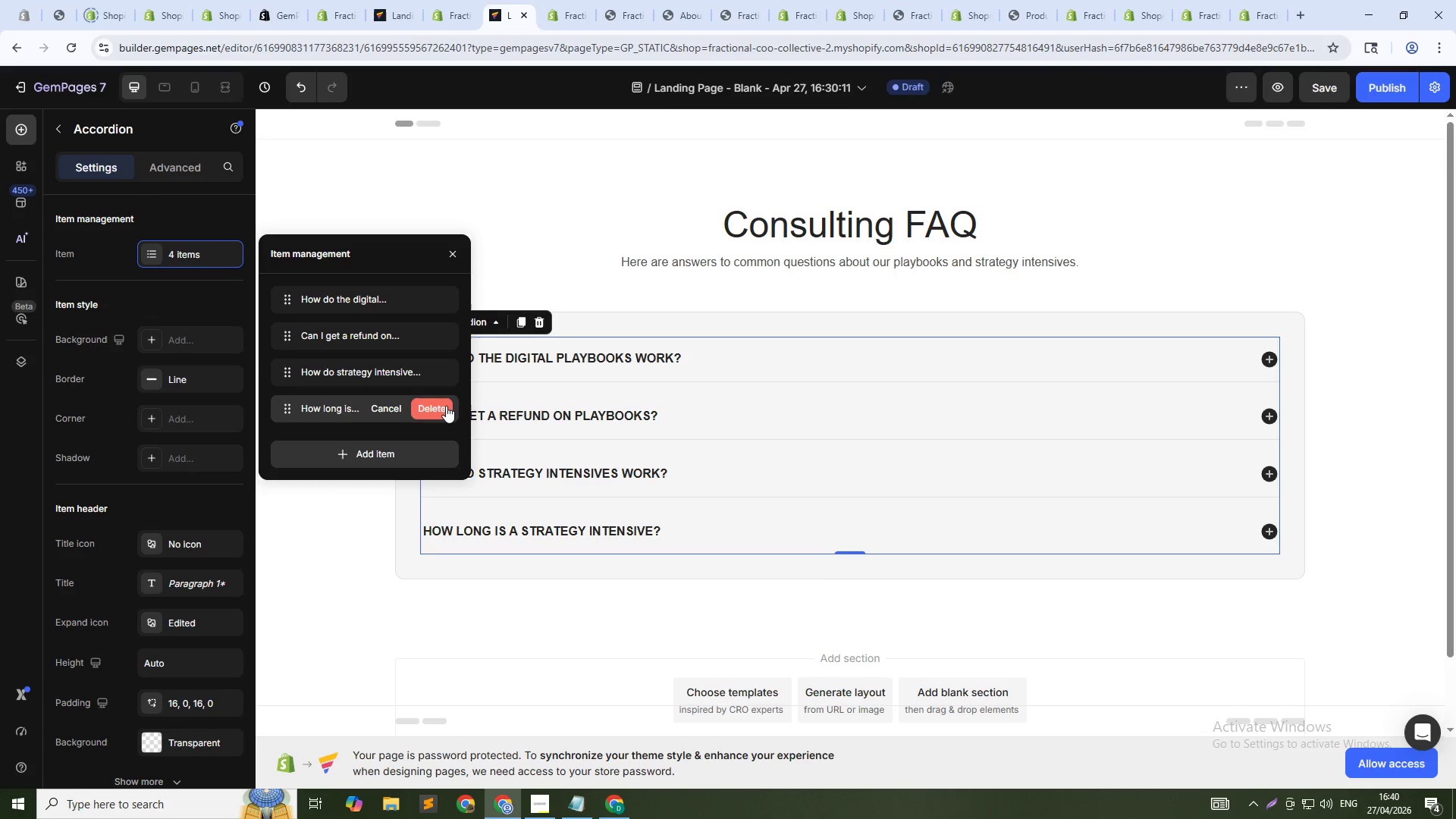 
left_click([446, 406])
 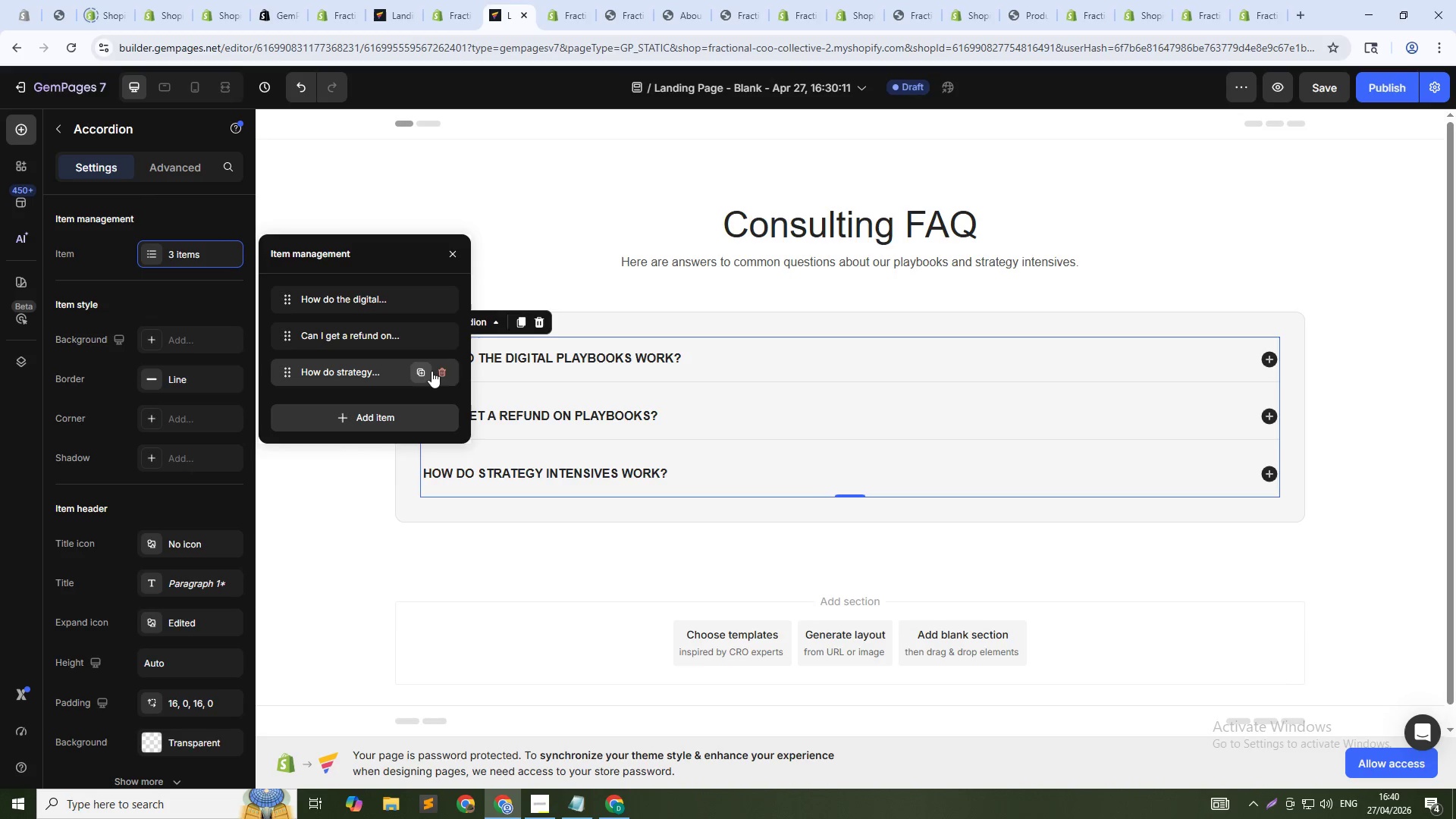 
left_click([423, 369])
 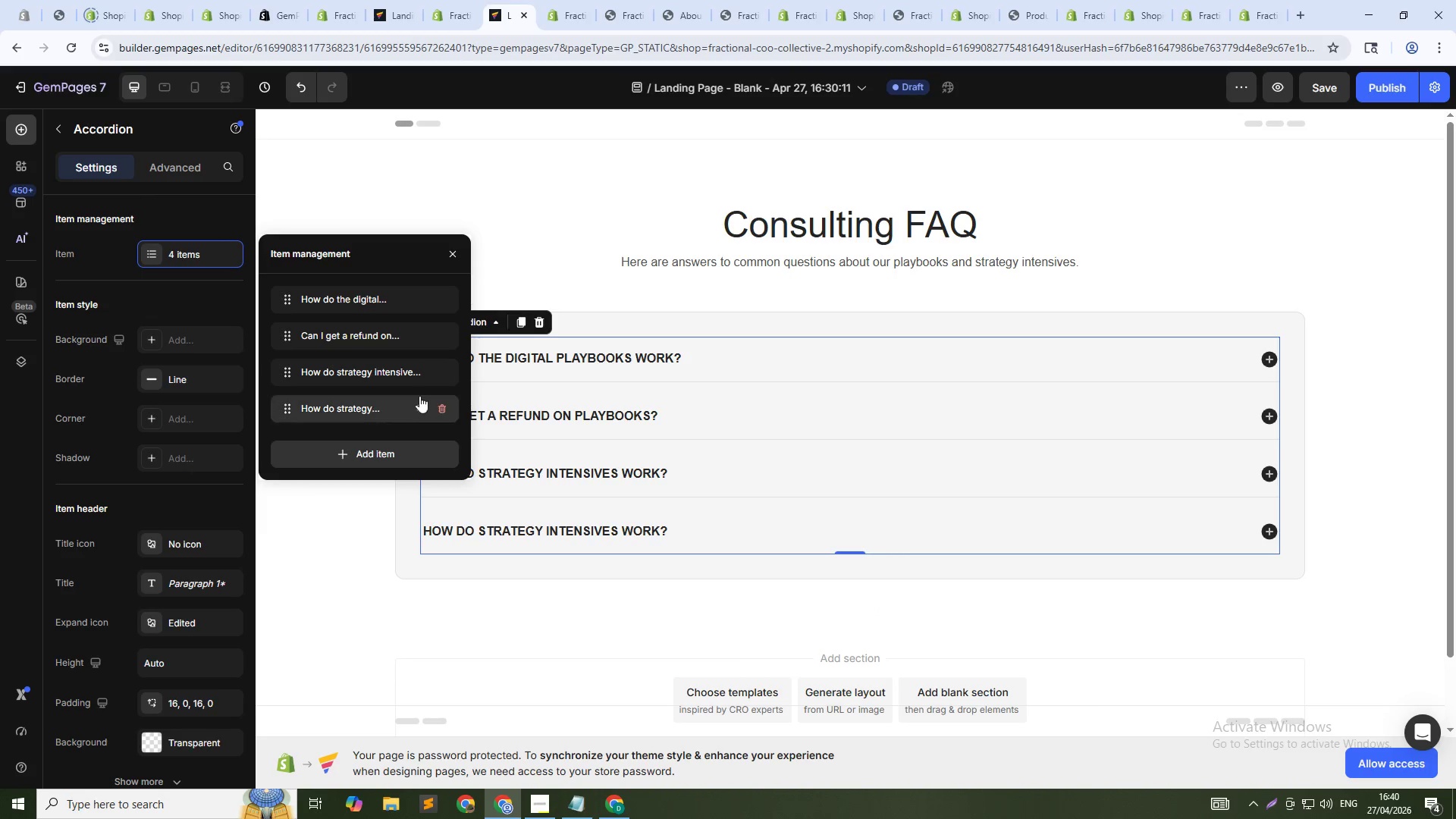 
left_click([419, 408])
 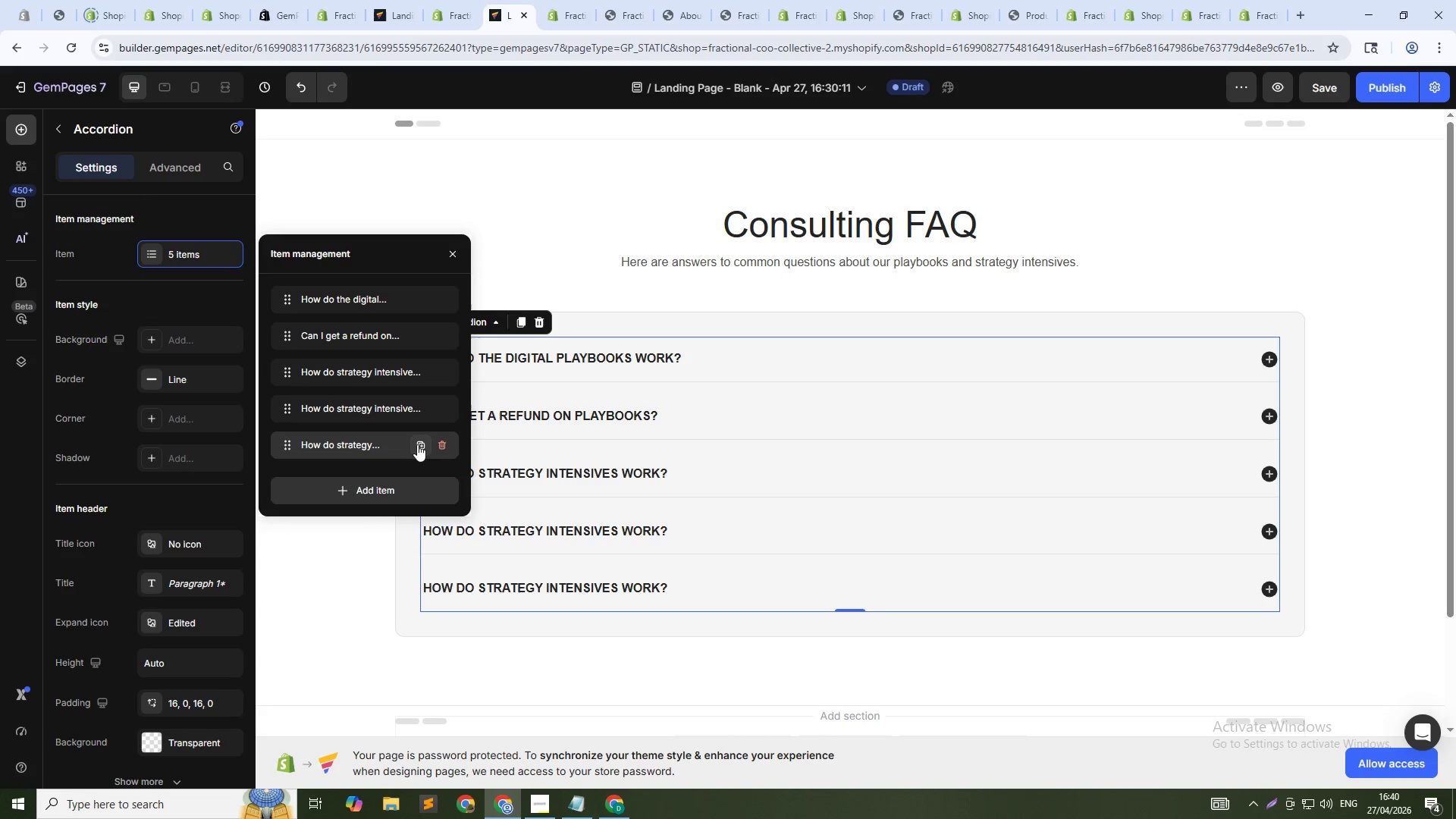 
left_click([417, 453])
 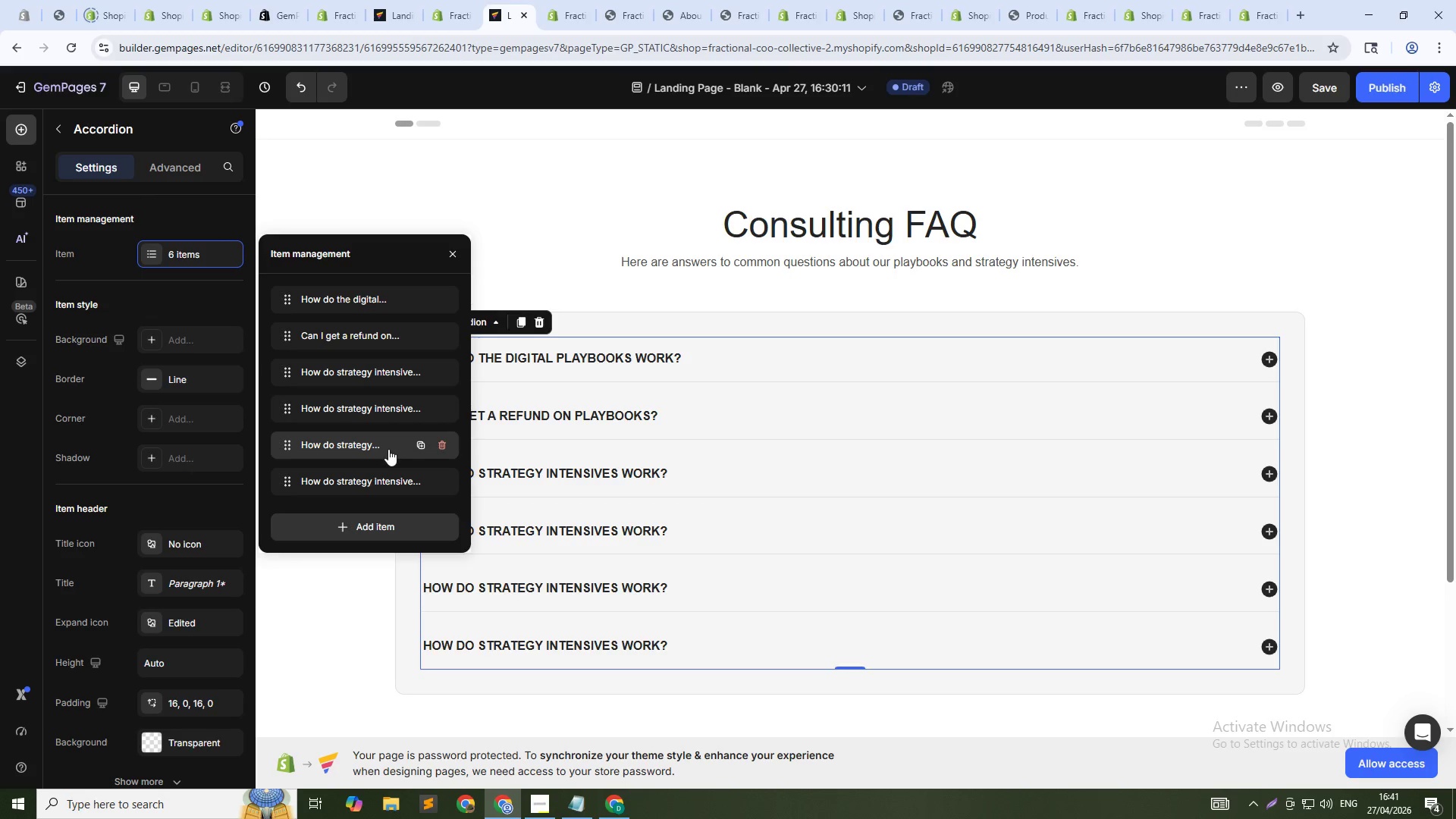 
left_click([425, 479])
 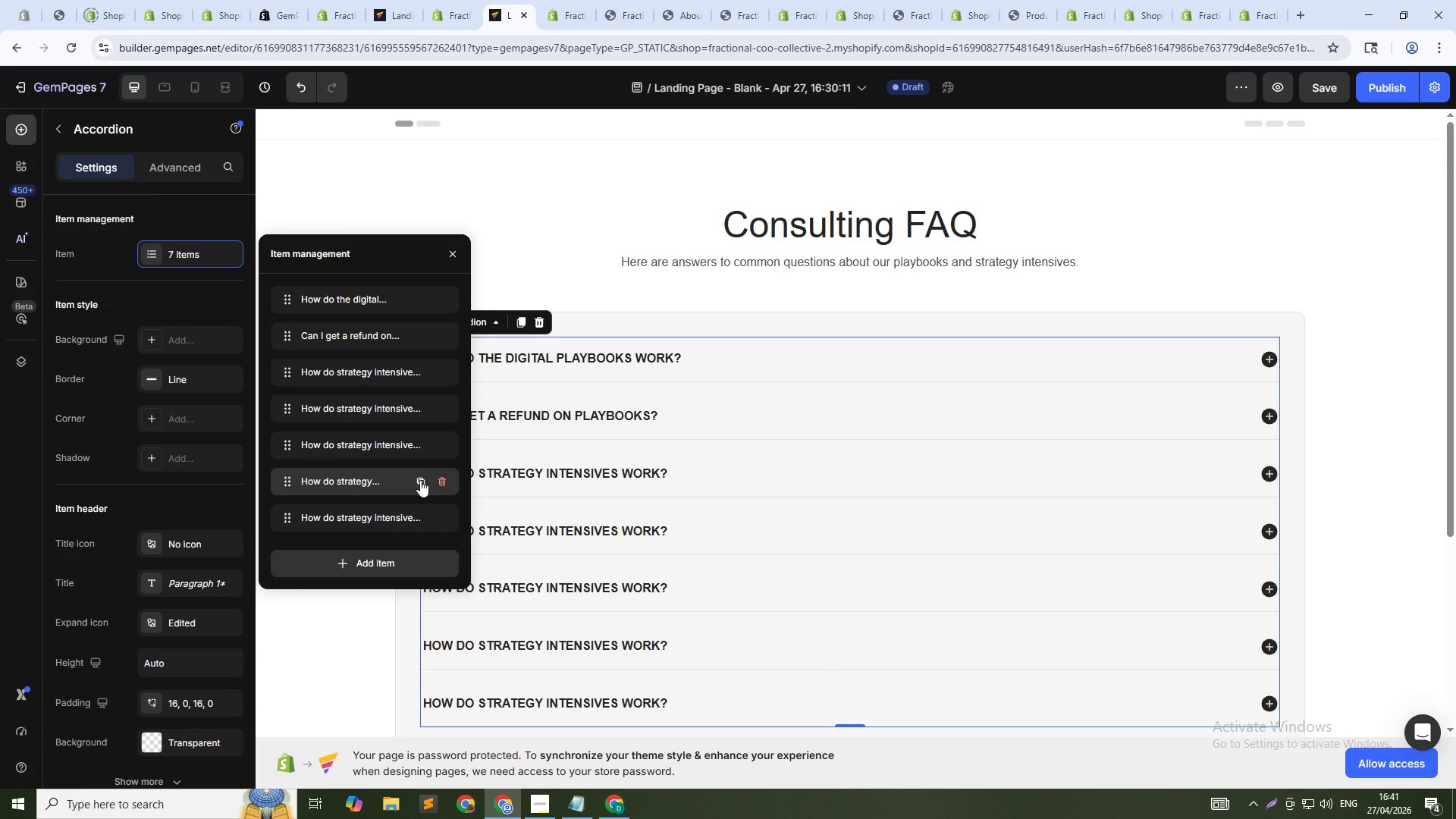 
left_click([420, 480])
 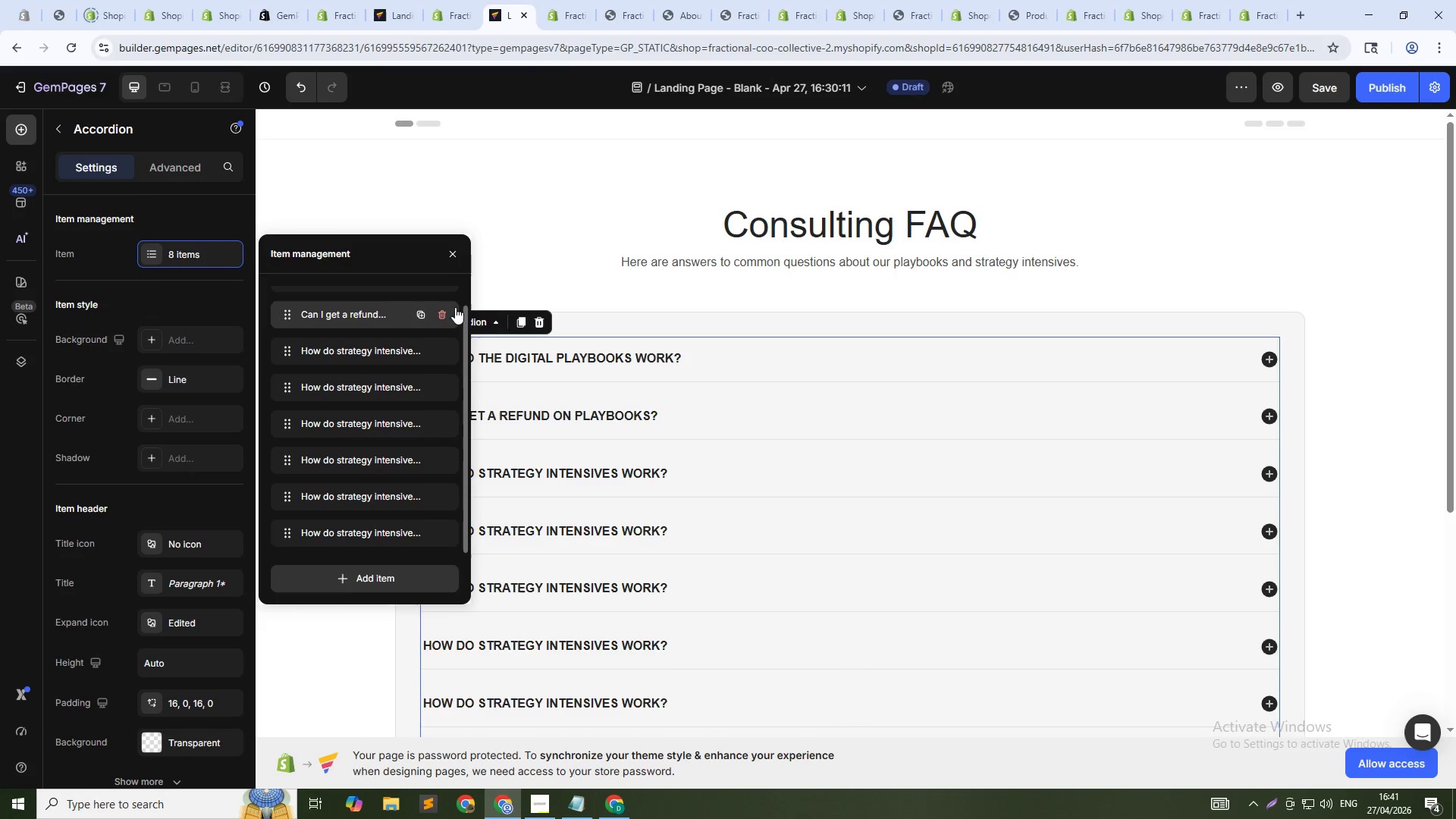 
left_click([447, 257])
 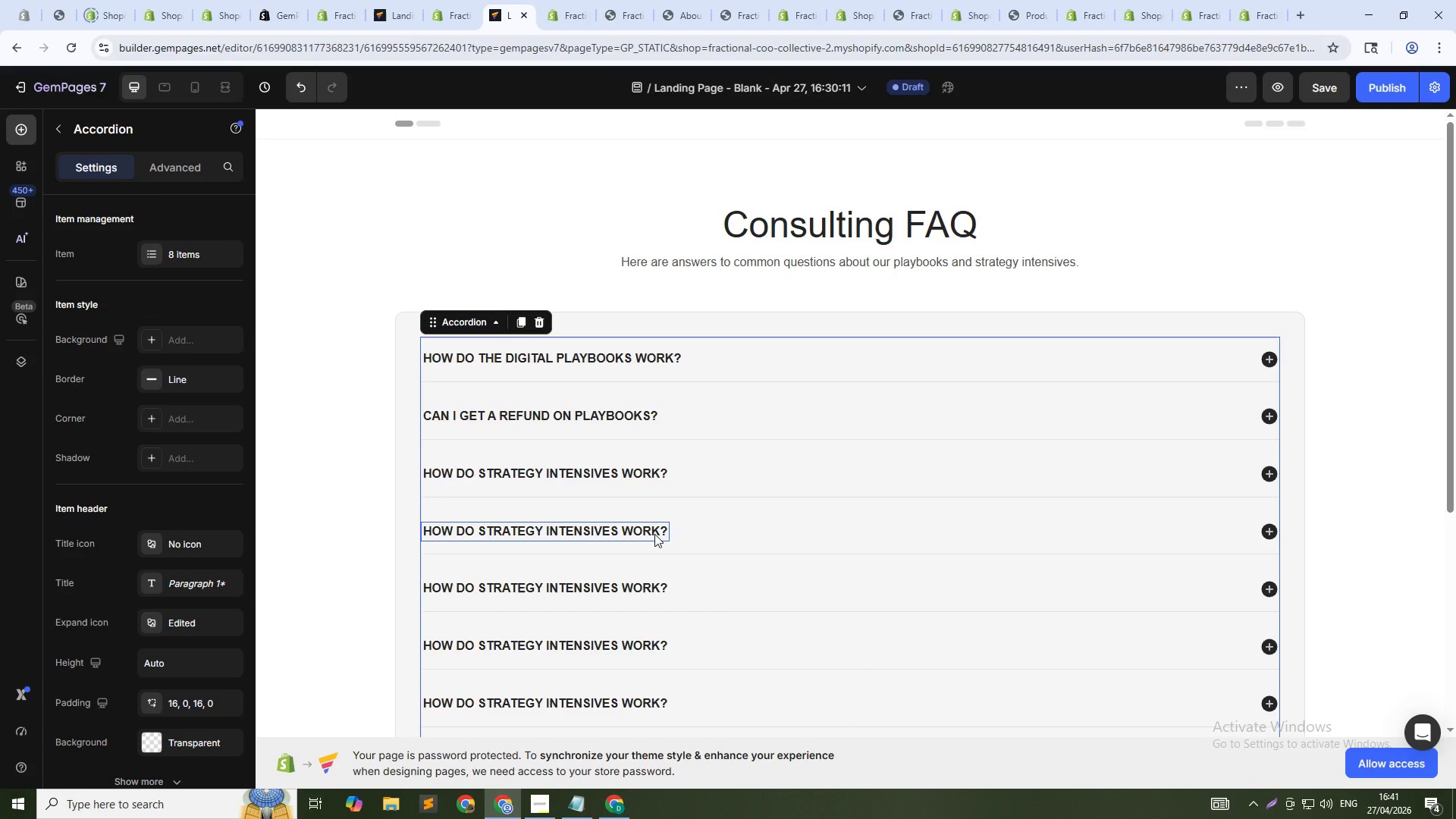 
scroll: coordinate [635, 536], scroll_direction: up, amount: 2.0
 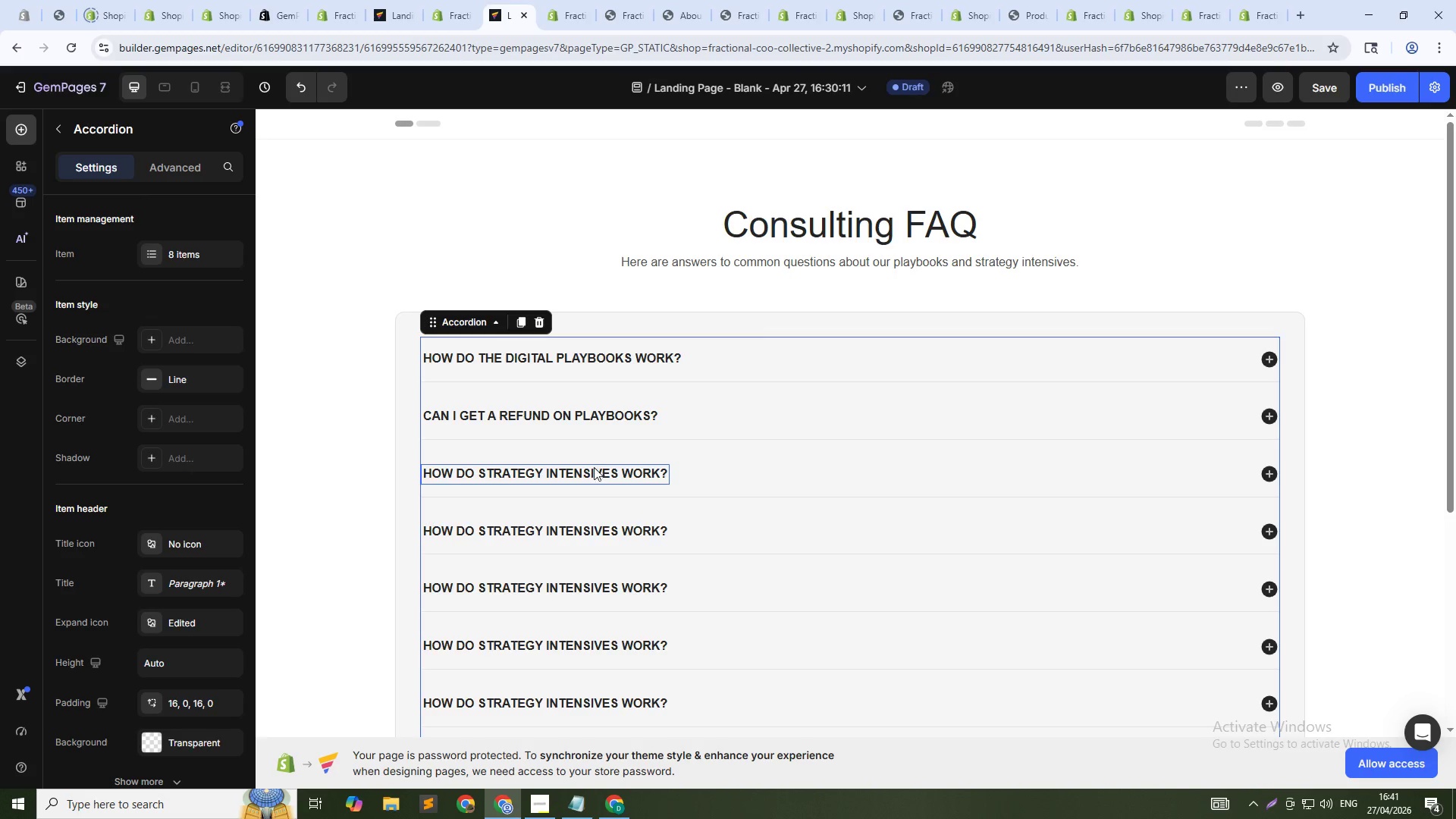 
wait(11.18)
 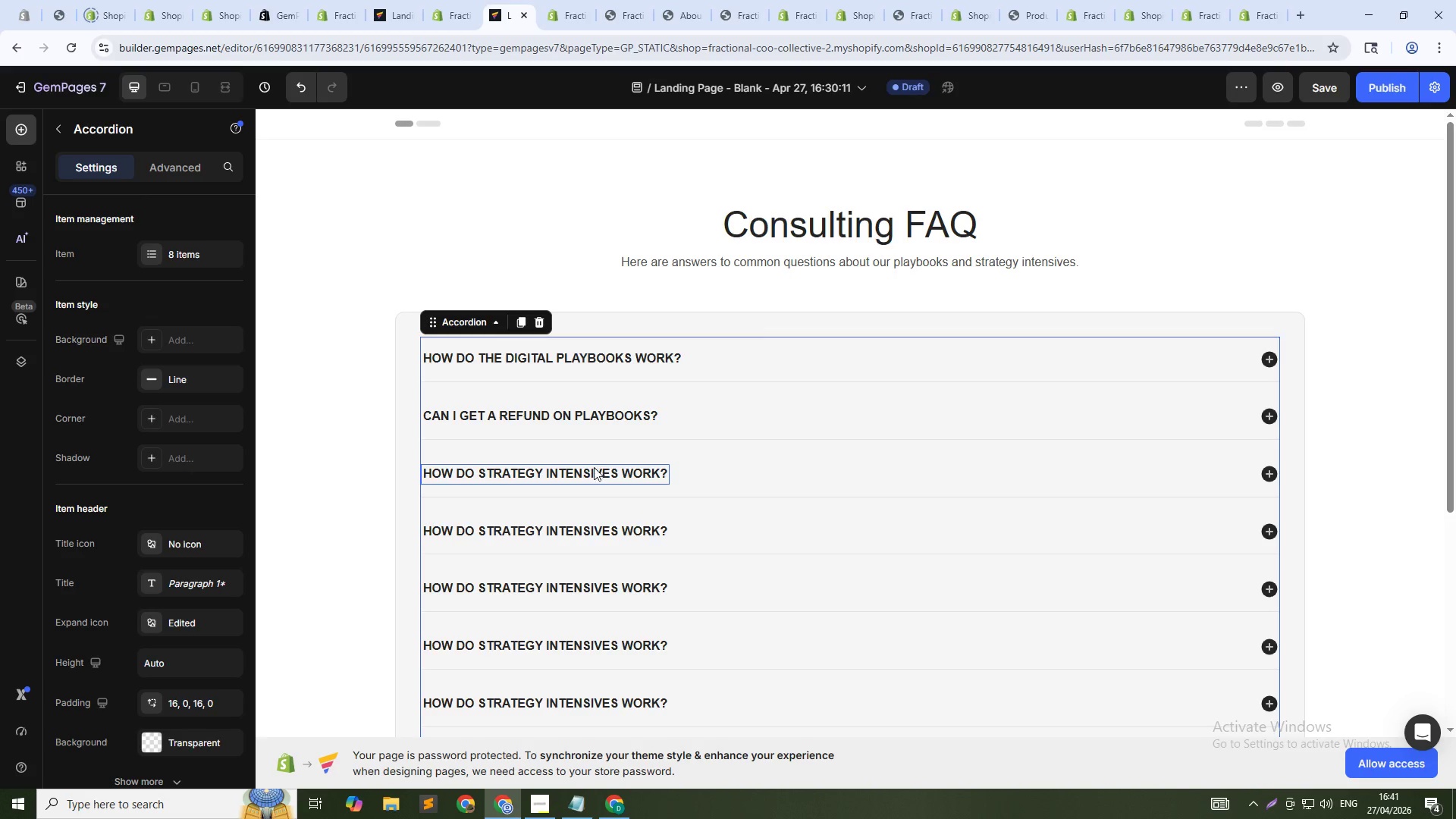 
left_click([588, 535])
 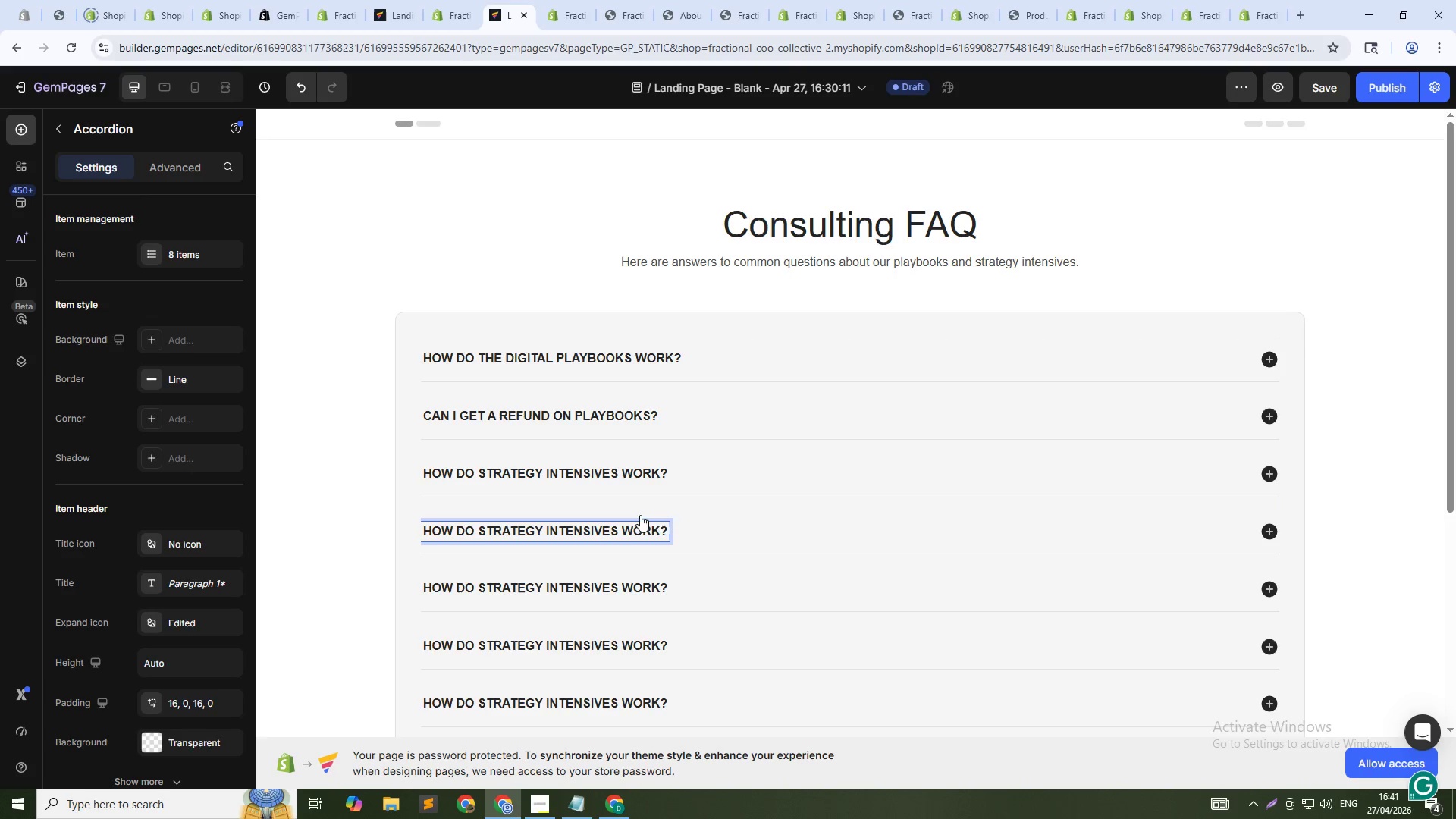 
left_click([697, 522])
 